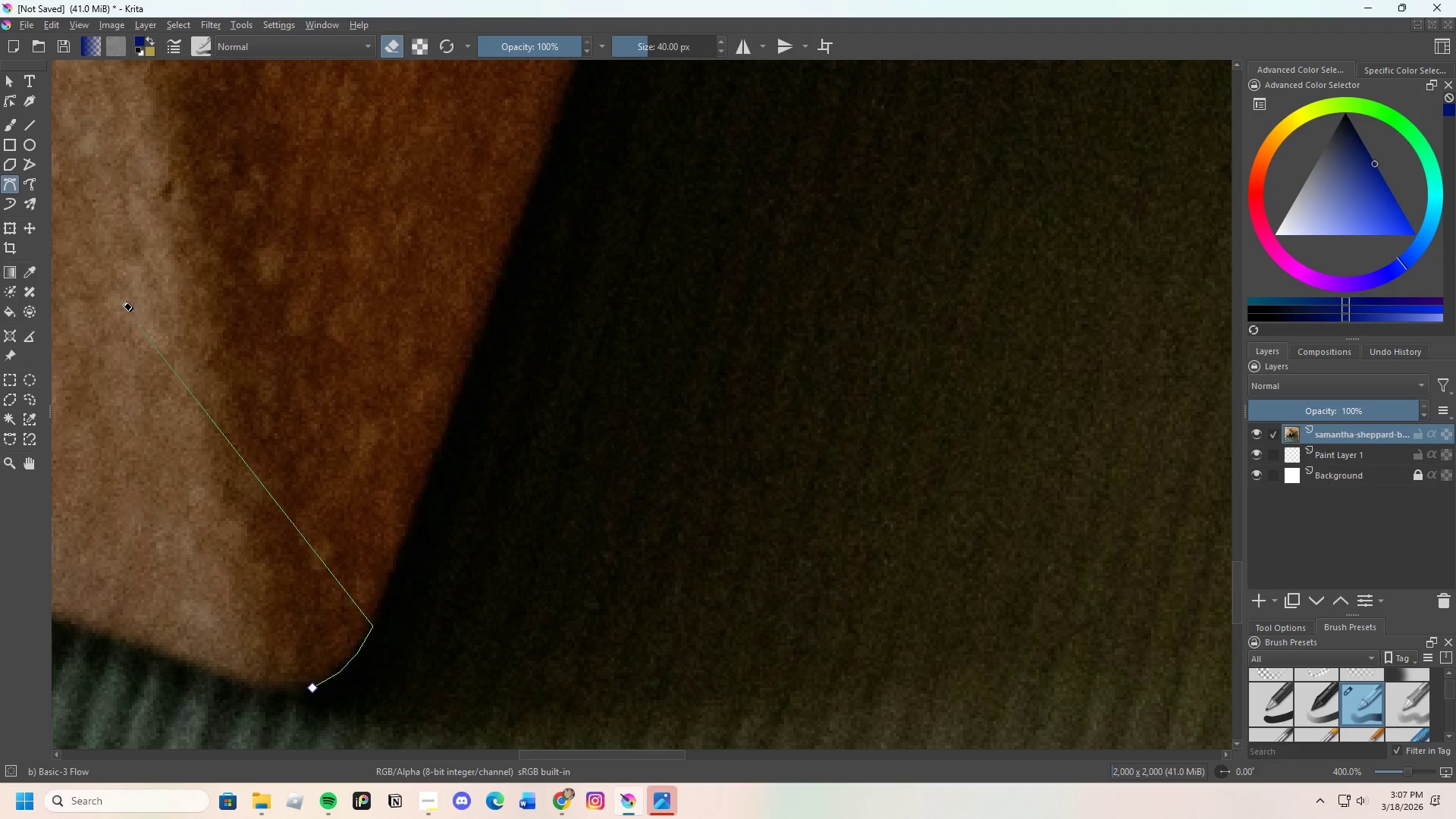 
mouse_move([32, 178])
 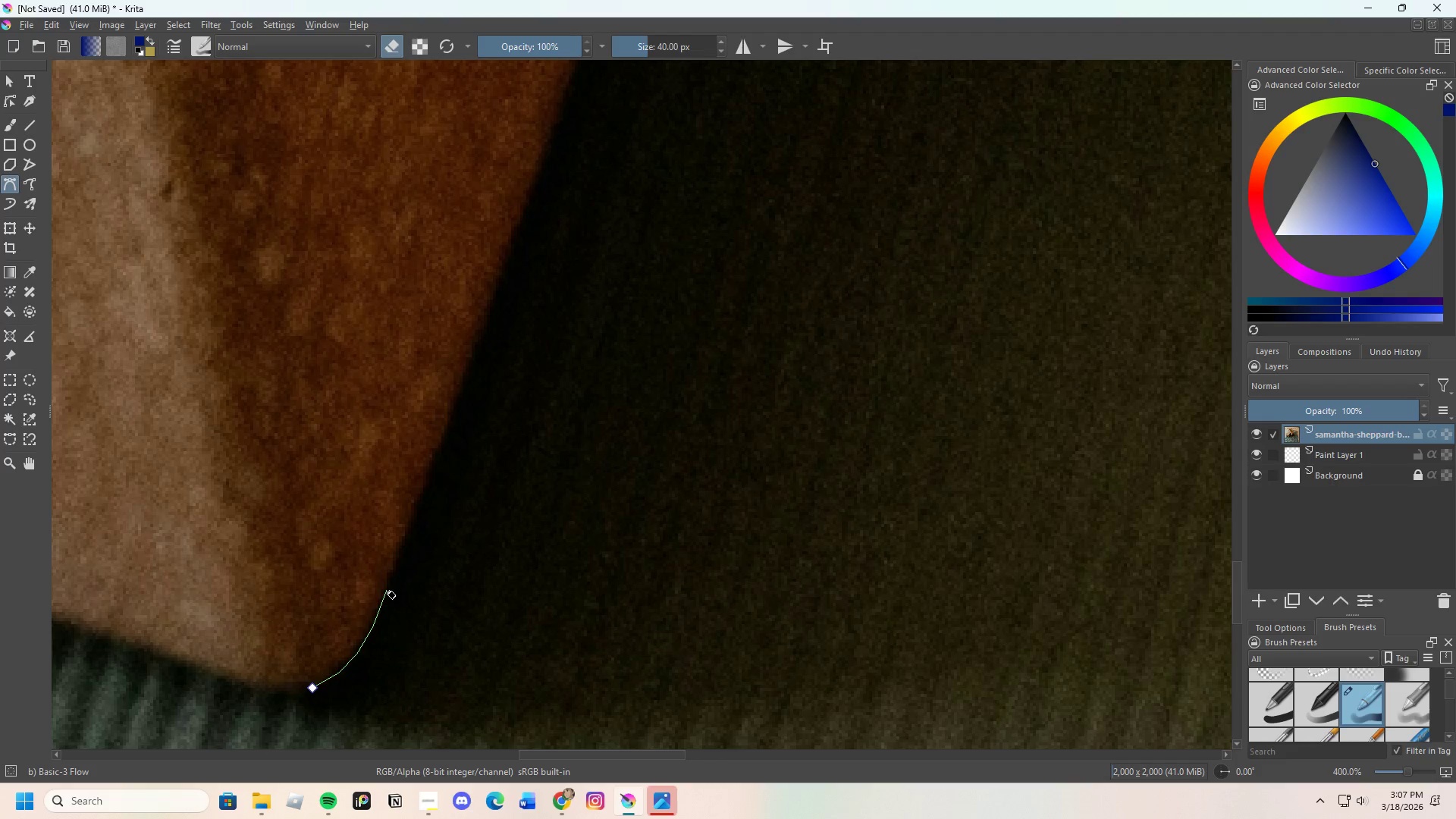 
left_click([387, 587])
 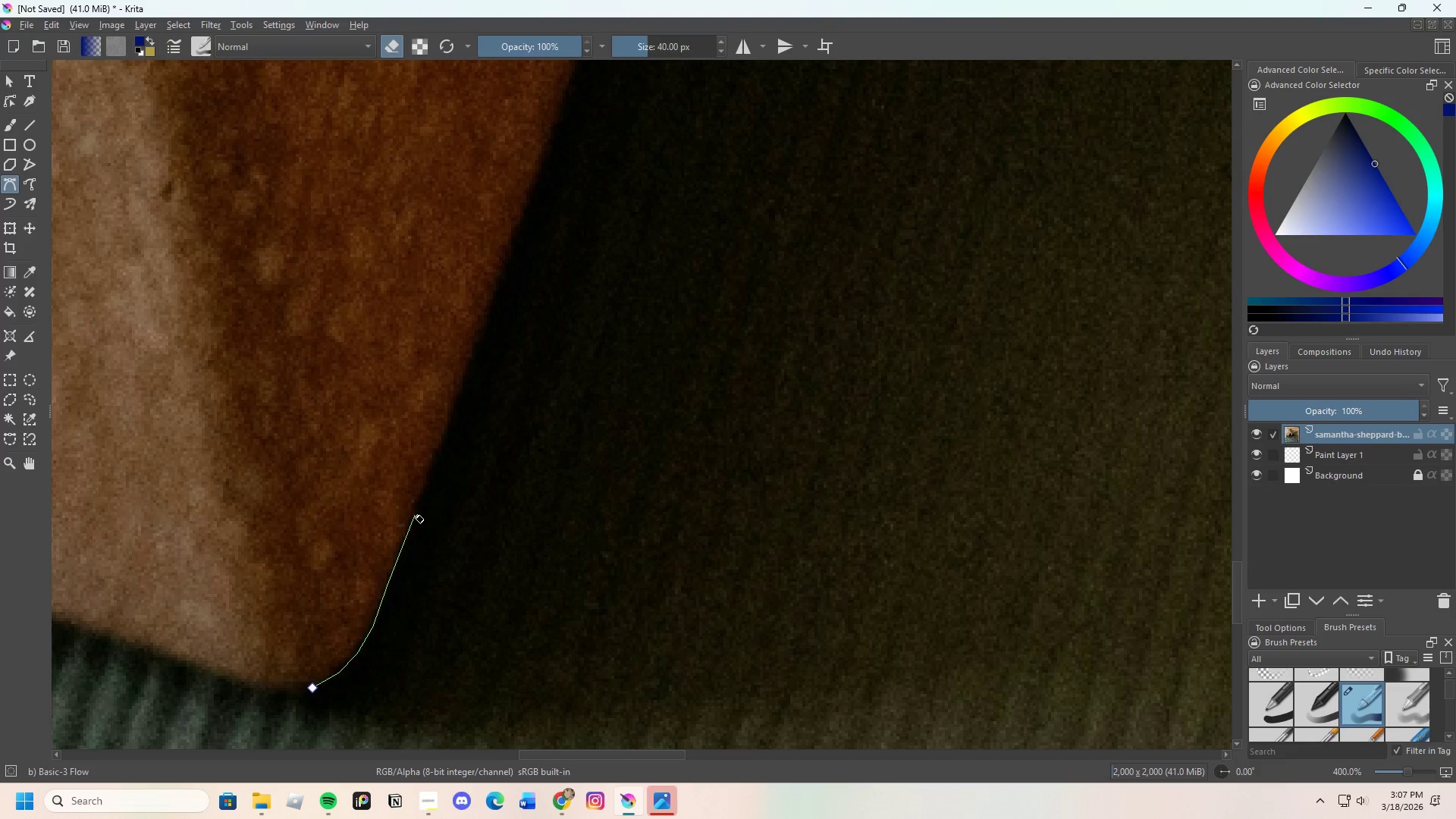 
left_click([416, 511])
 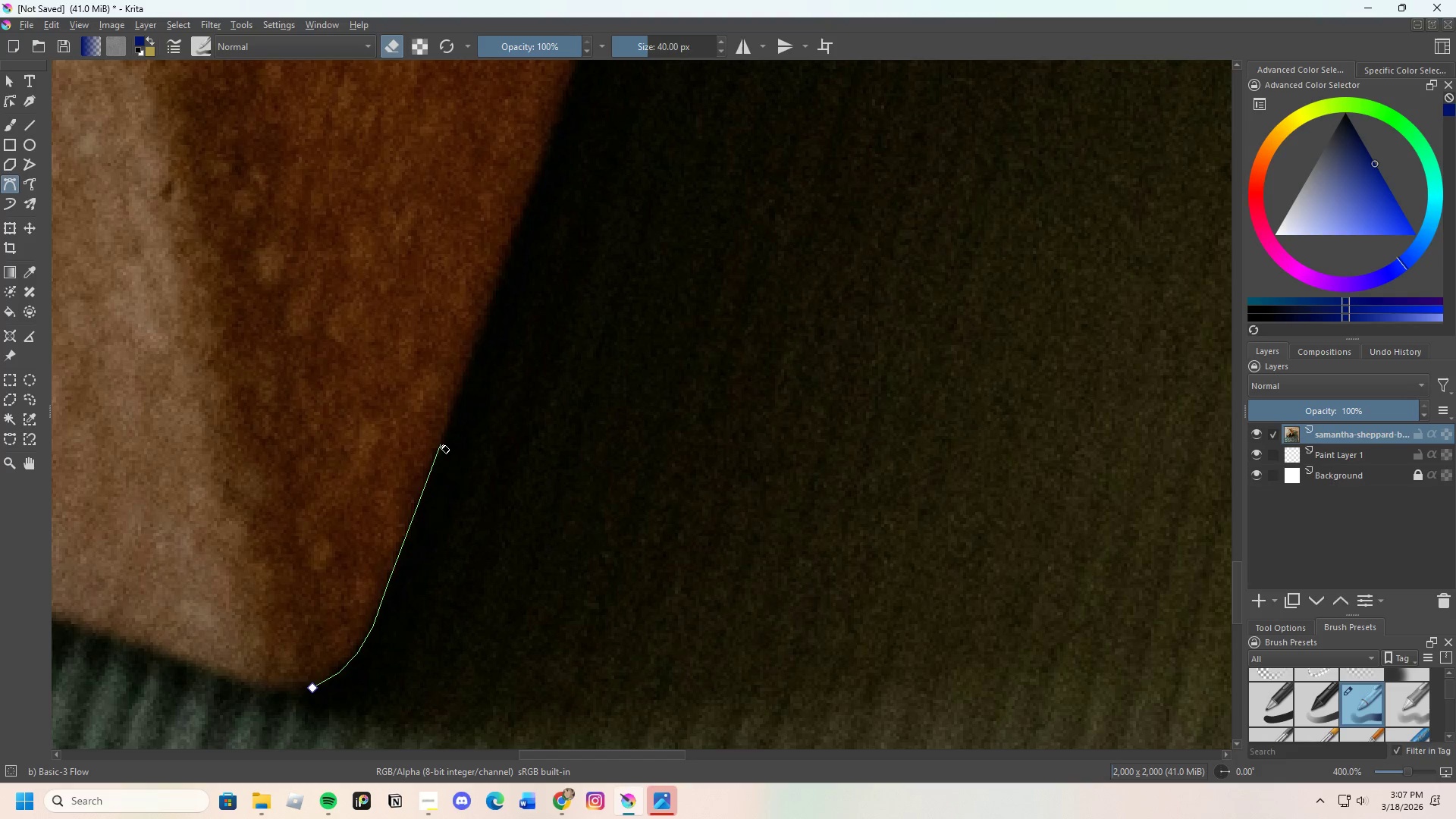 
left_click([442, 442])
 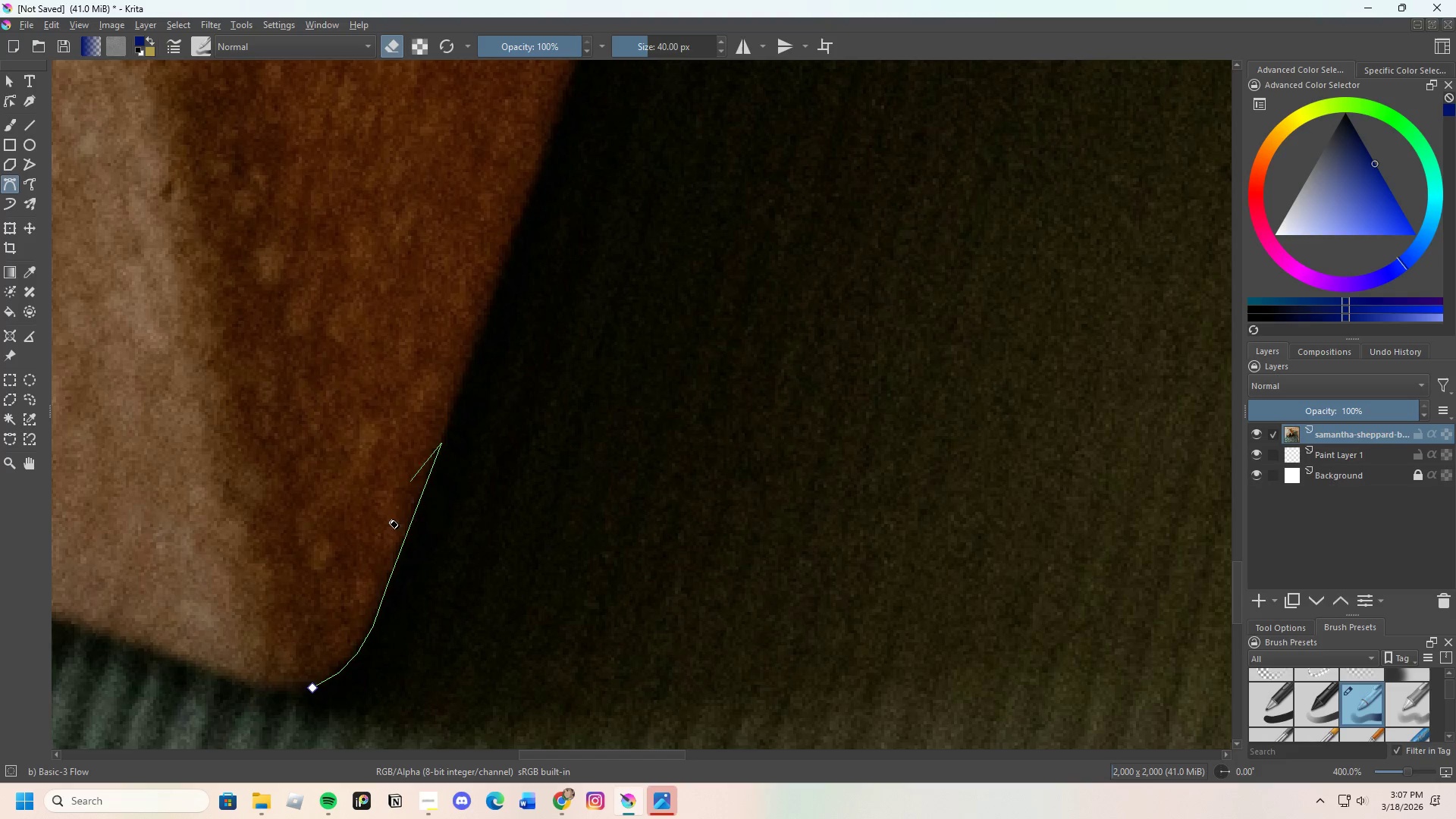 
scroll: coordinate [421, 452], scroll_direction: none, amount: 0.0
 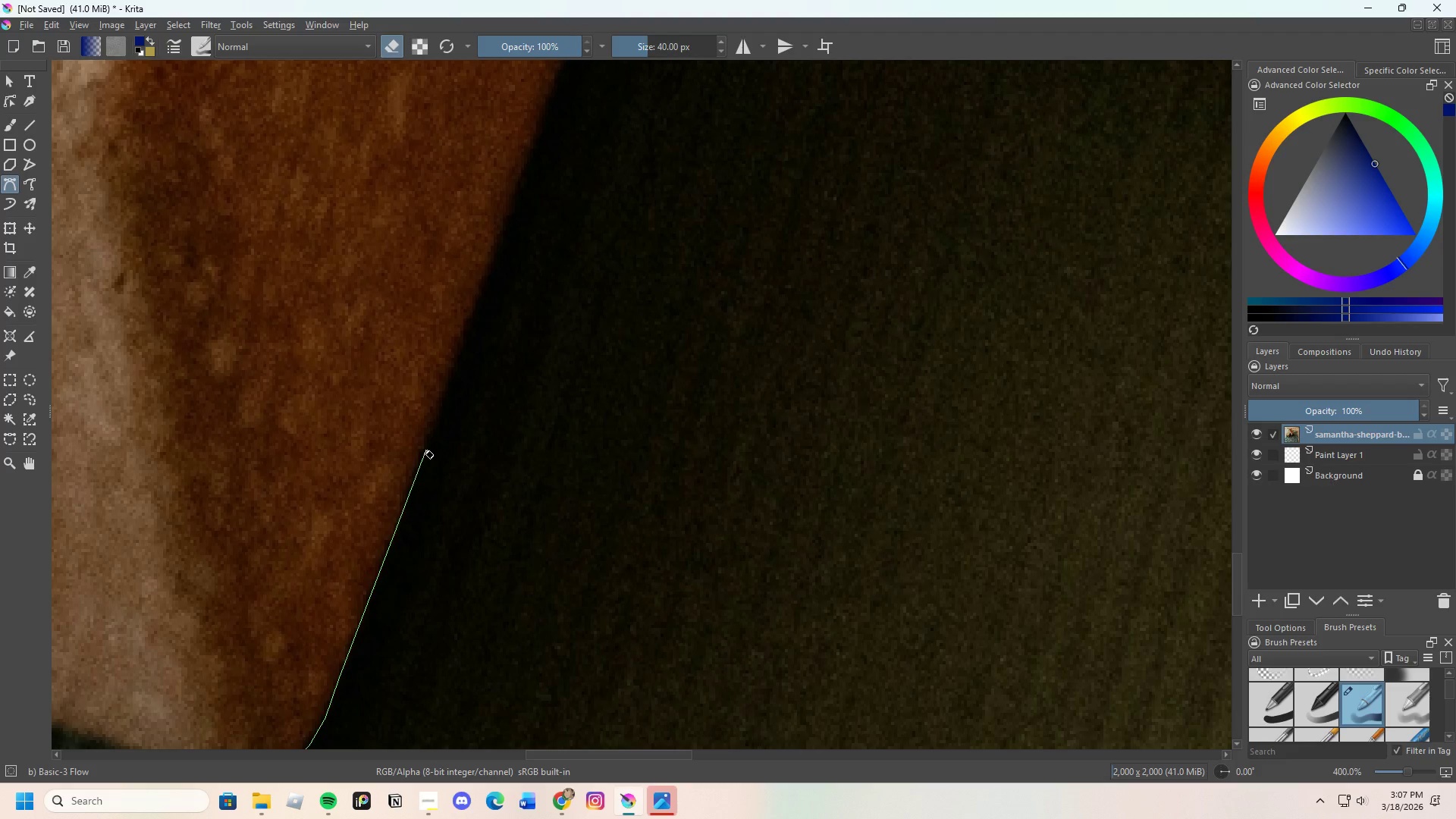 
left_click([424, 450])
 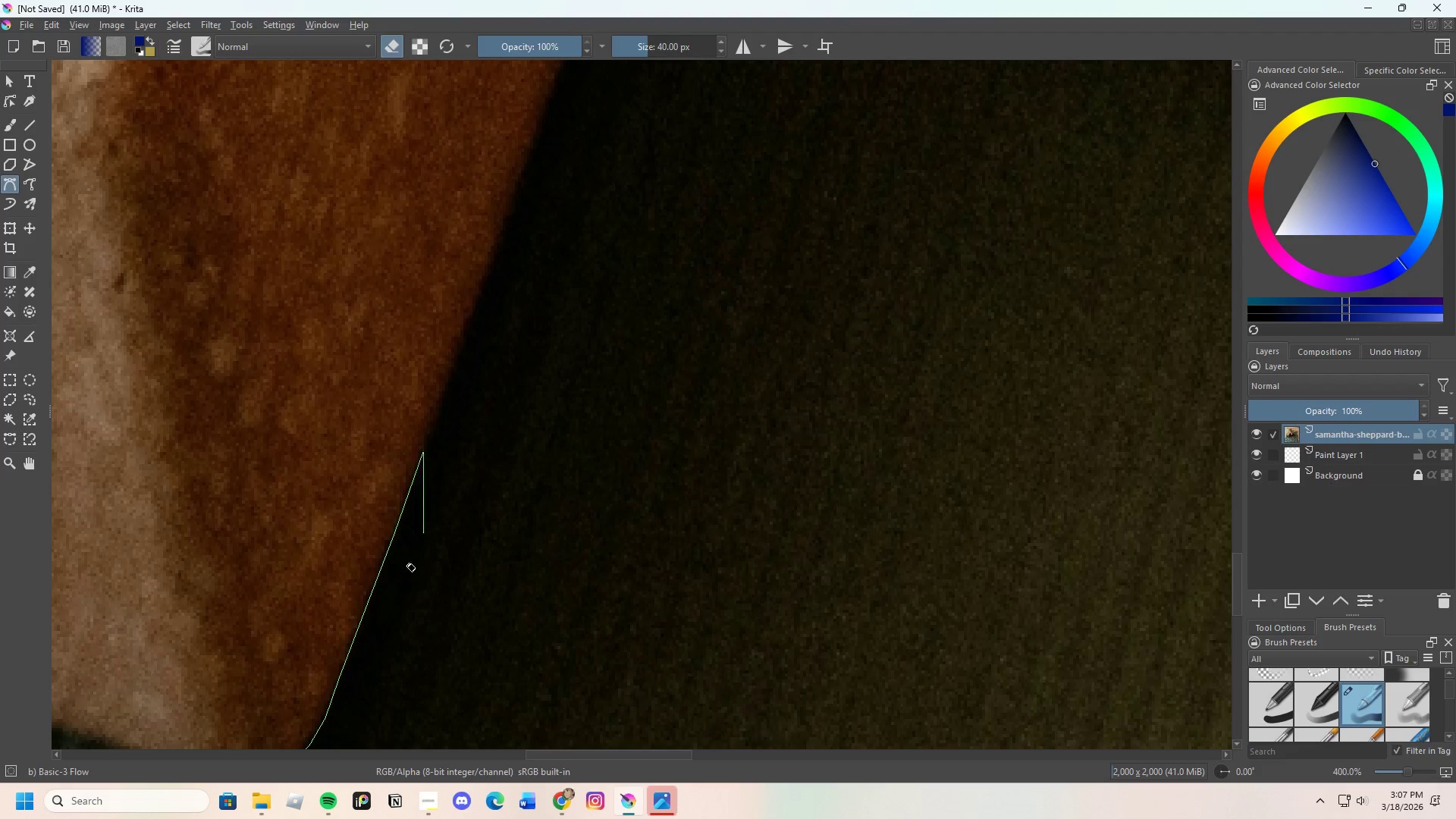 
scroll: coordinate [422, 482], scroll_direction: down, amount: 1.0
 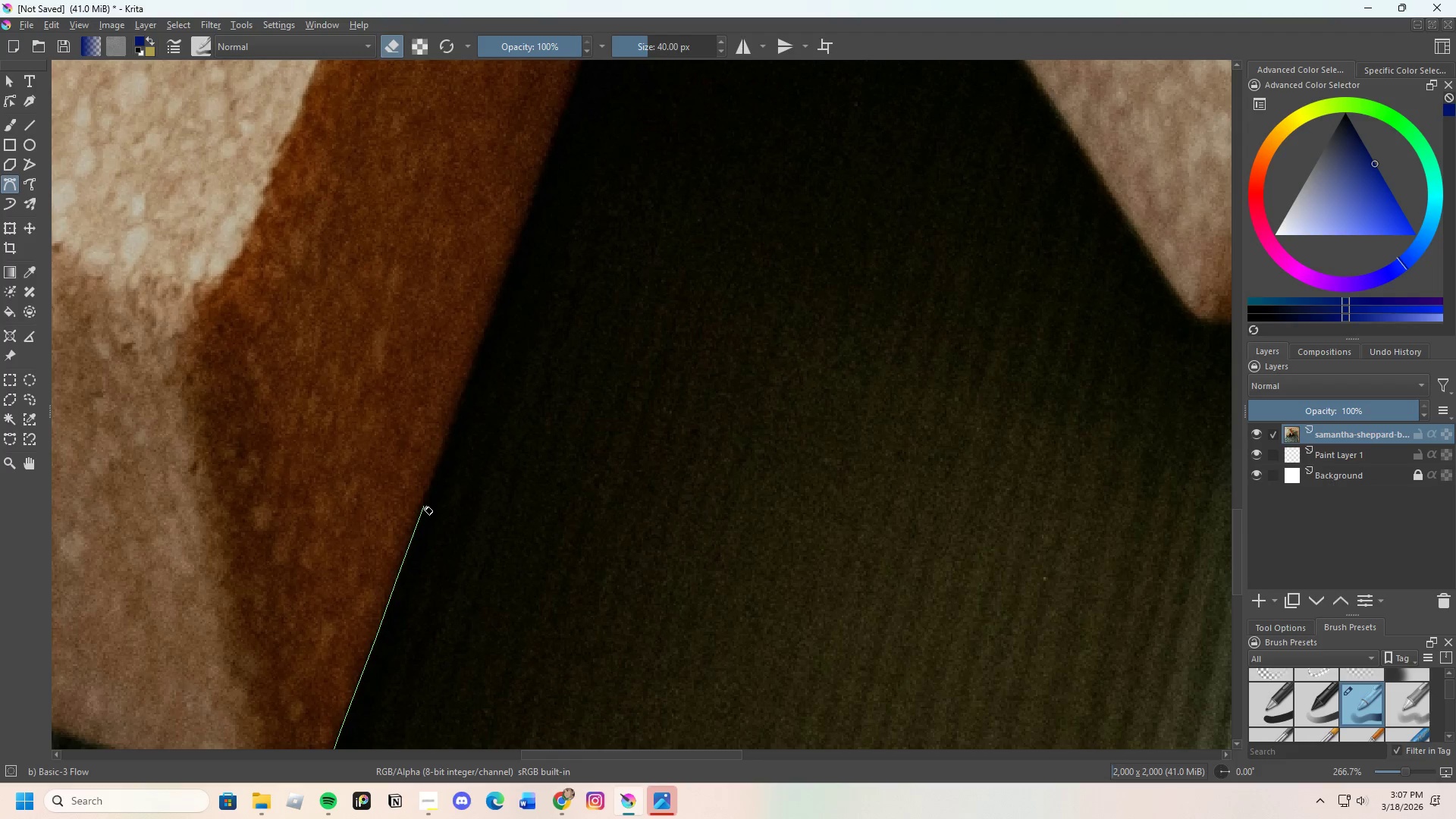 
left_click([424, 504])
 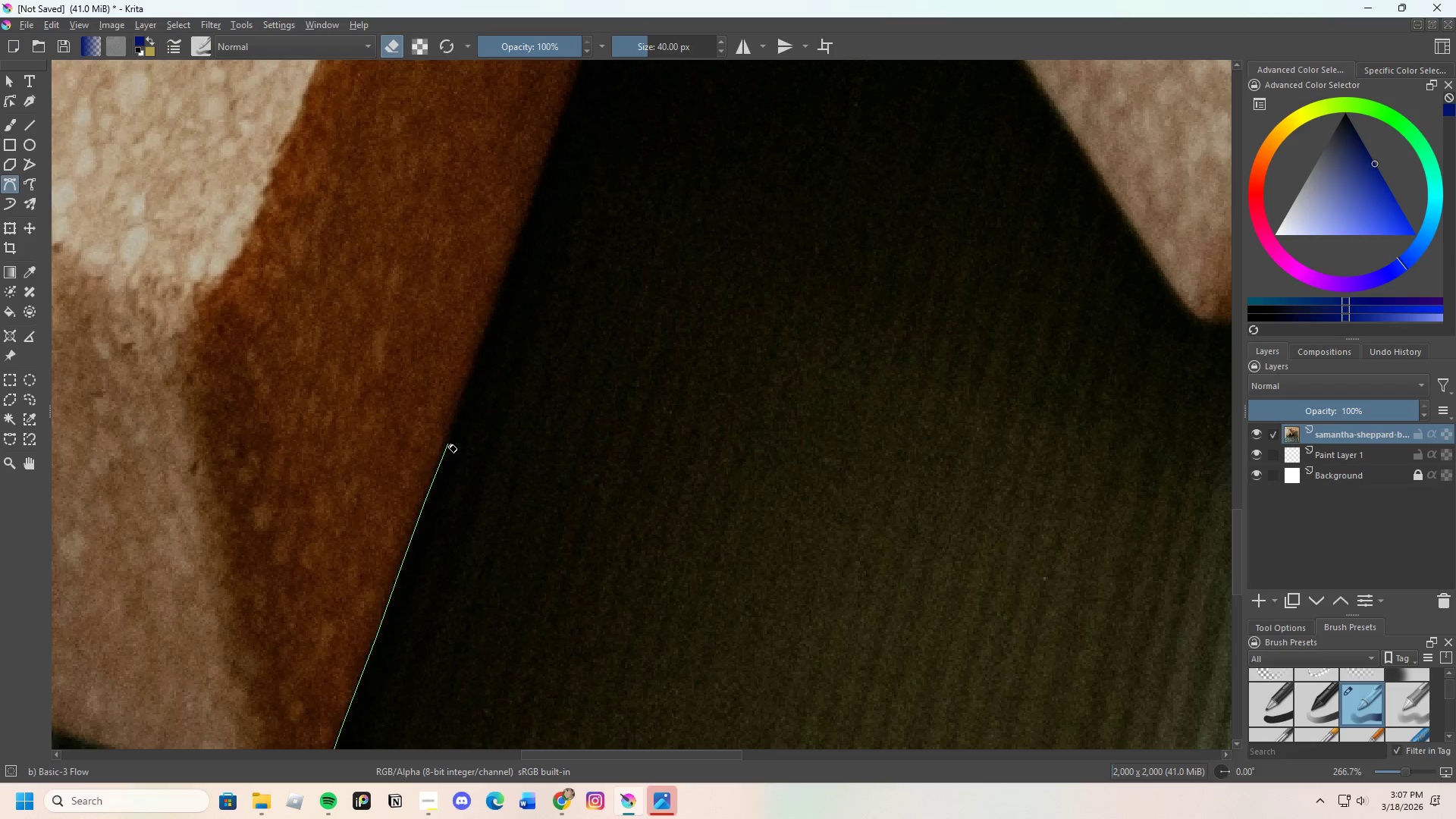 
left_click([448, 444])
 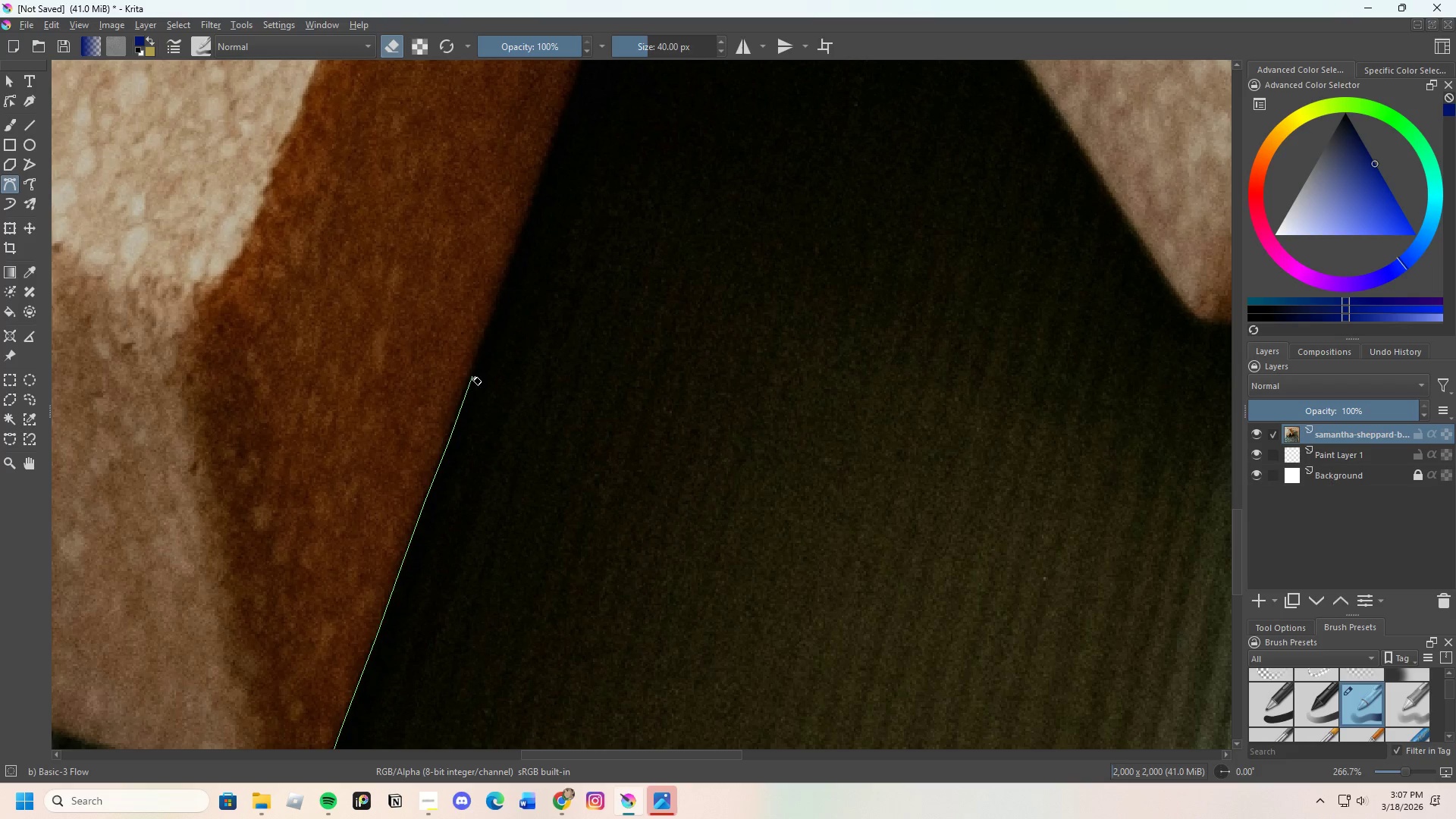 
left_click([472, 376])
 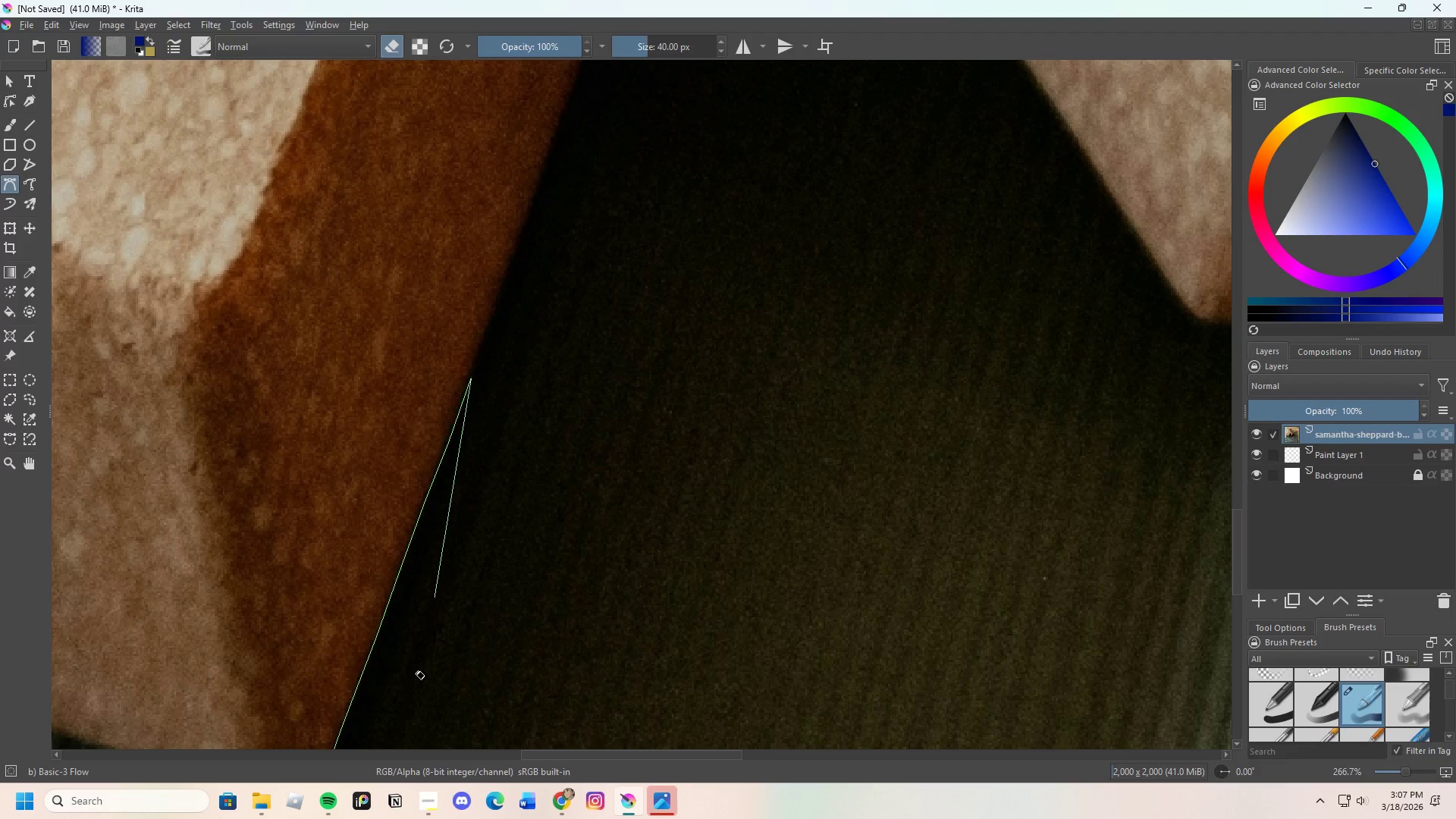 
scroll: coordinate [412, 716], scroll_direction: down, amount: 3.0
 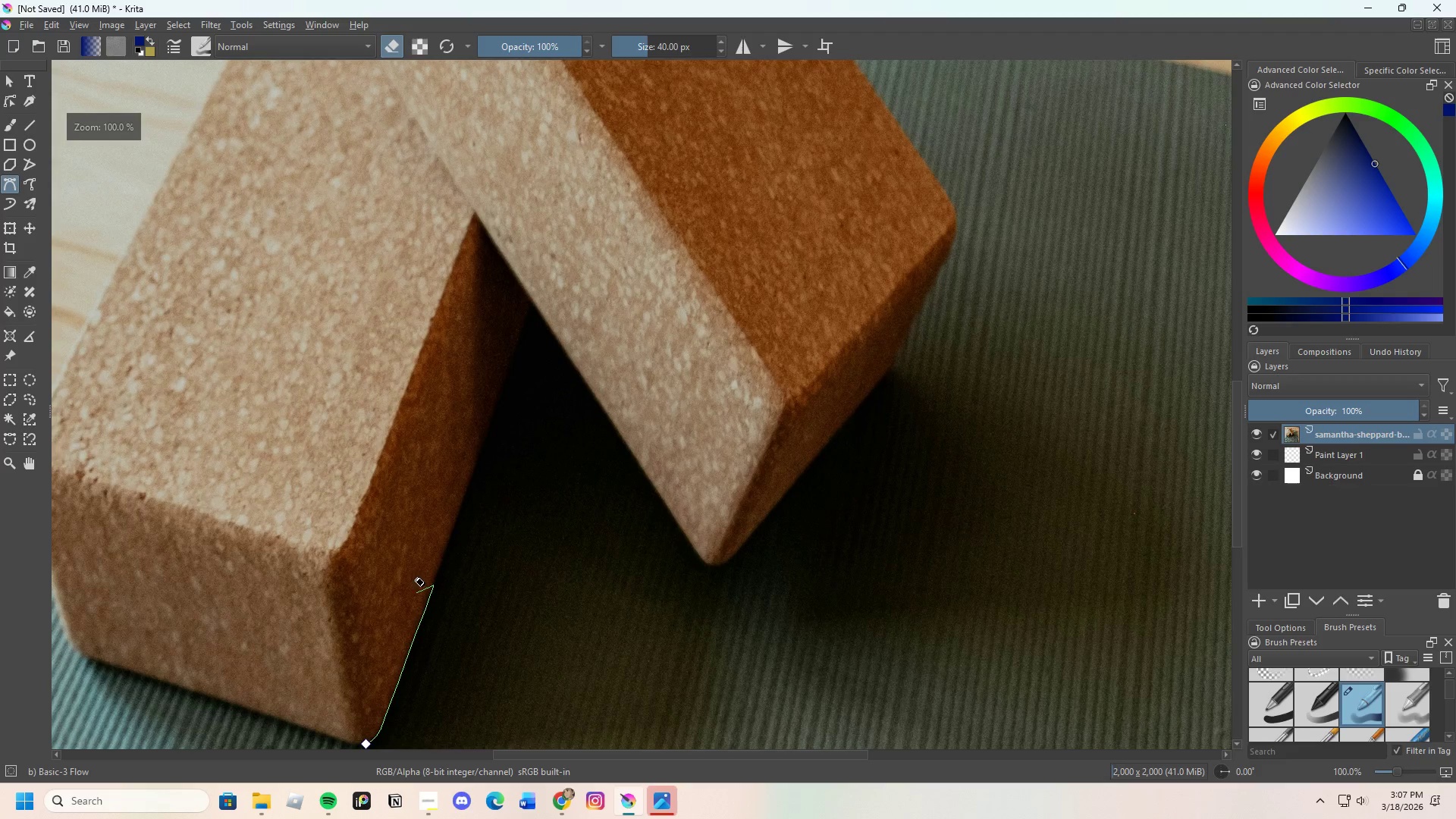 
scroll: coordinate [441, 560], scroll_direction: up, amount: 4.0
 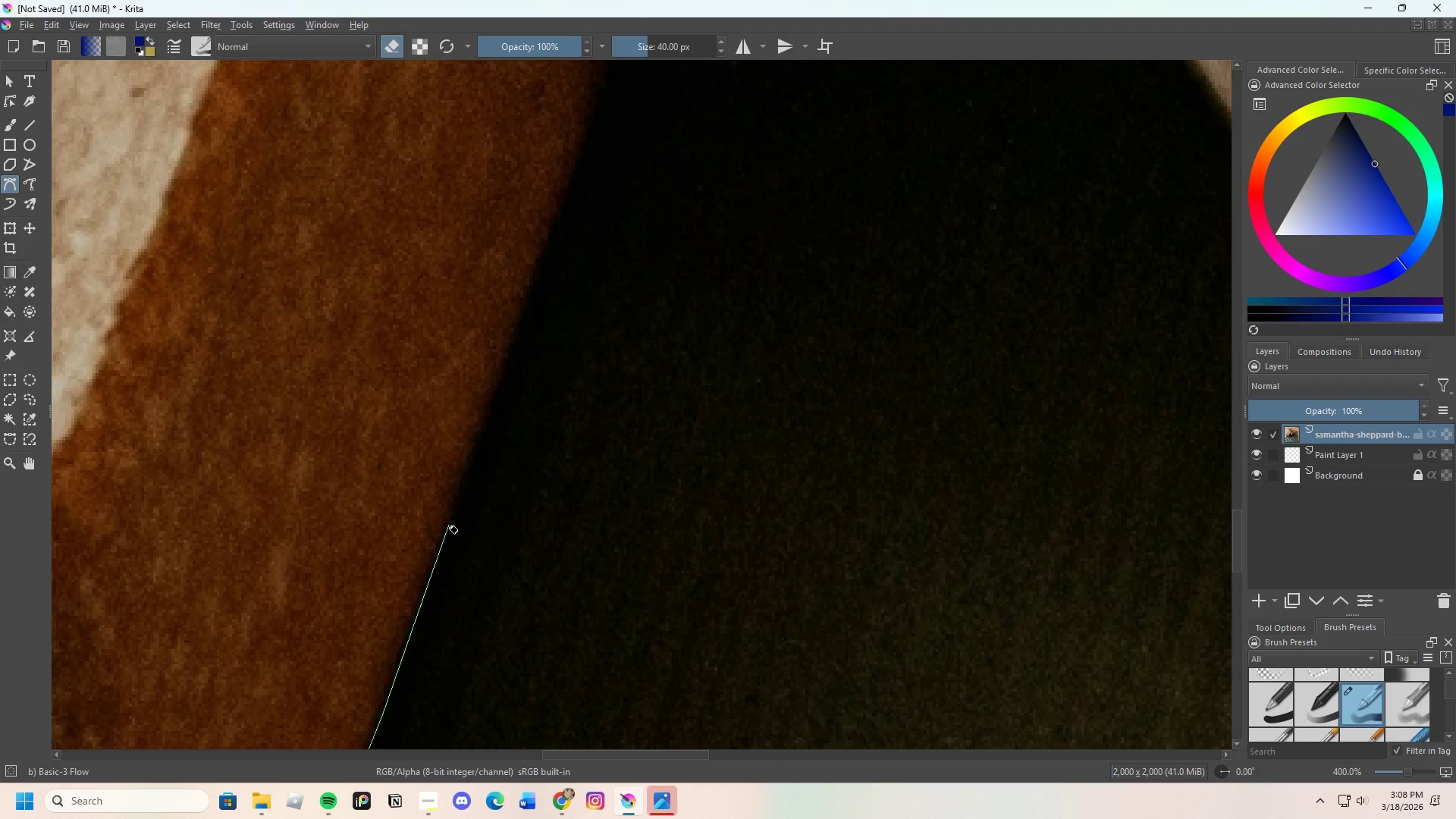 
left_click([449, 523])
 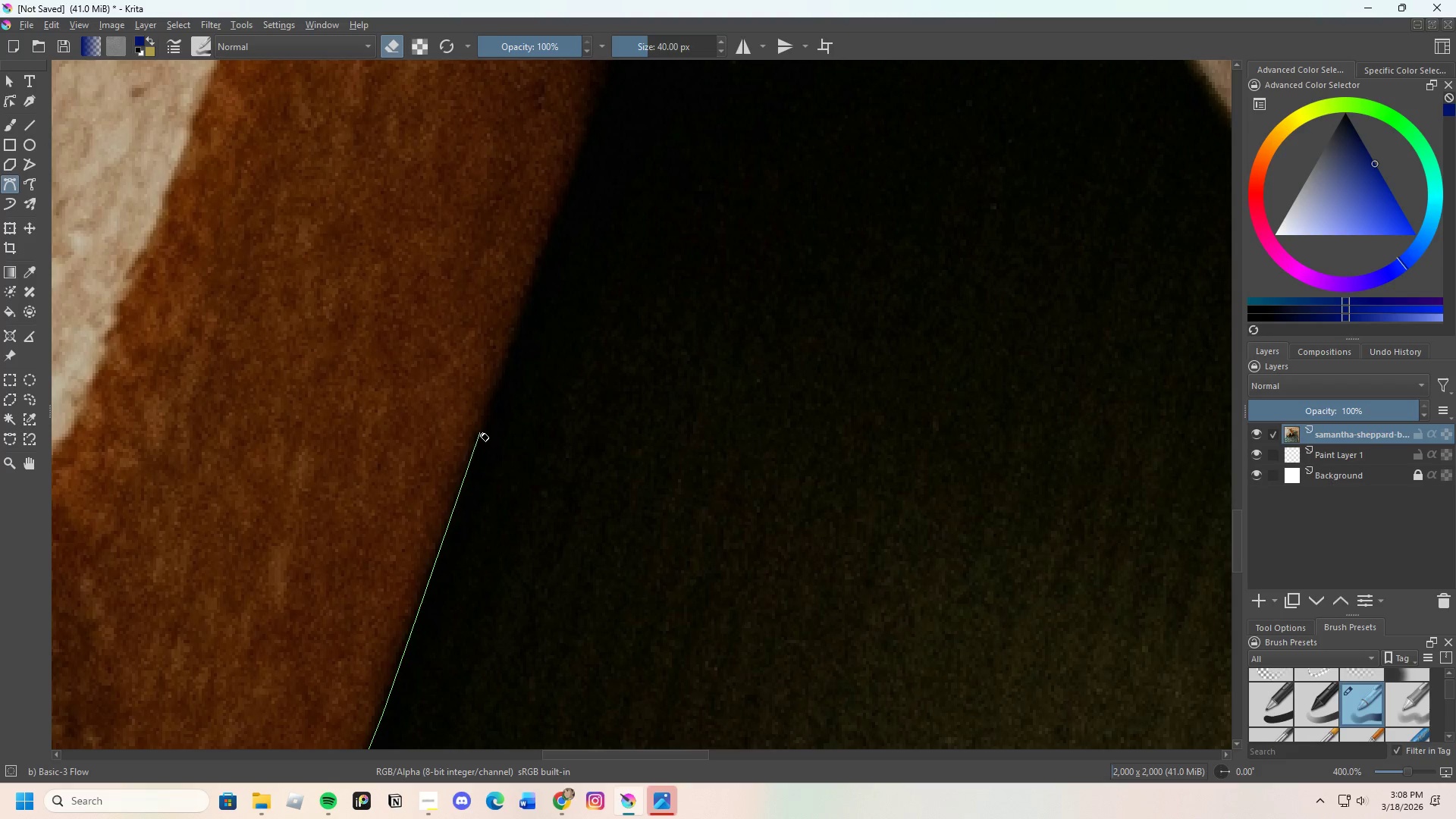 
left_click([481, 431])
 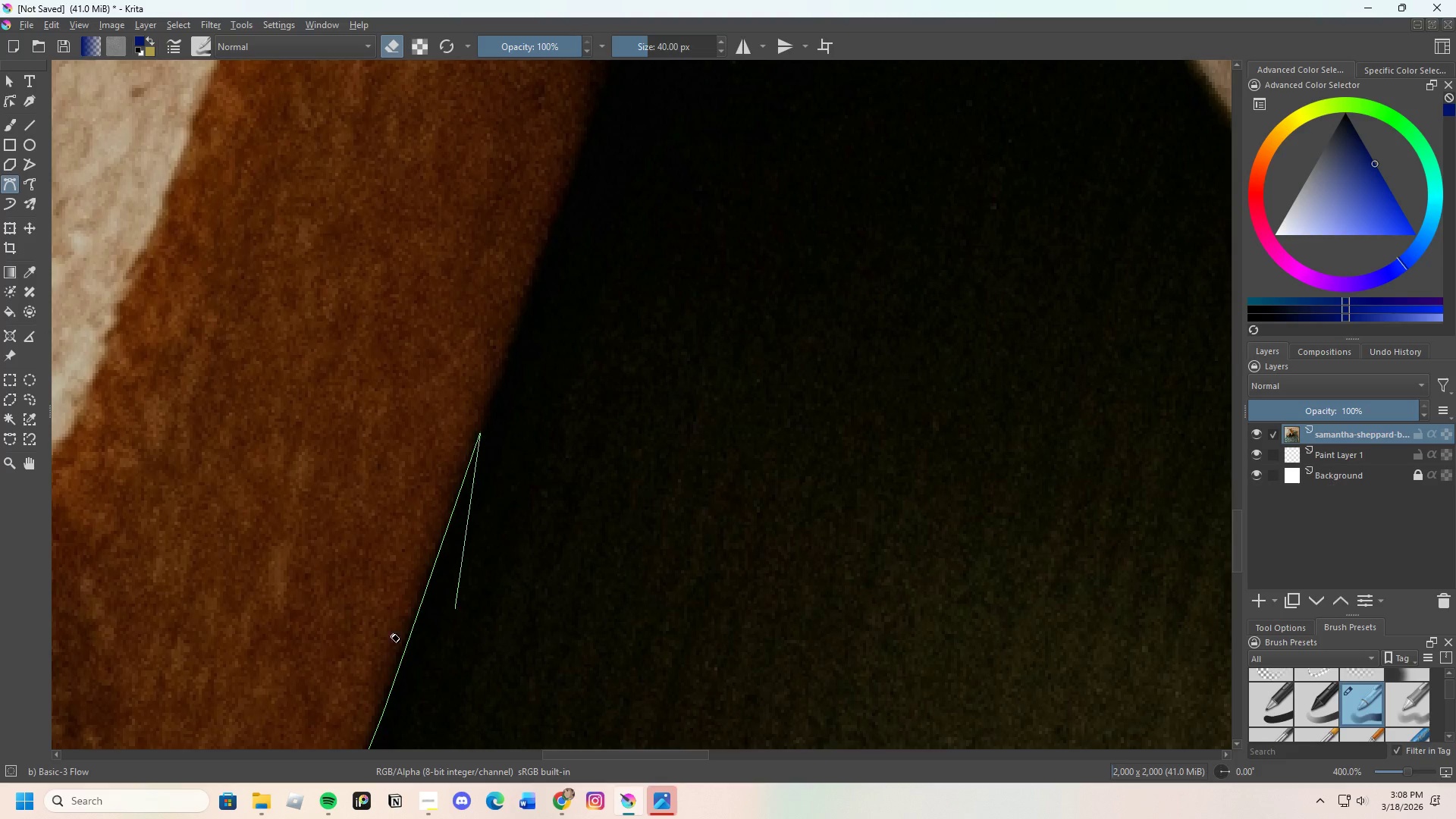 
scroll: coordinate [411, 596], scroll_direction: none, amount: 0.0
 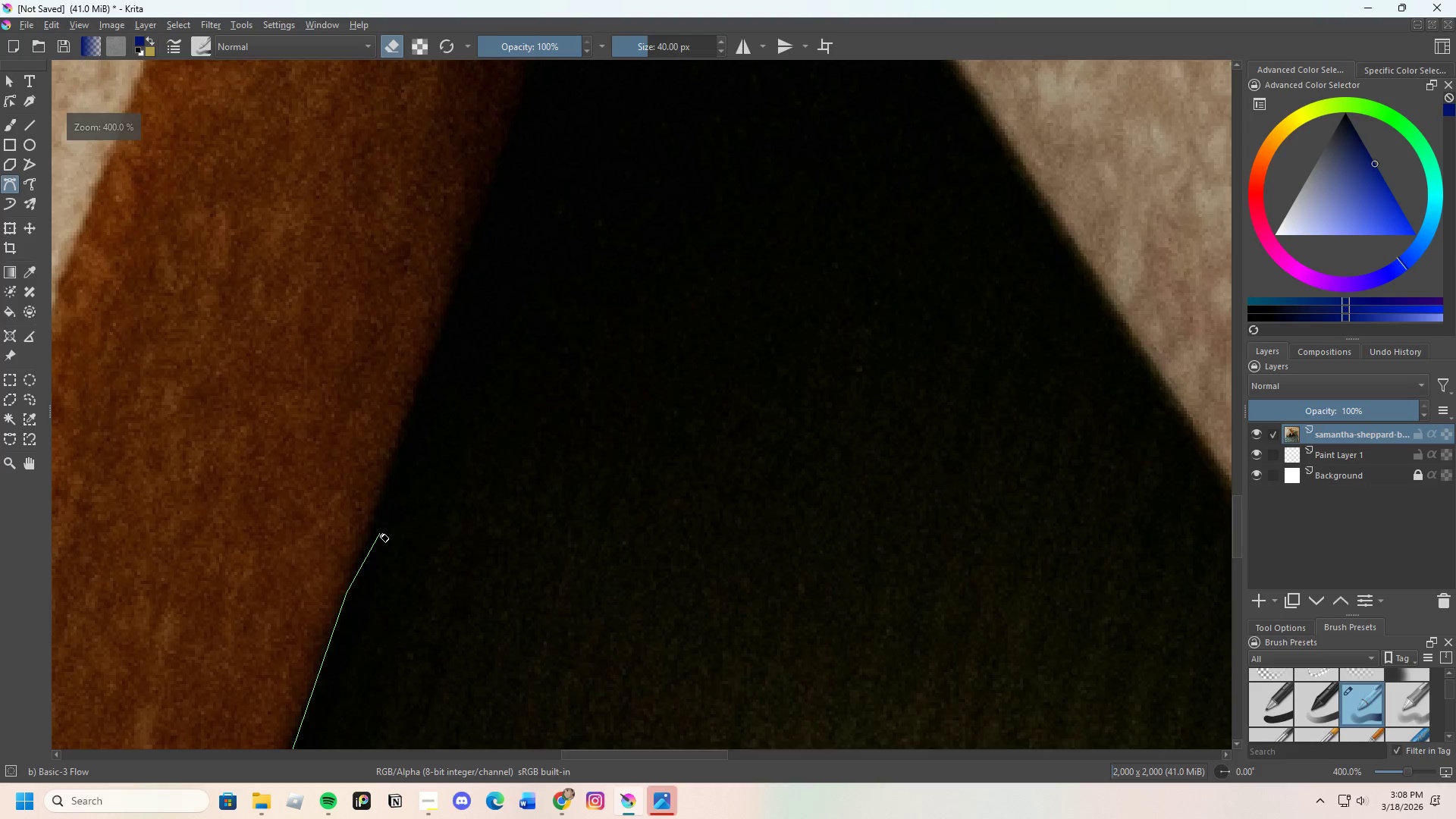 
scroll: coordinate [380, 533], scroll_direction: up, amount: 1.0
 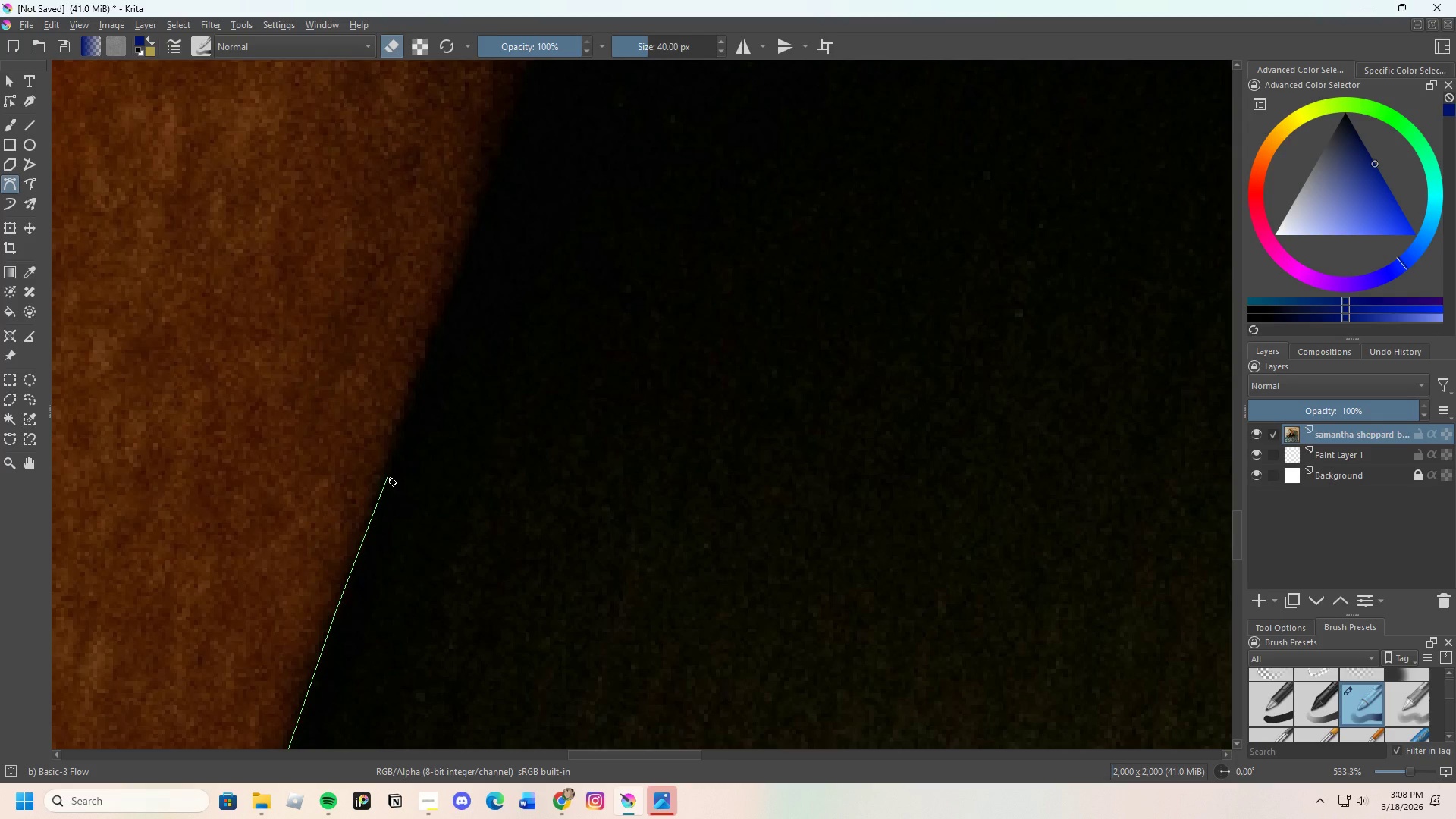 
left_click([387, 477])
 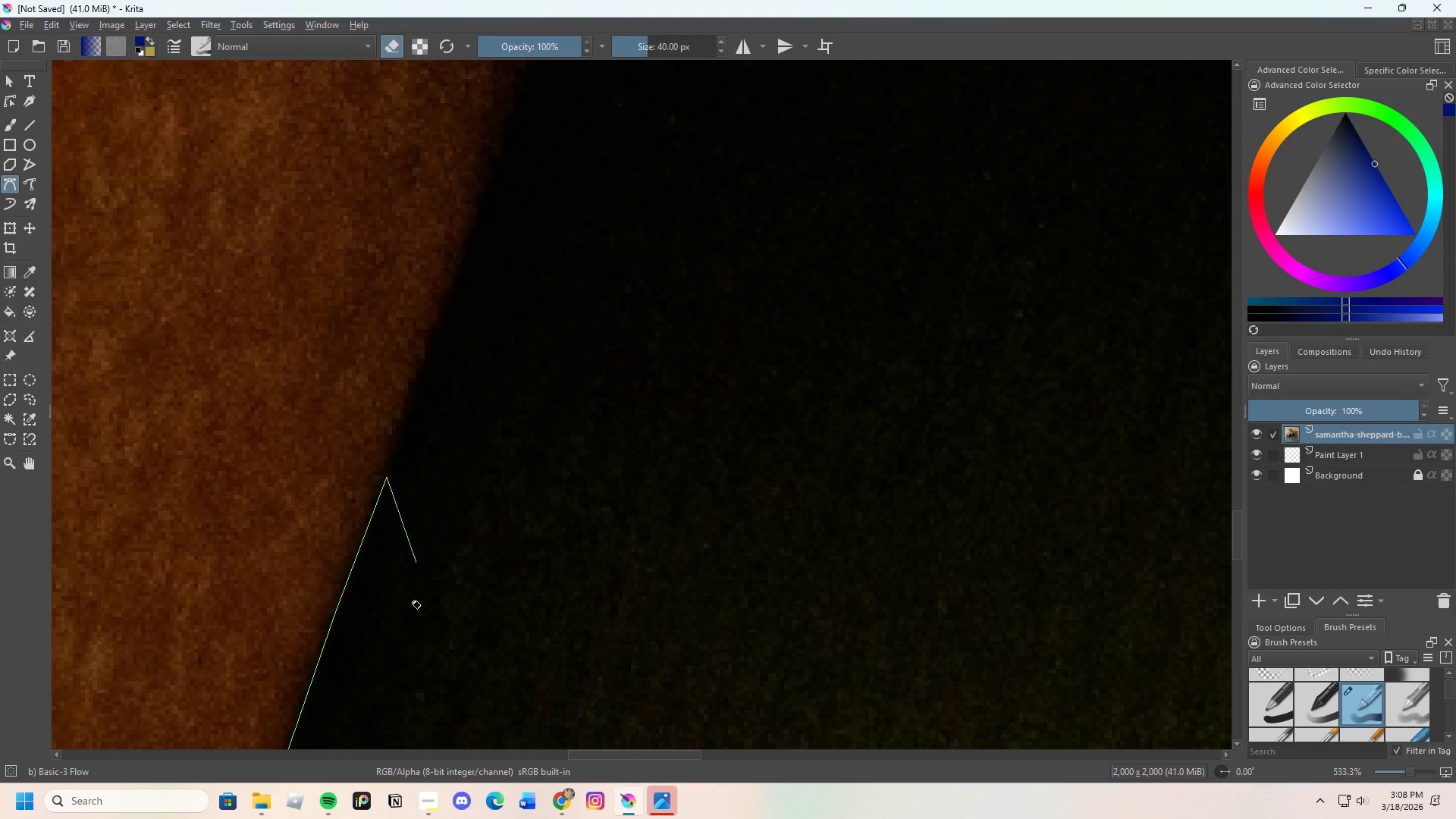 
scroll: coordinate [399, 545], scroll_direction: down, amount: 1.0
 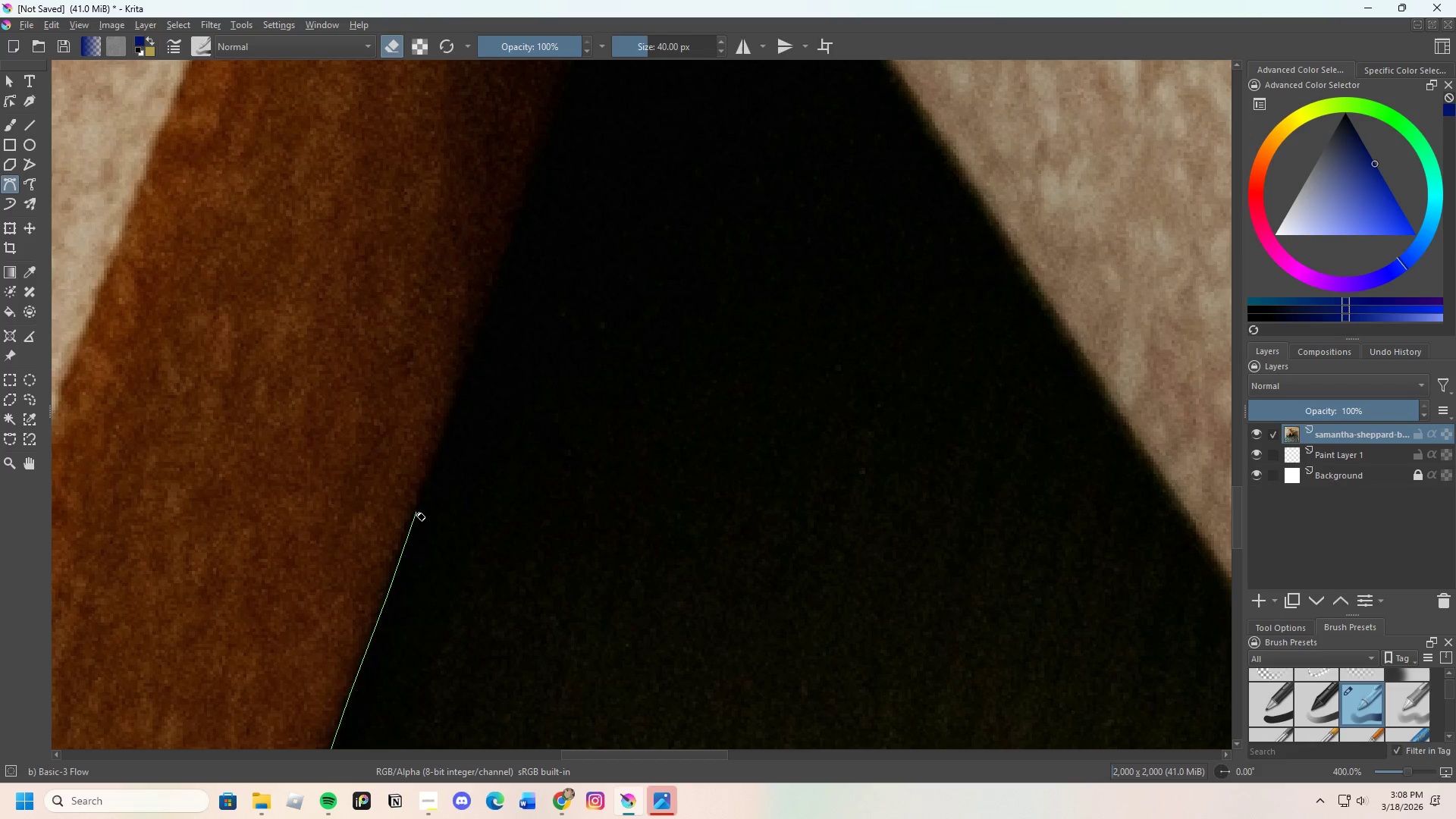 
left_click([416, 512])
 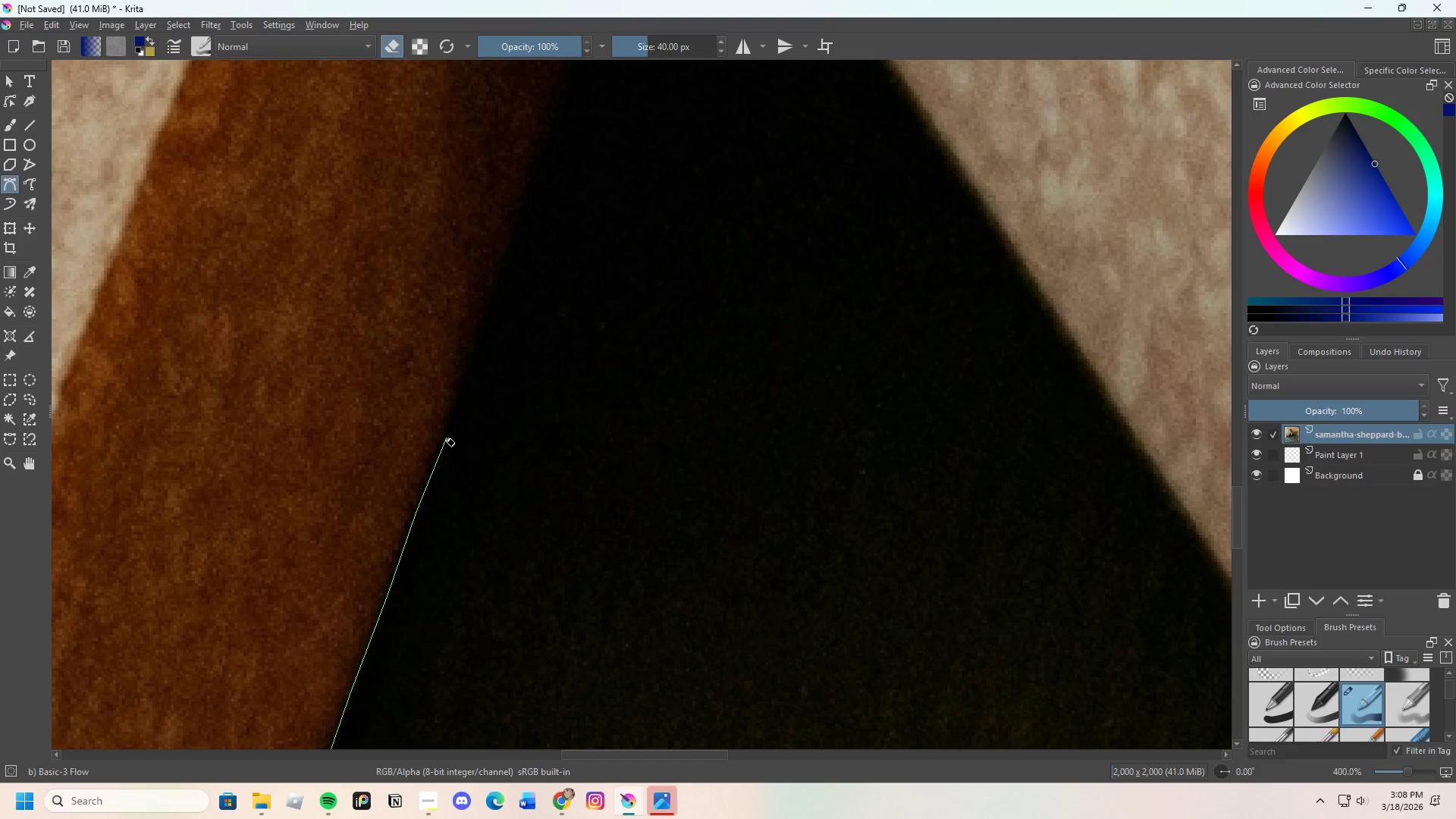 
left_click([444, 438])
 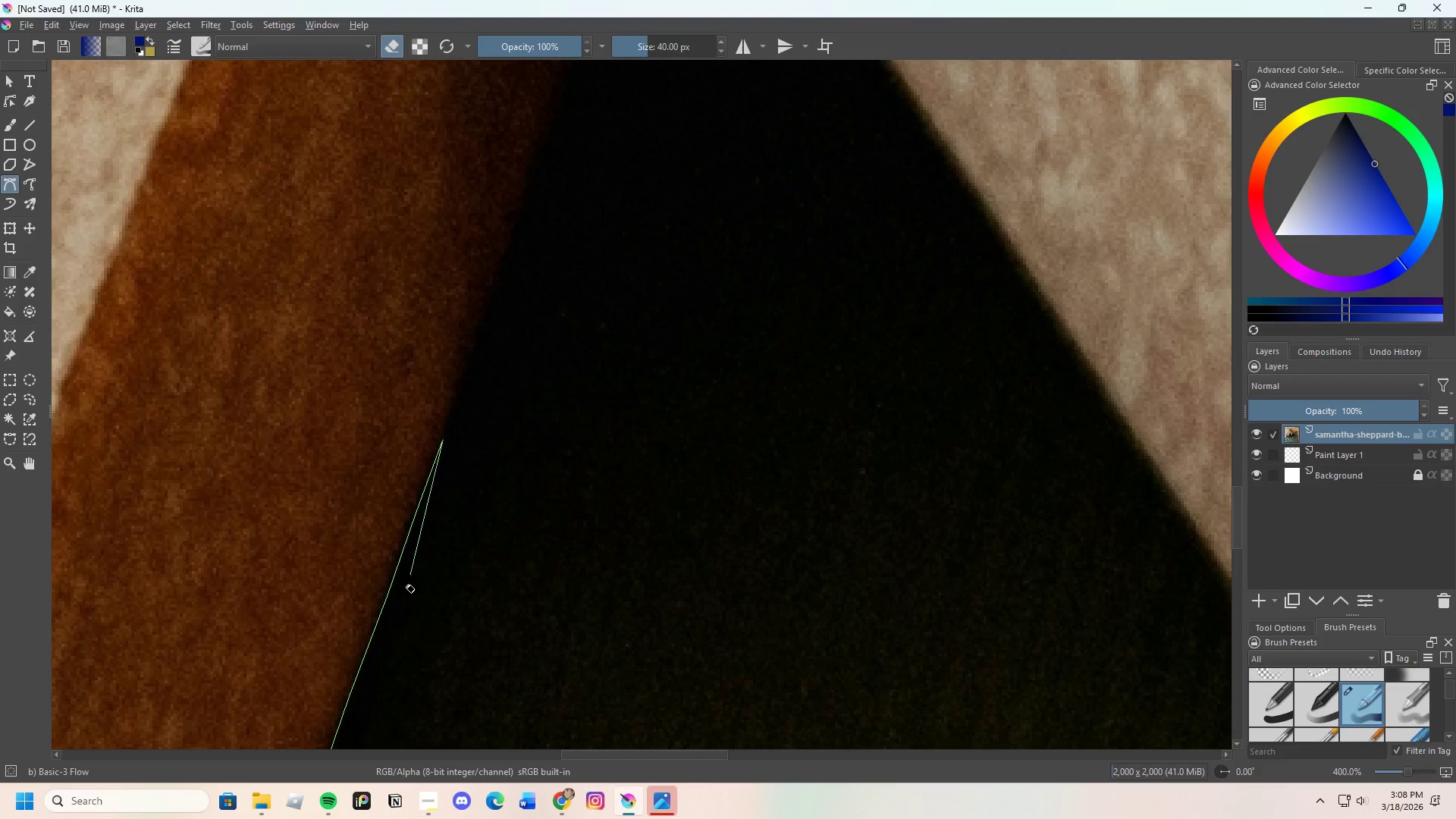 
scroll: coordinate [417, 522], scroll_direction: none, amount: 0.0
 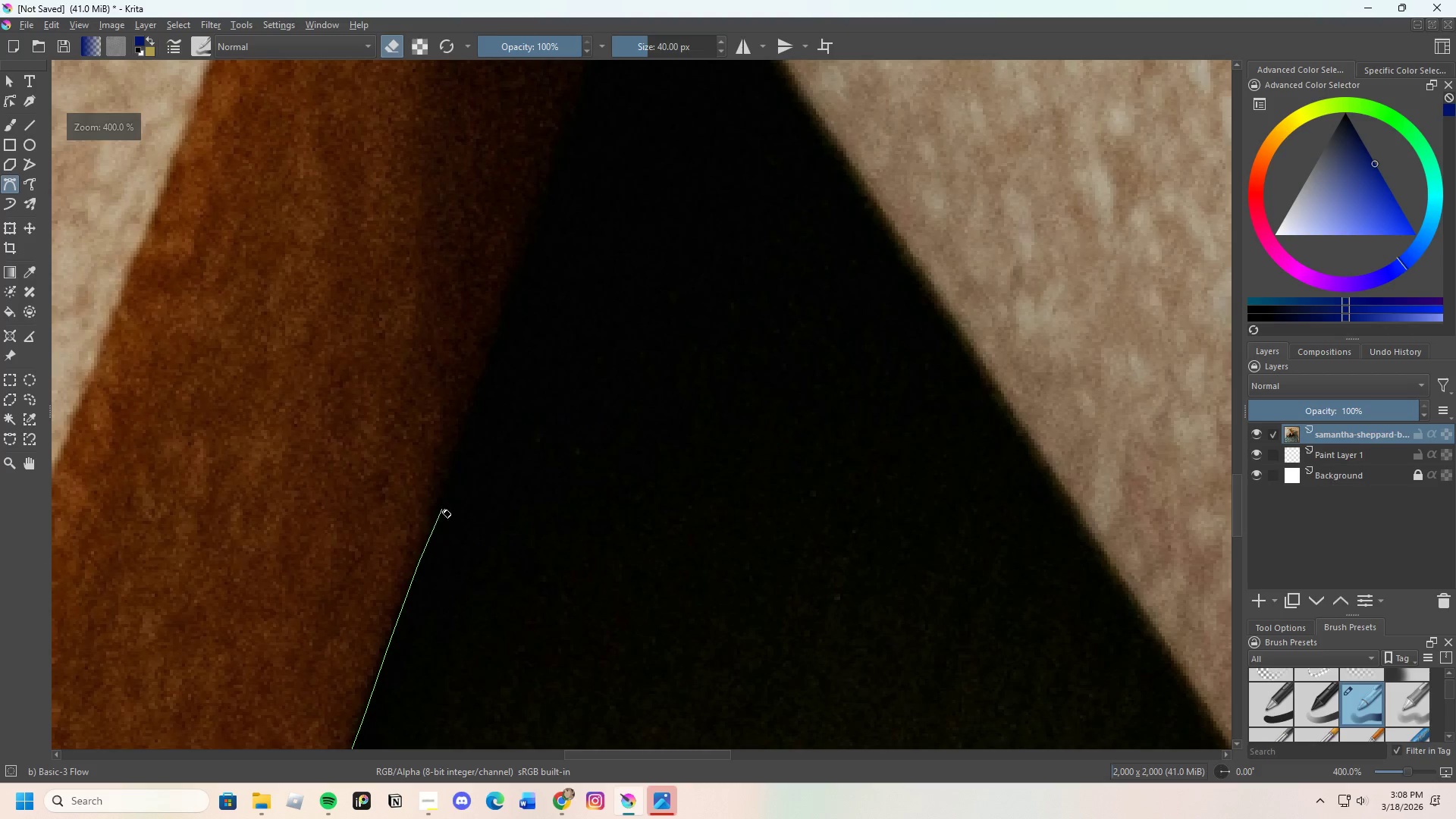 
scroll: coordinate [433, 522], scroll_direction: down, amount: 2.0
 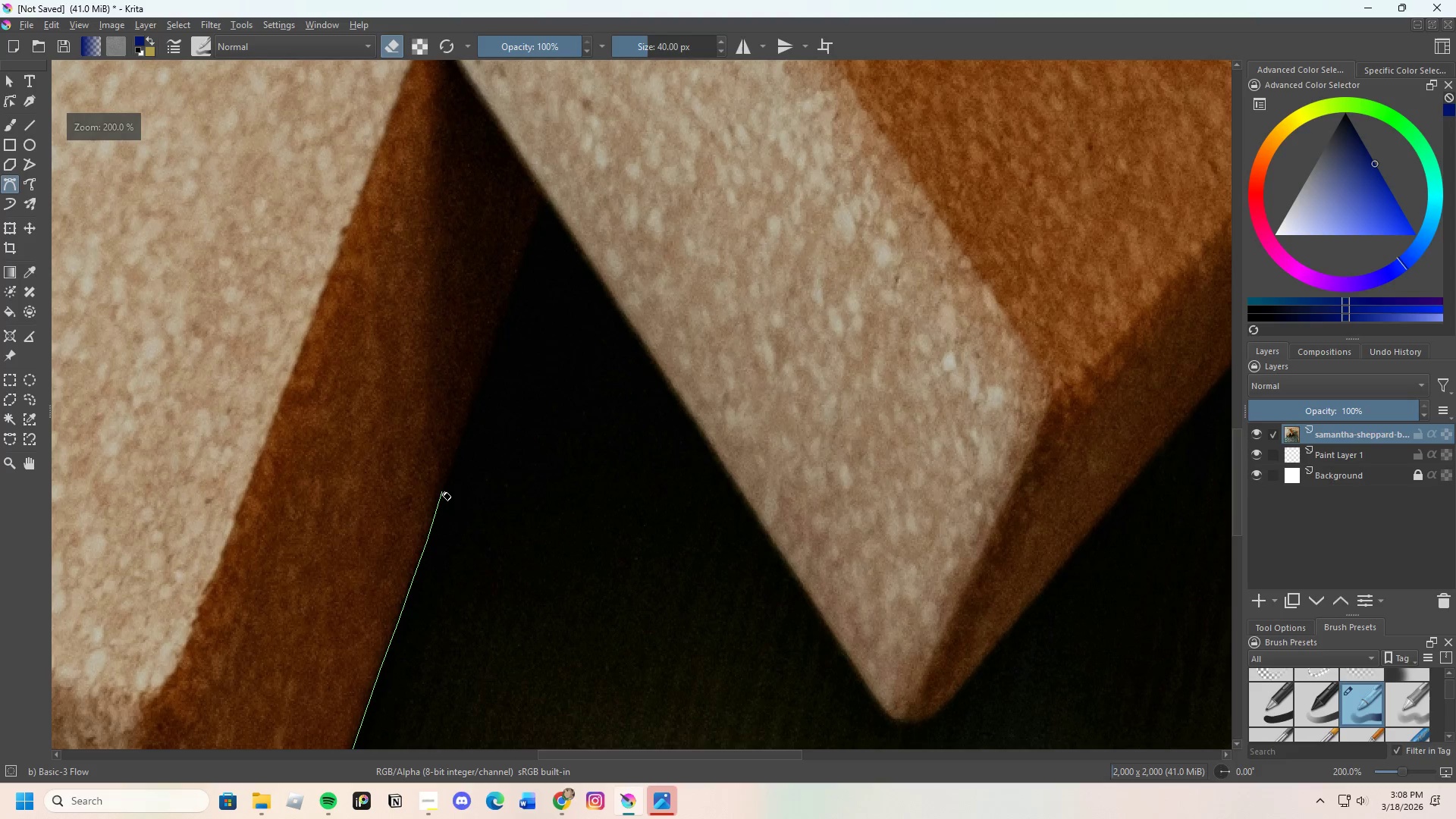 
scroll: coordinate [442, 491], scroll_direction: up, amount: 1.0
 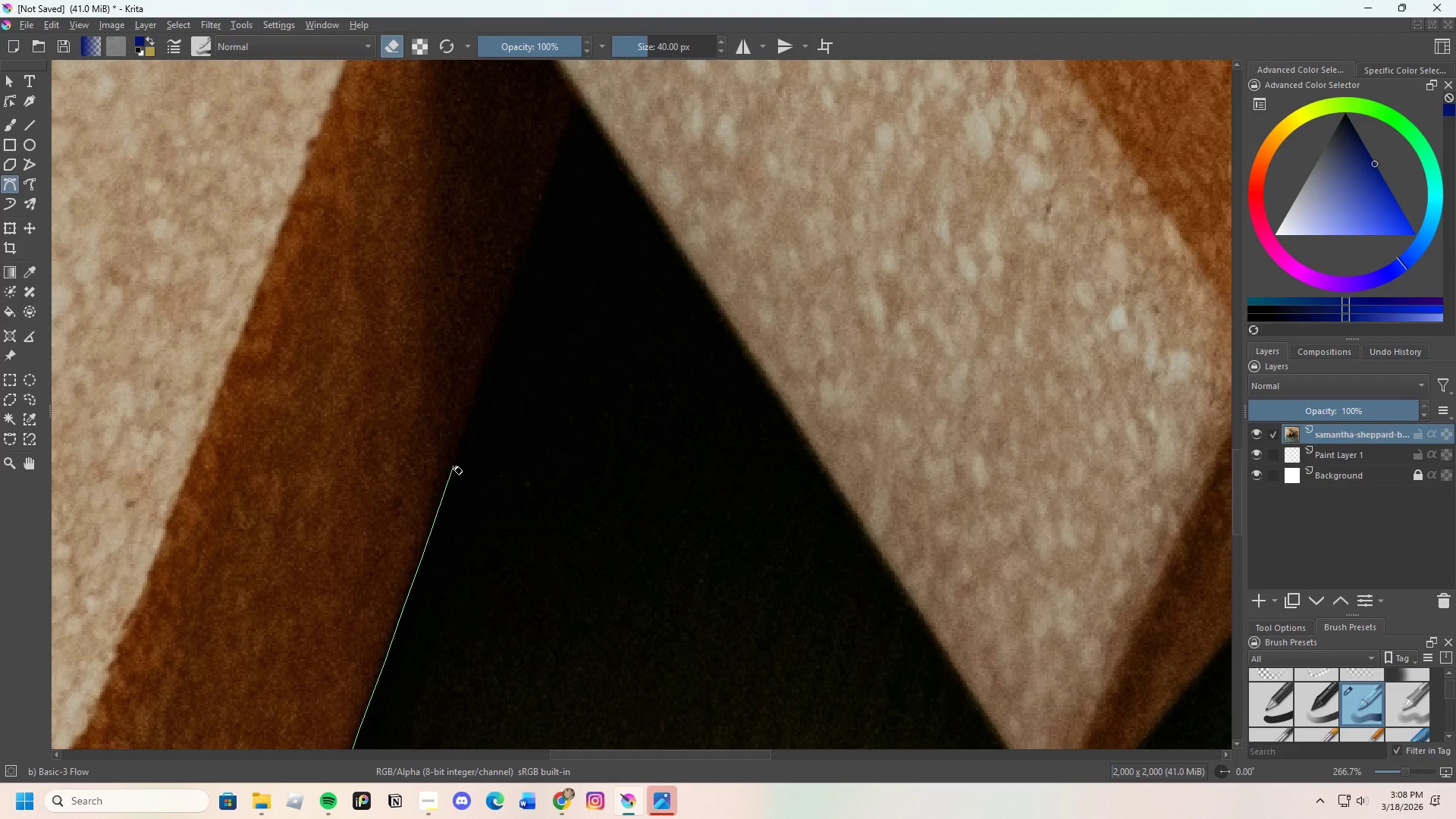 
left_click([453, 465])
 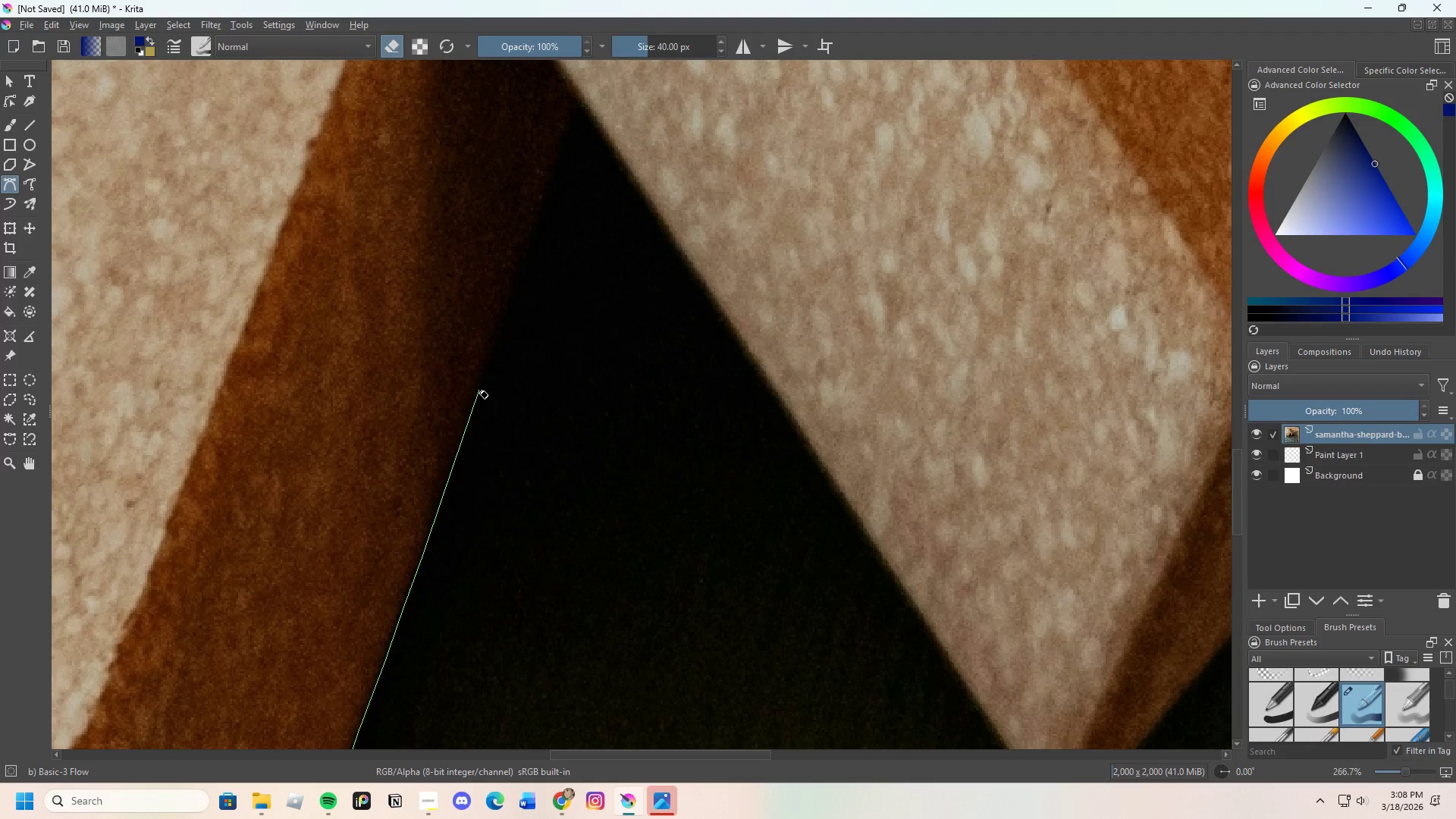 
left_click([479, 389])
 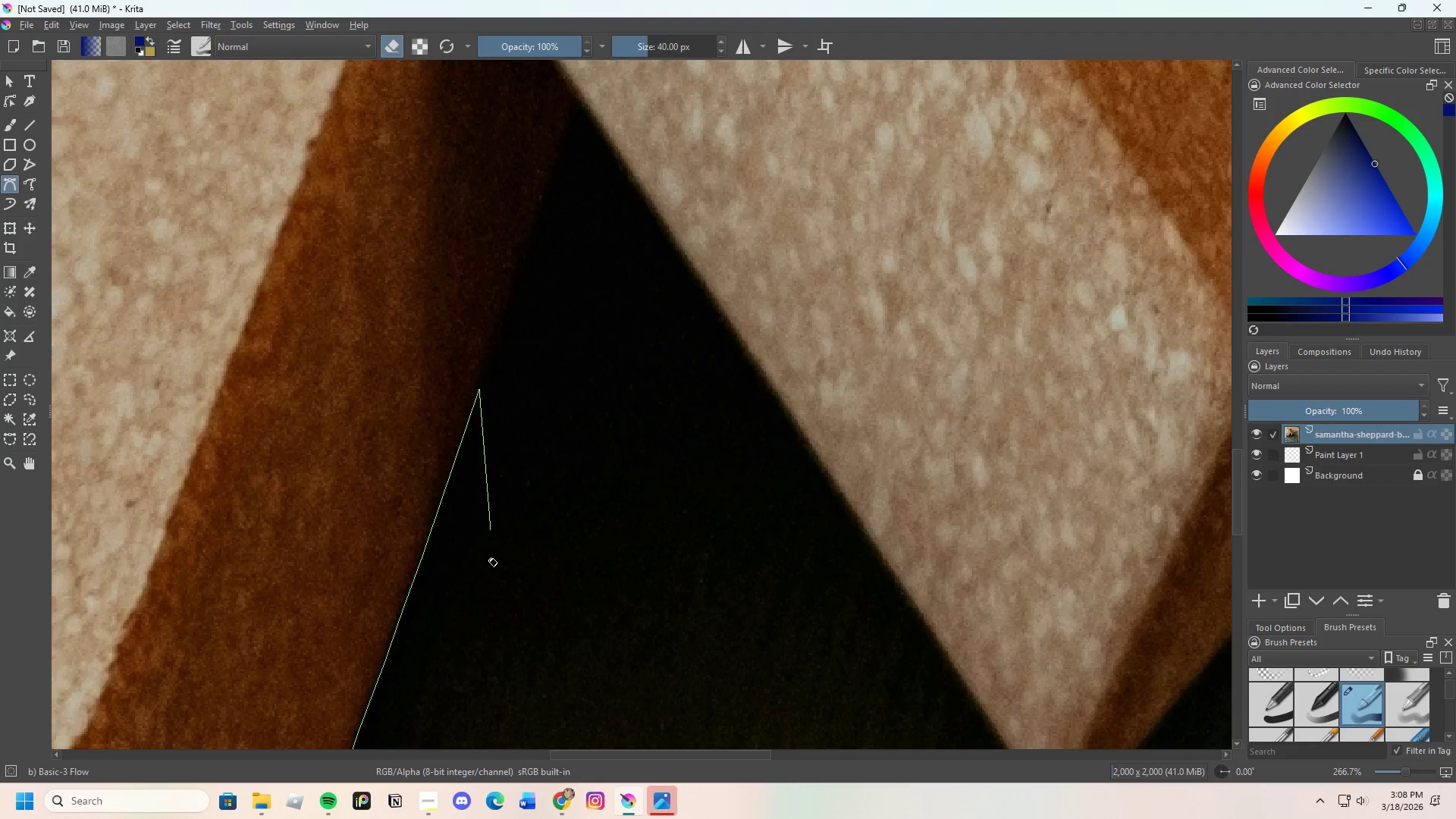 
scroll: coordinate [501, 477], scroll_direction: none, amount: 0.0
 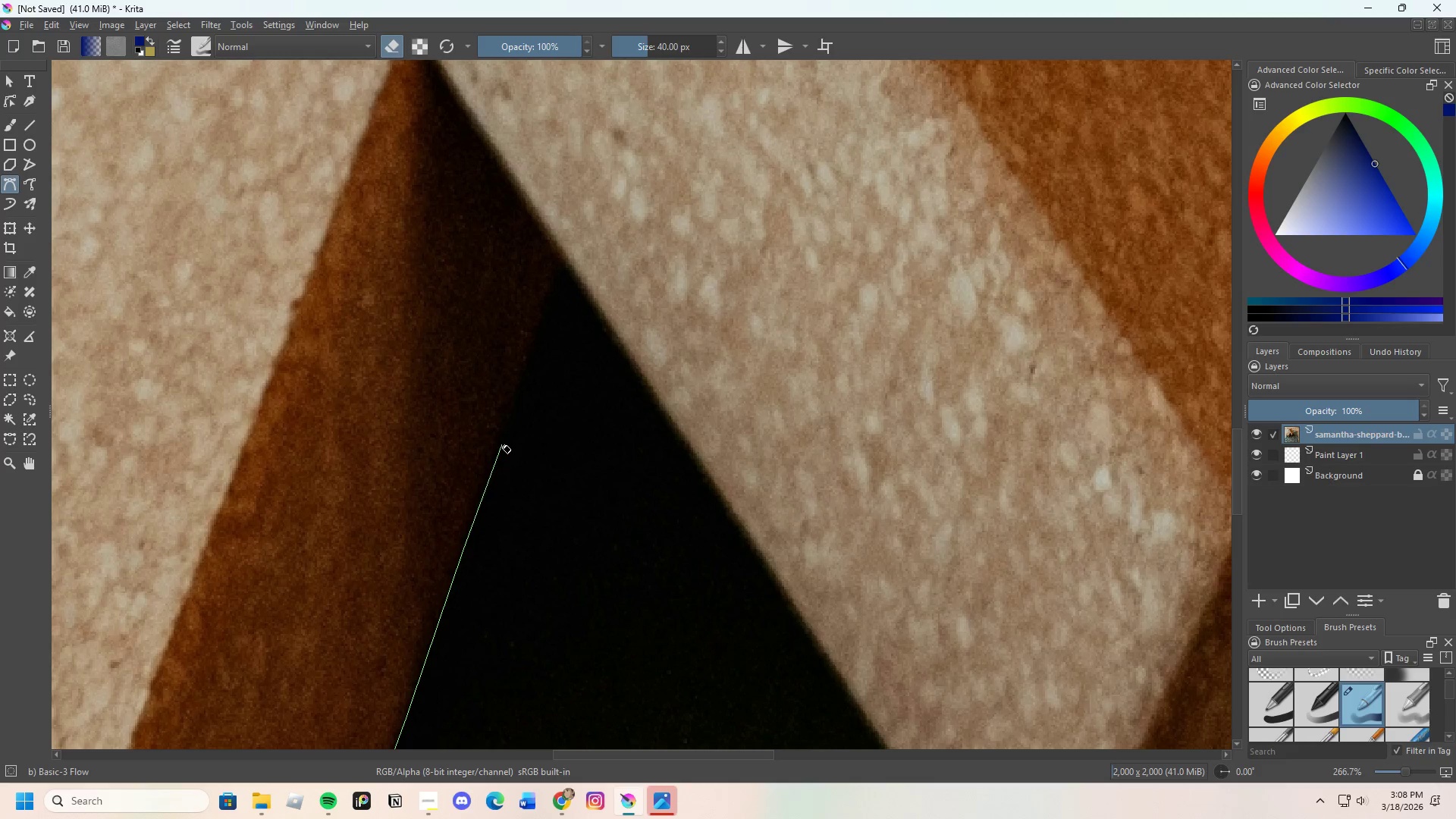 
left_click([500, 442])
 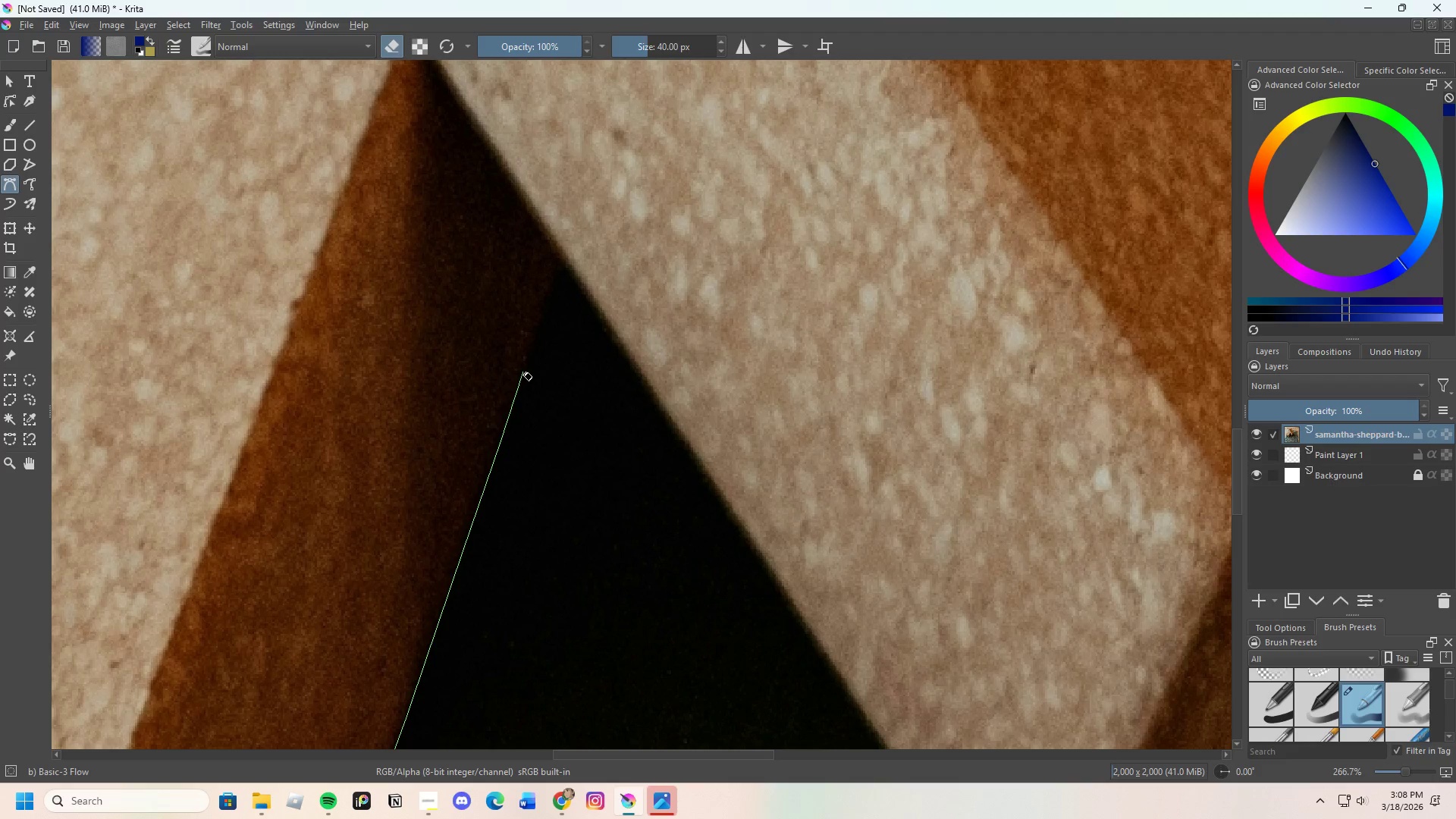 
left_click([525, 369])
 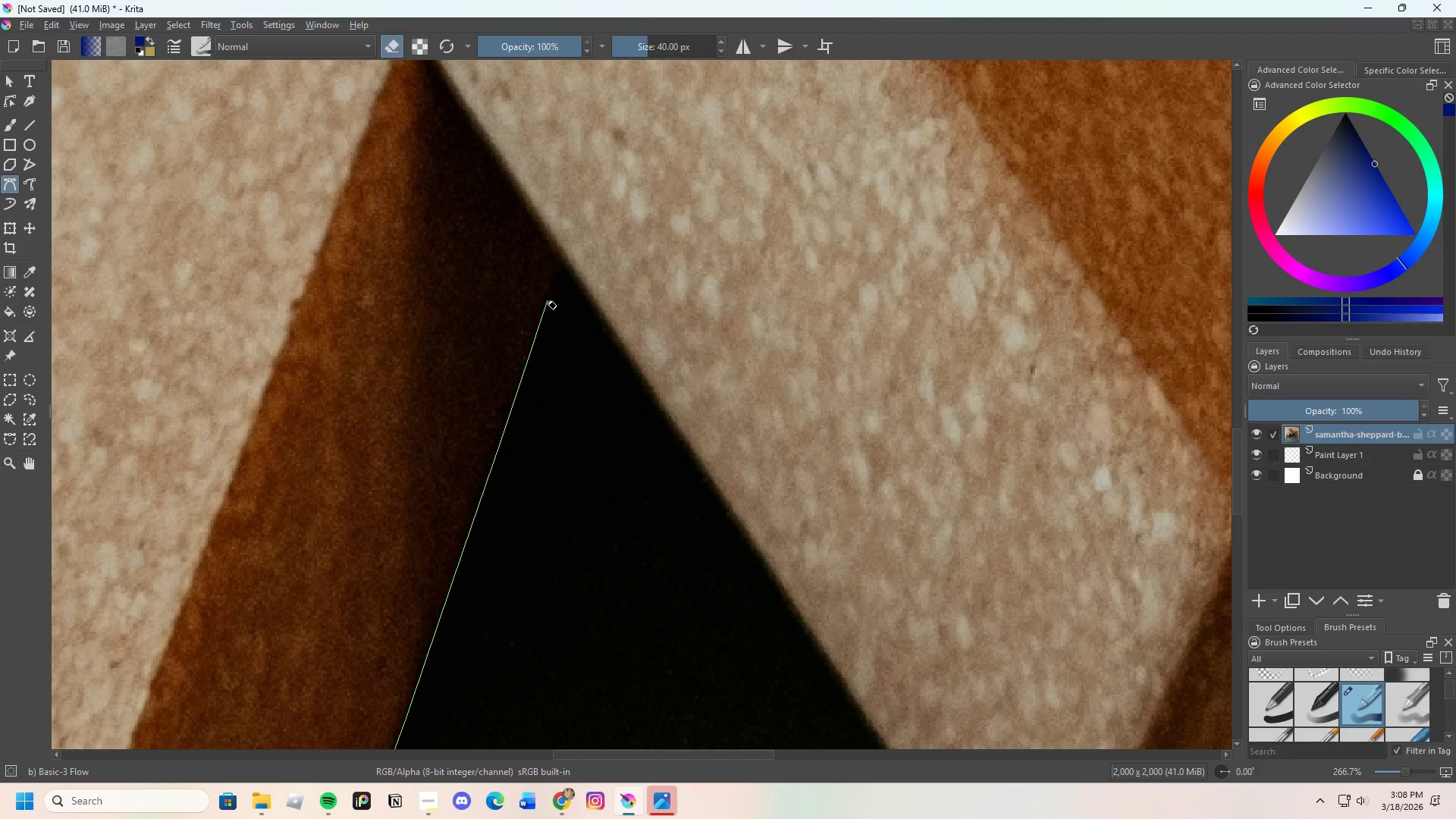 
left_click([548, 298])
 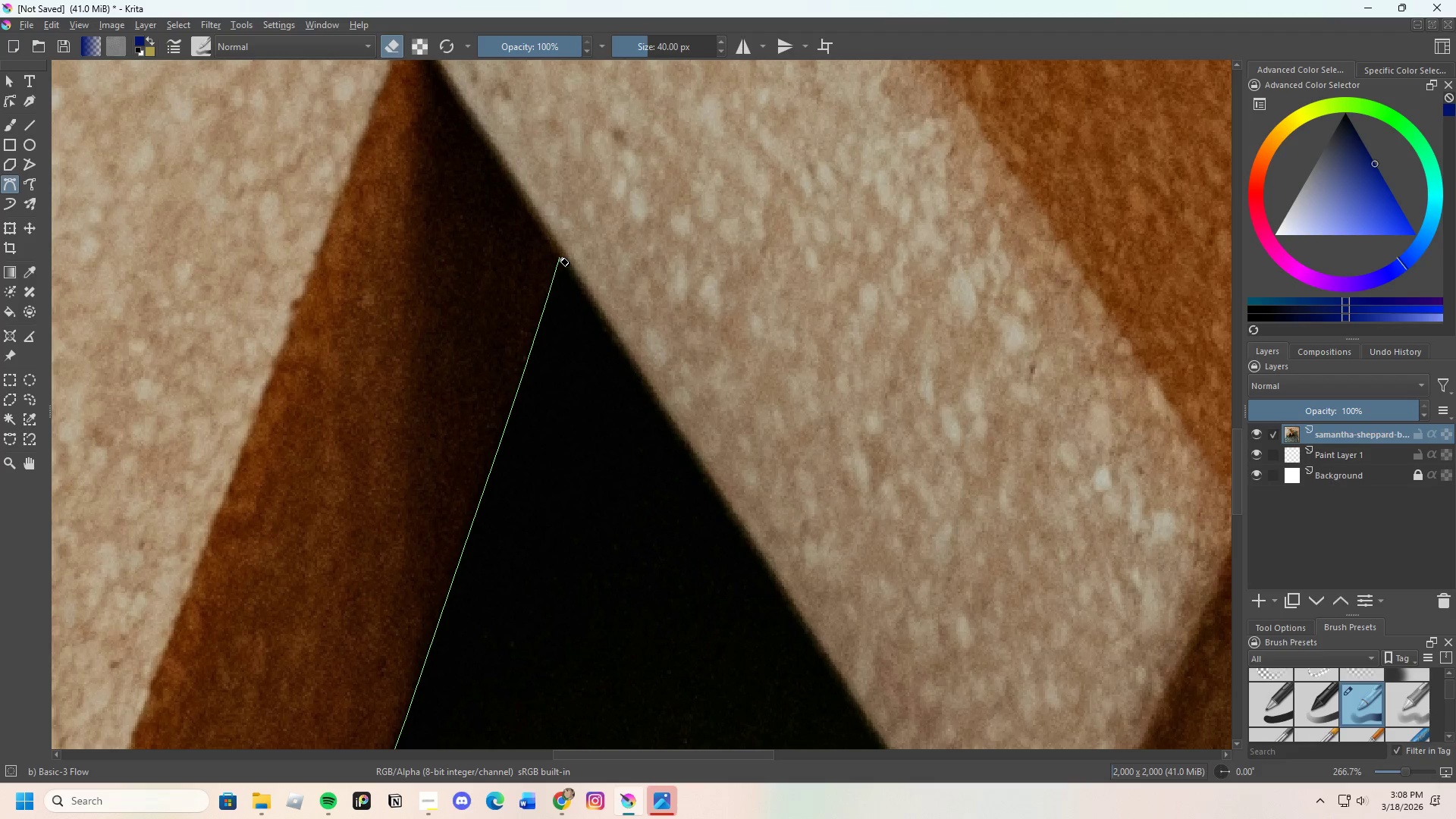 
wait(5.12)
 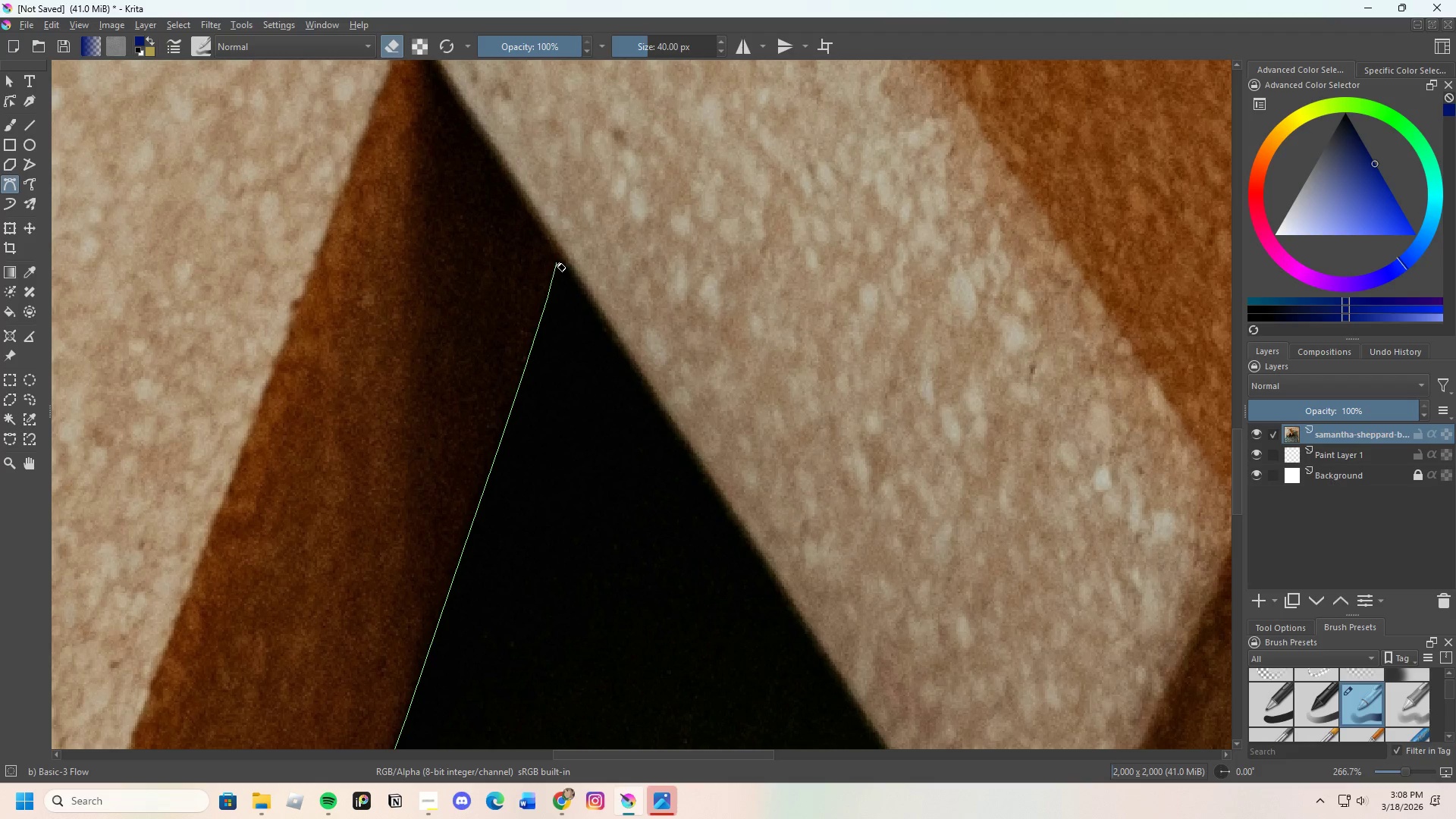 
left_click([561, 254])
 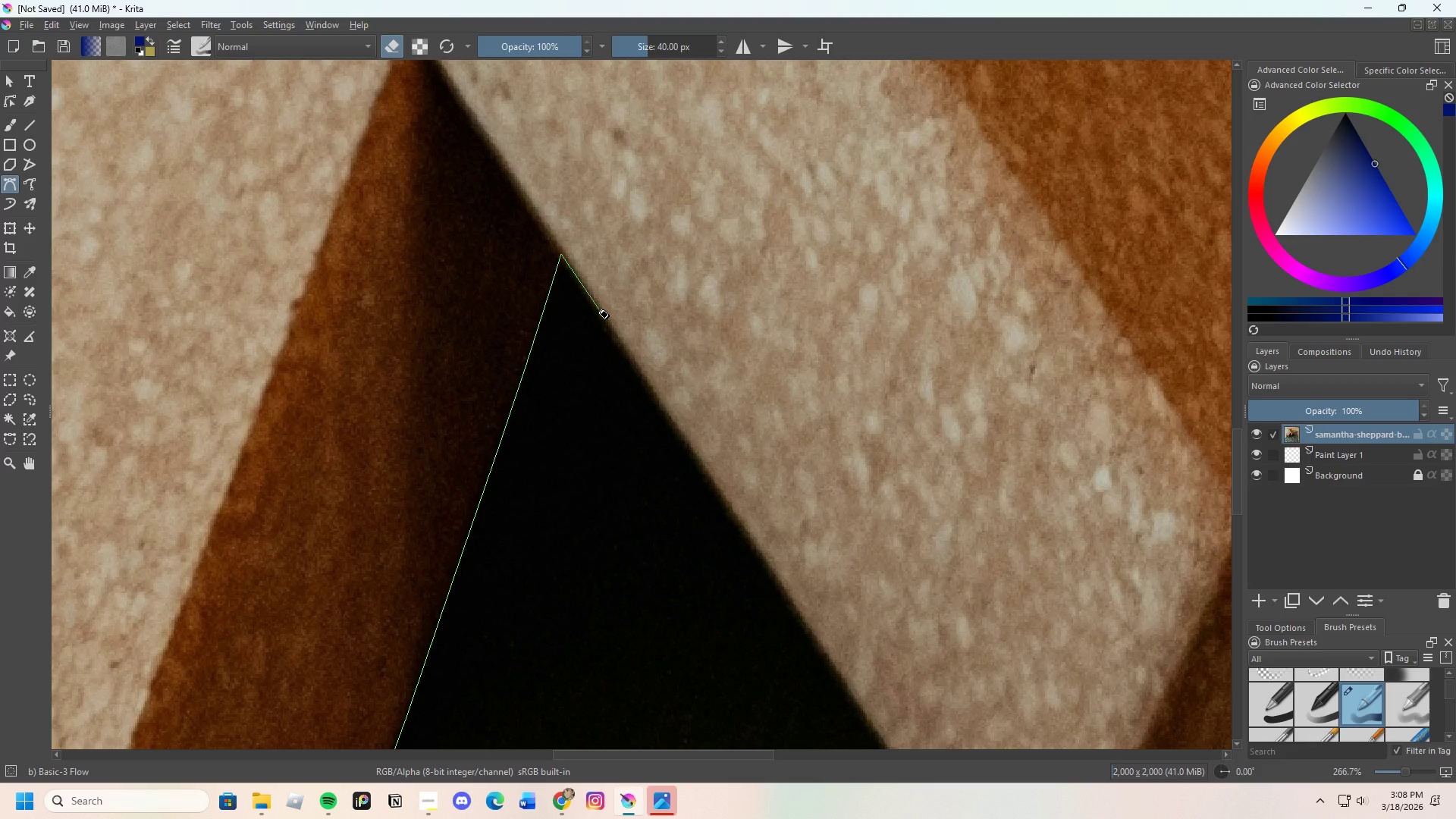 
left_click([598, 309])
 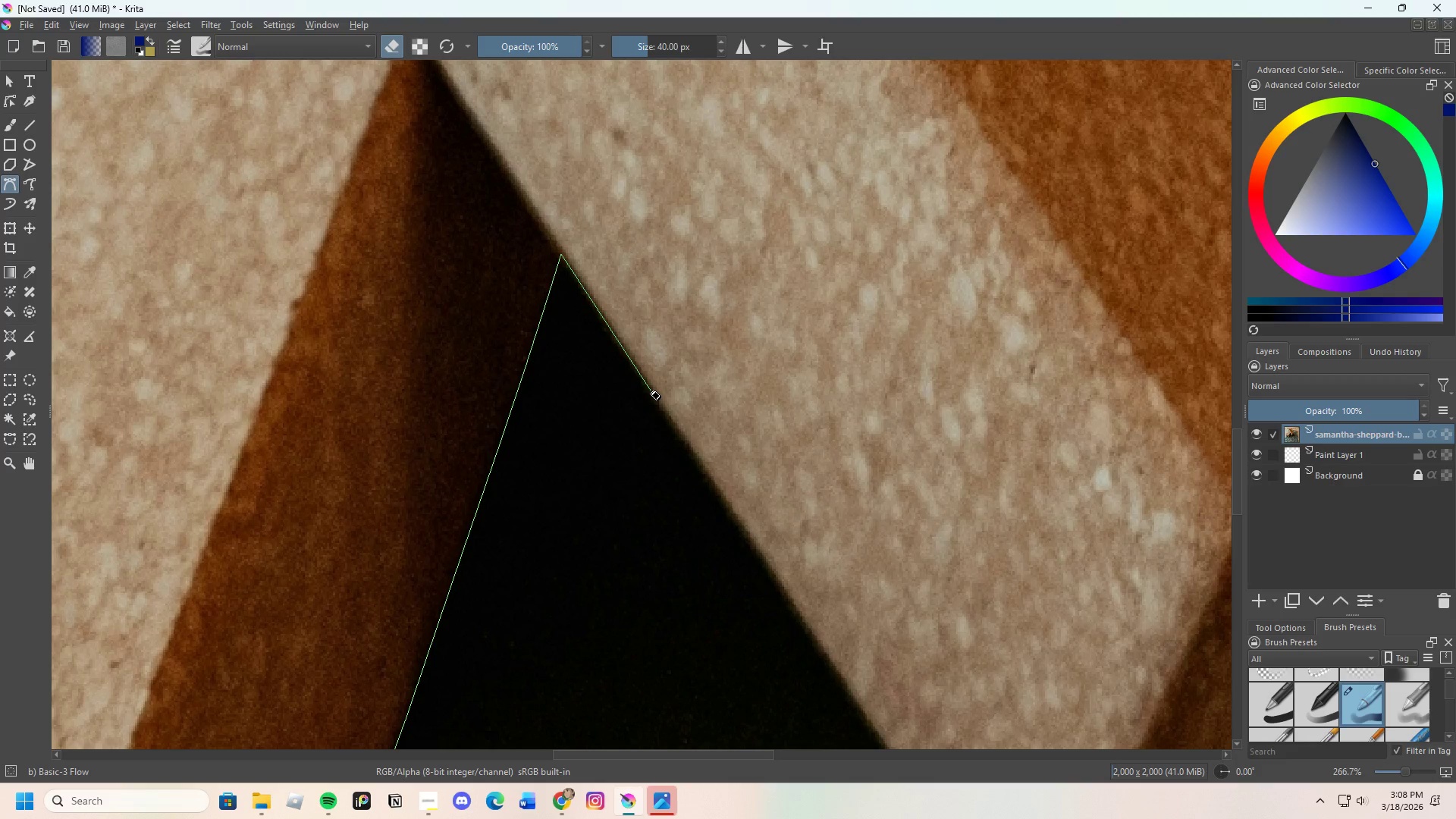 
left_click([651, 390])
 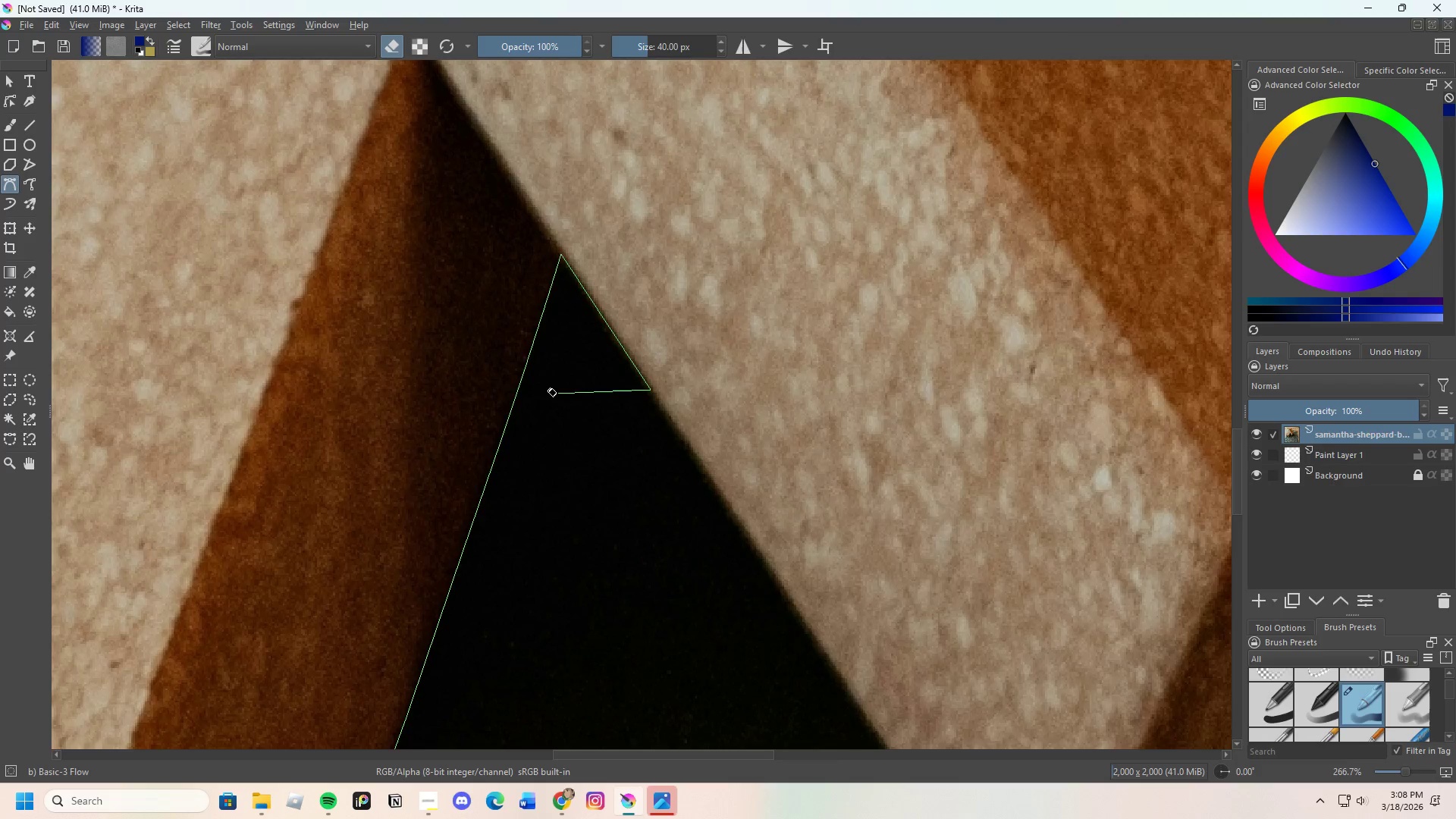 
scroll: coordinate [654, 504], scroll_direction: down, amount: 1.0
 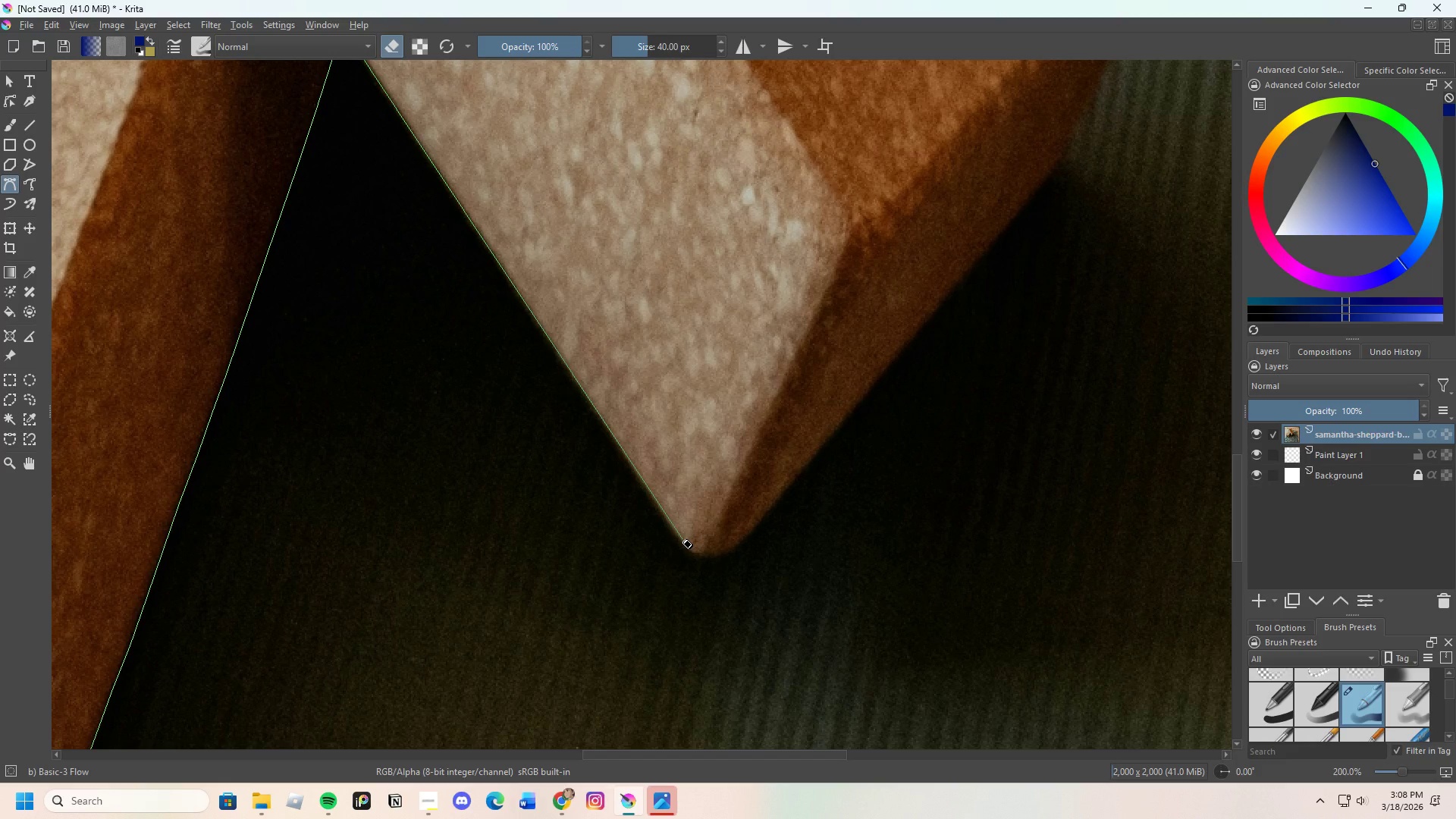 
wait(11.57)
 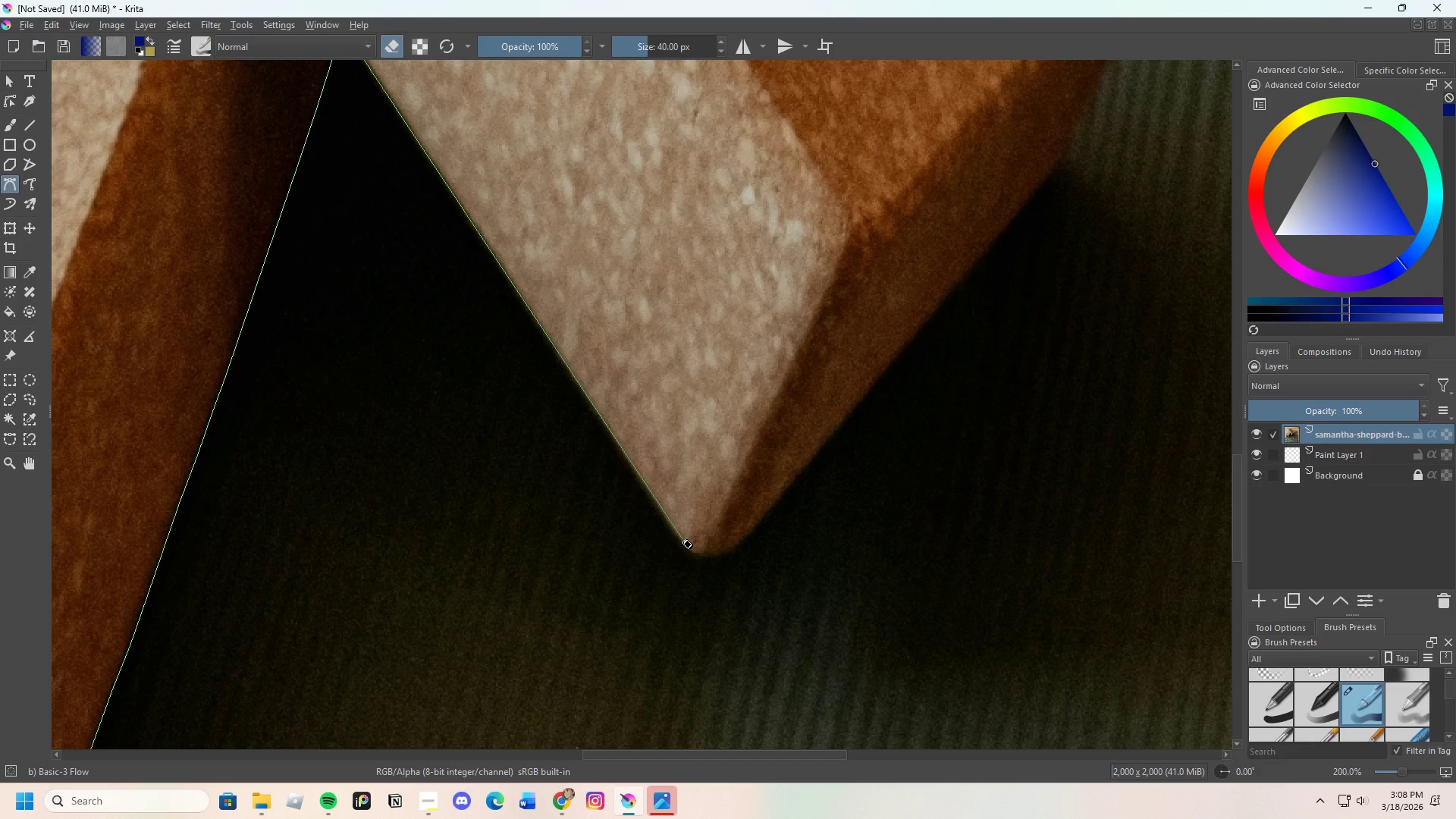 
left_click([526, 305])
 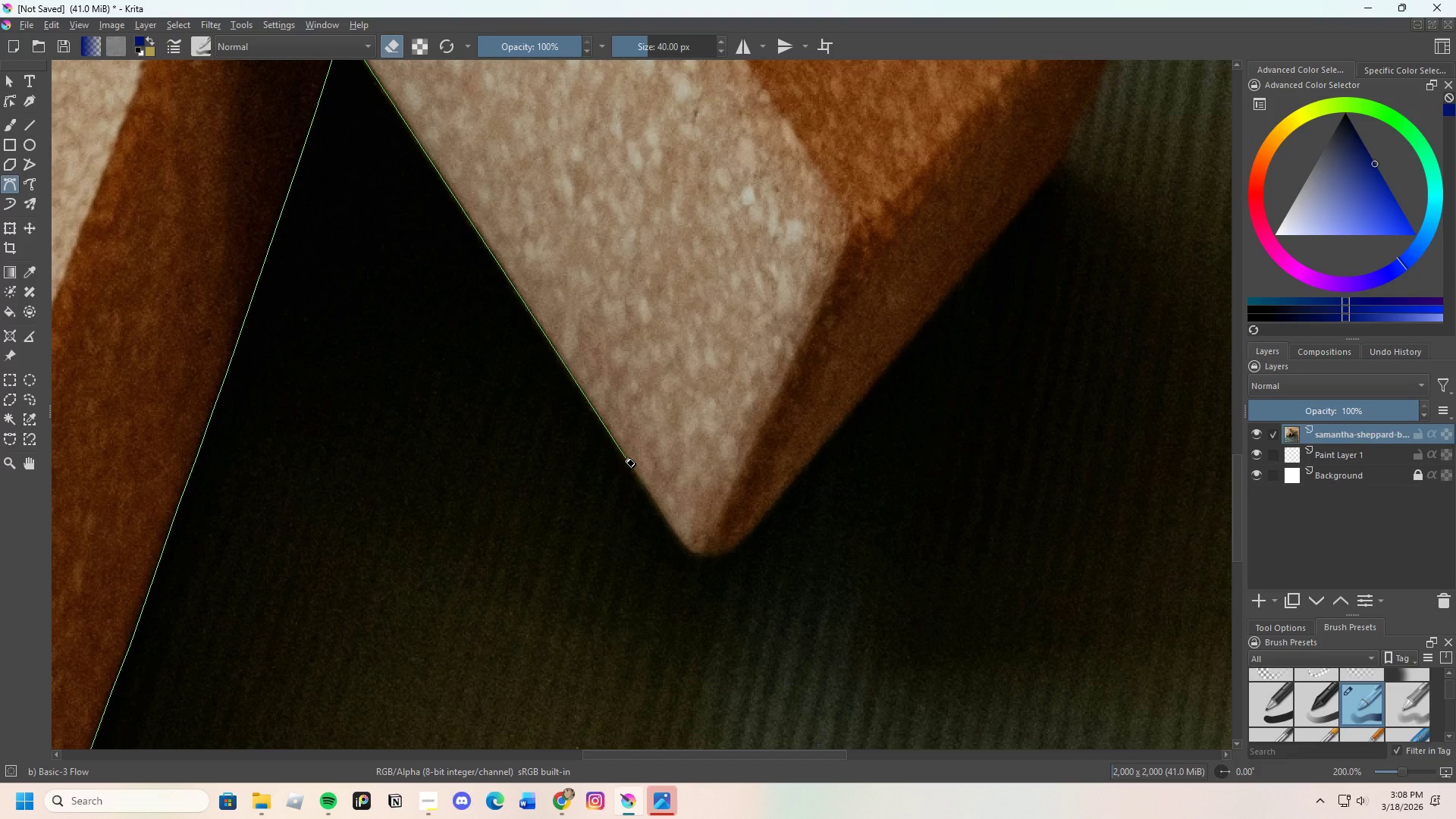 
left_click([626, 459])
 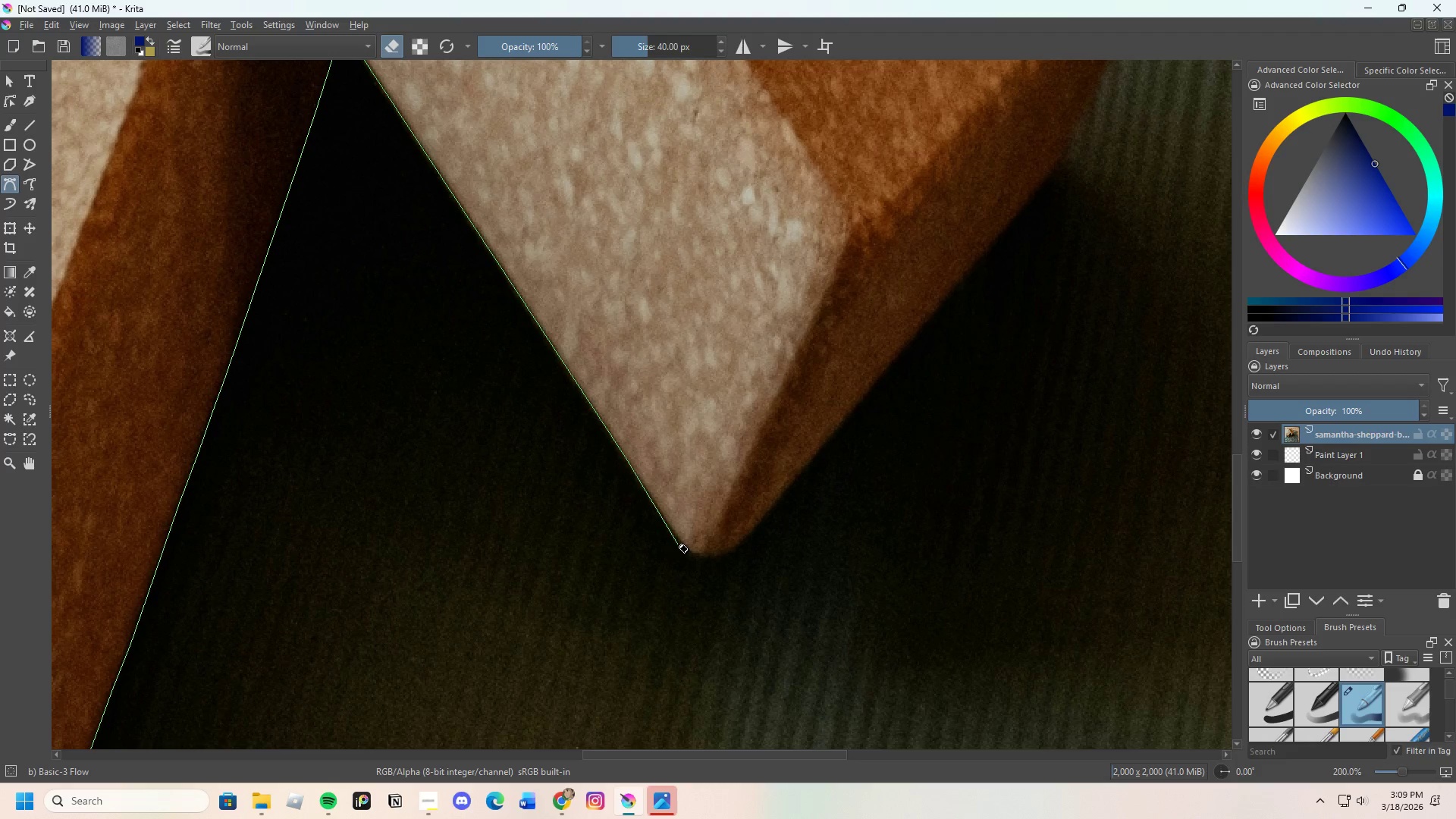 
left_click([682, 543])
 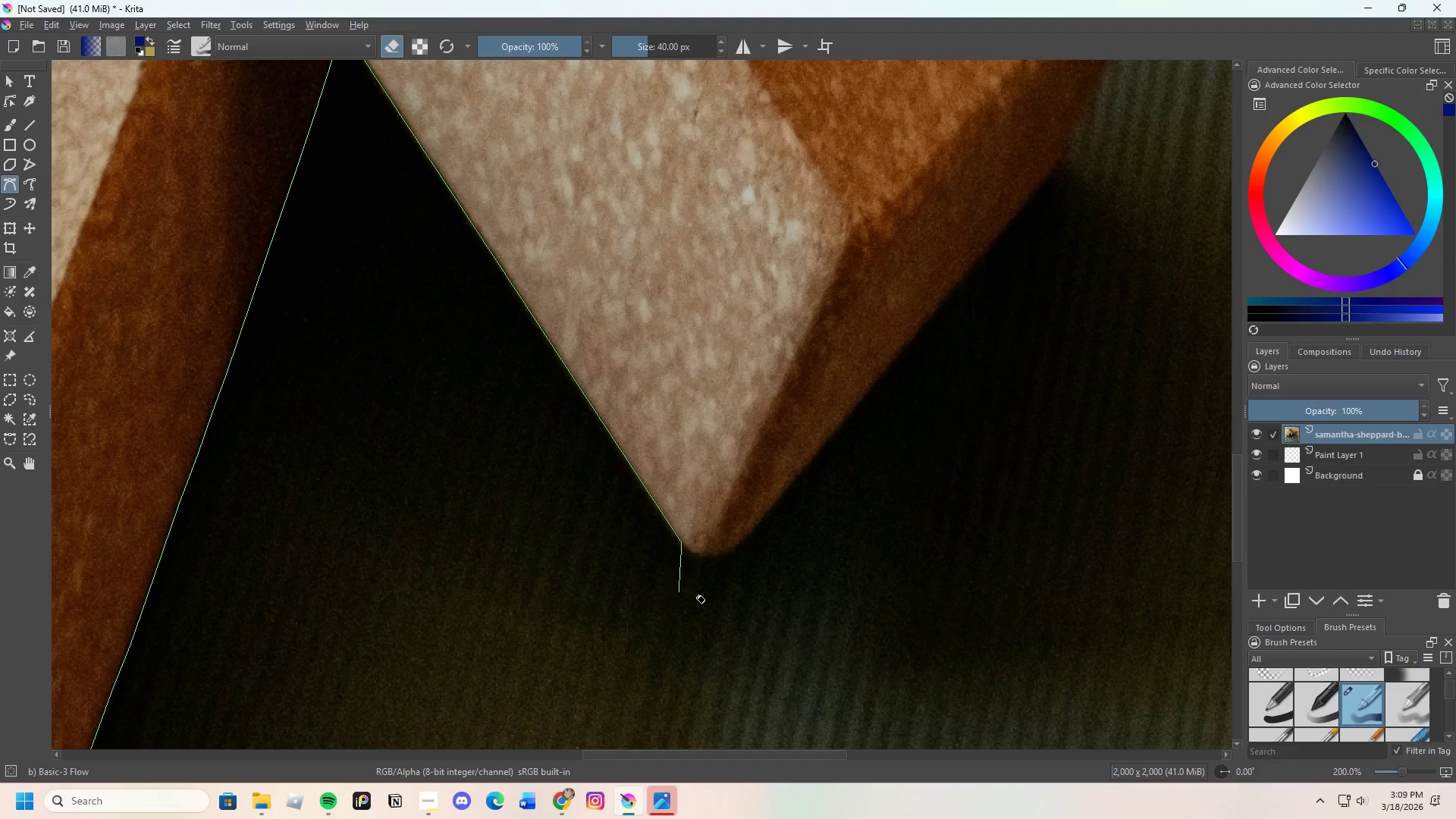 
scroll: coordinate [701, 595], scroll_direction: up, amount: 2.0
 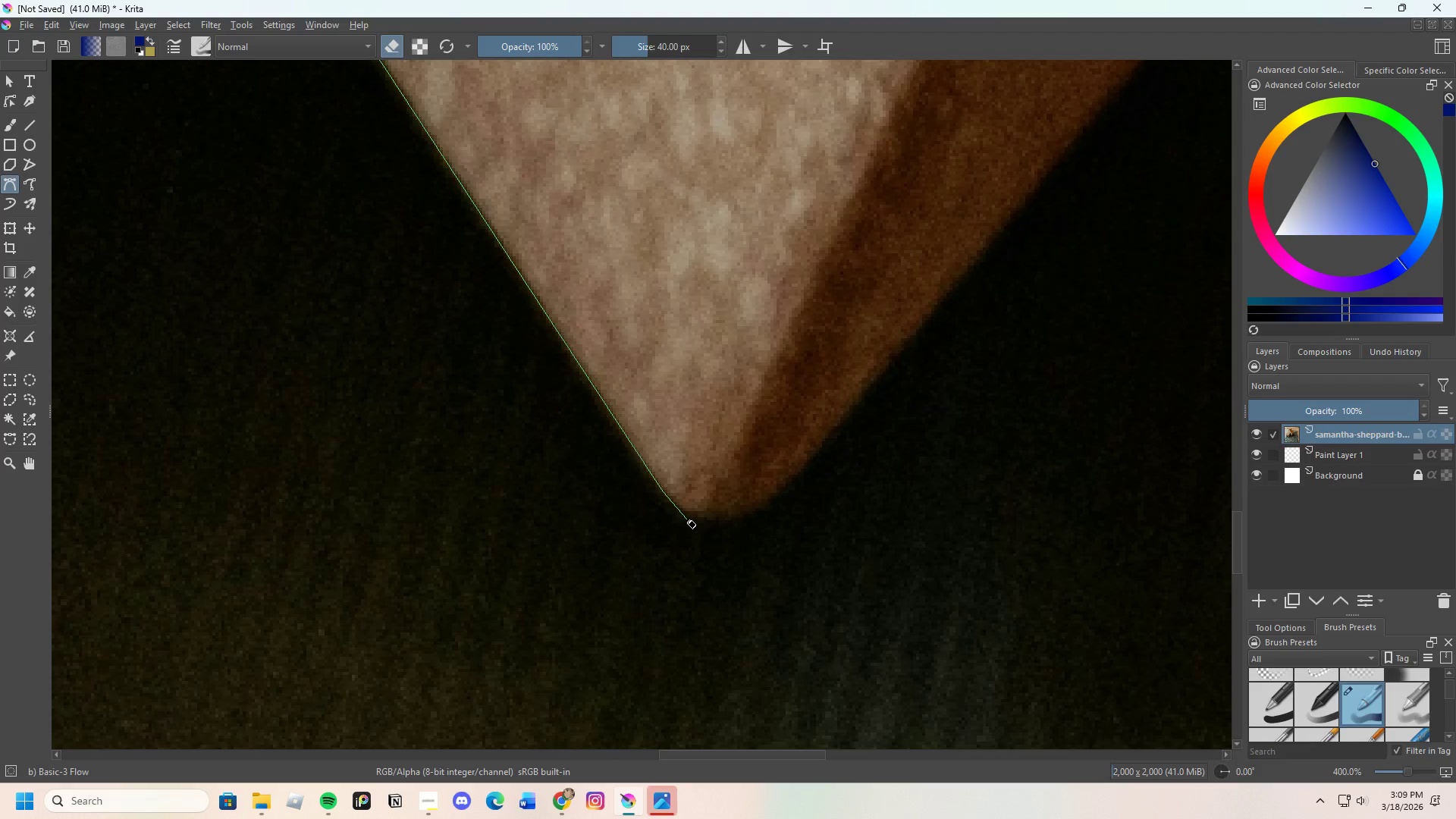 
left_click([687, 517])
 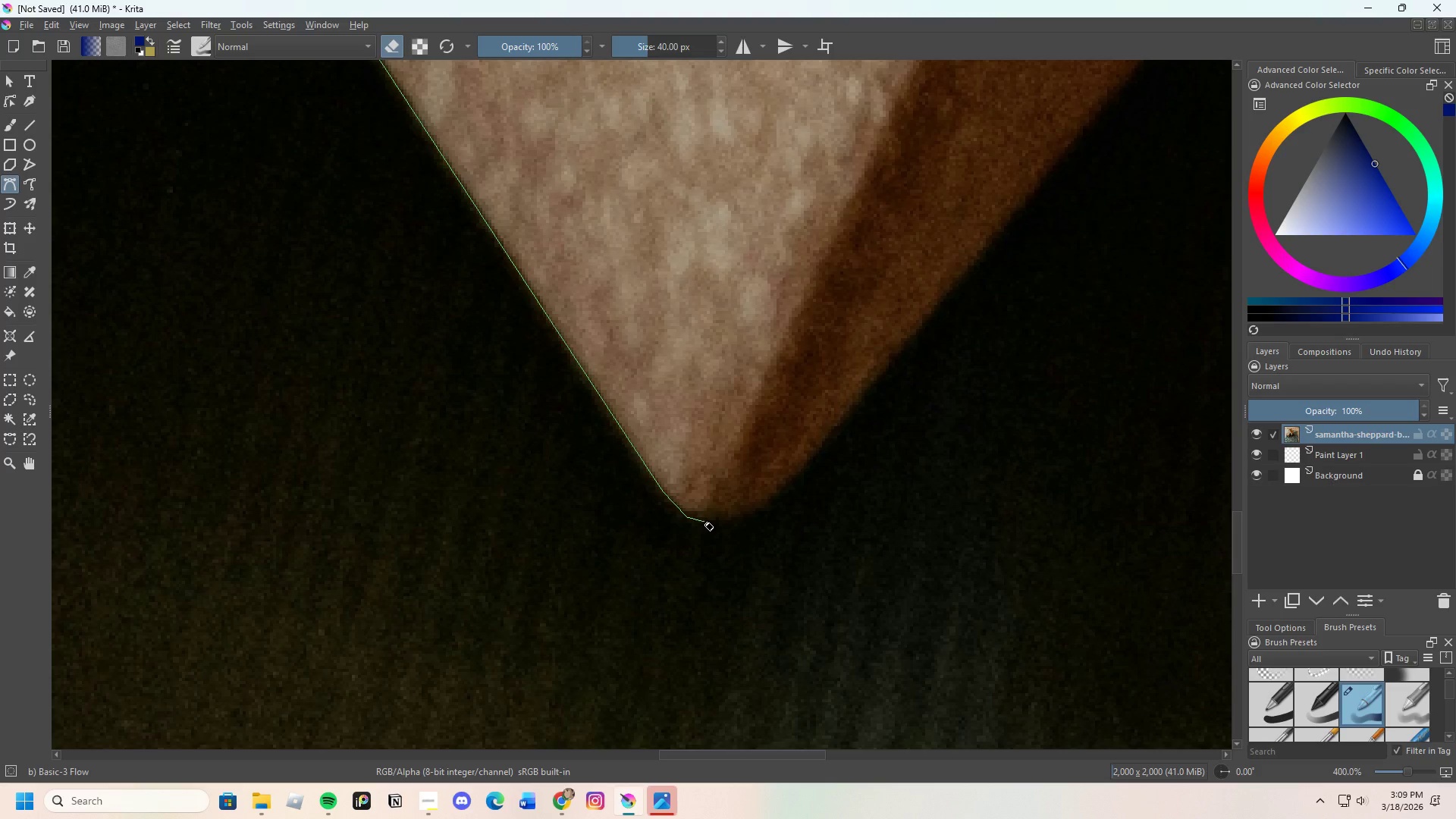 
left_click([702, 526])
 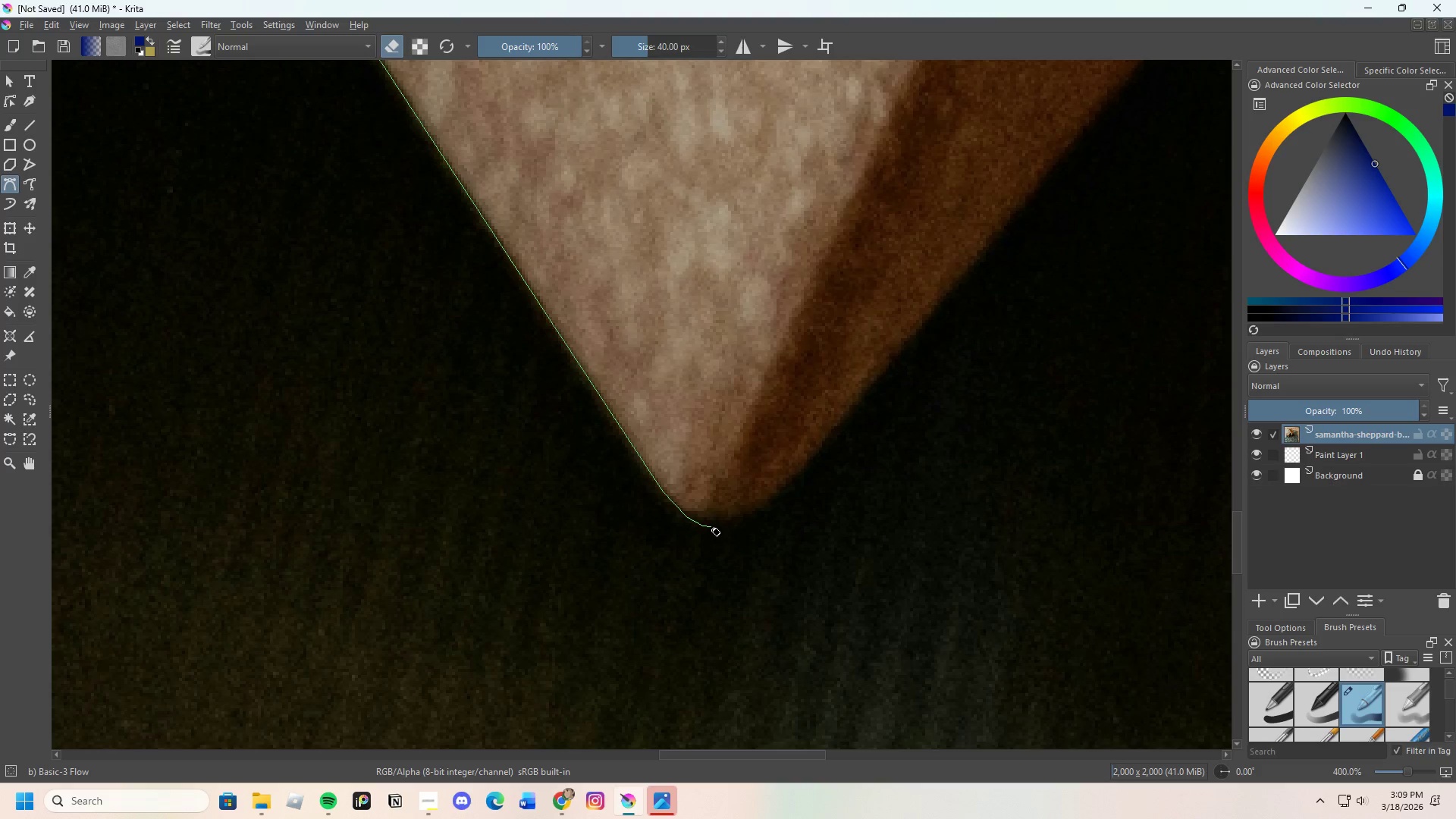 
left_click([711, 527])
 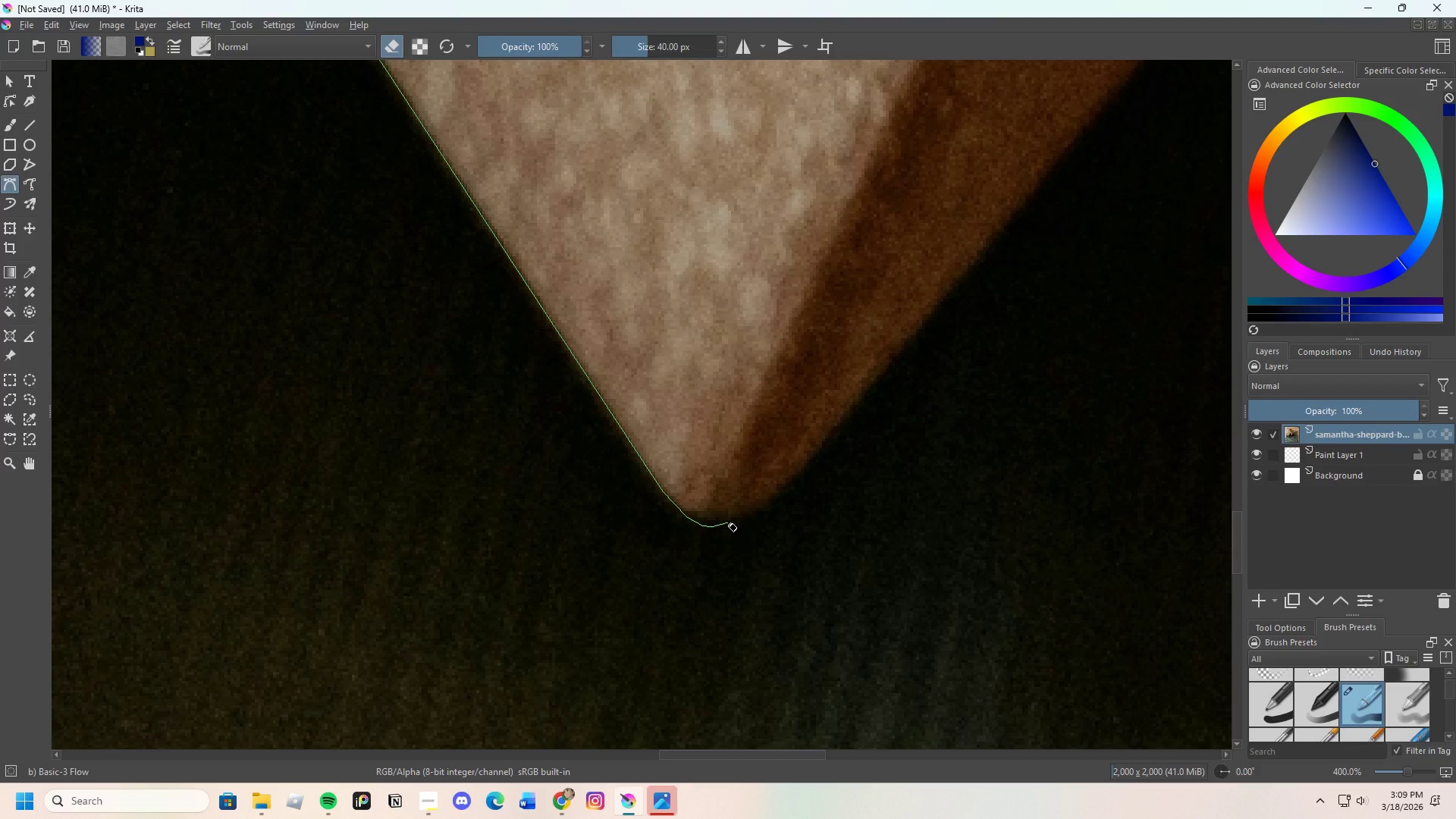 
left_click([728, 522])
 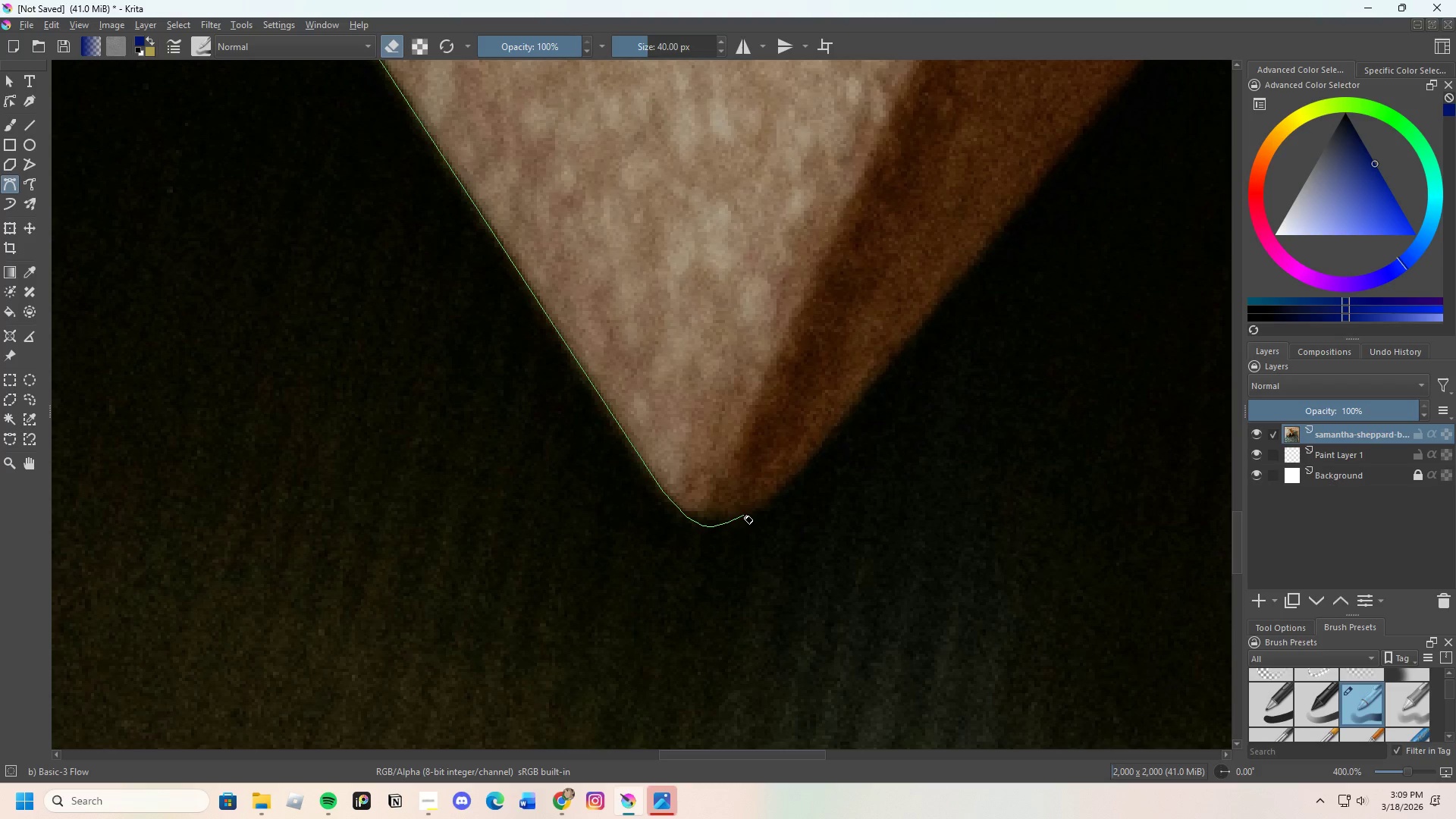 
left_click([744, 515])
 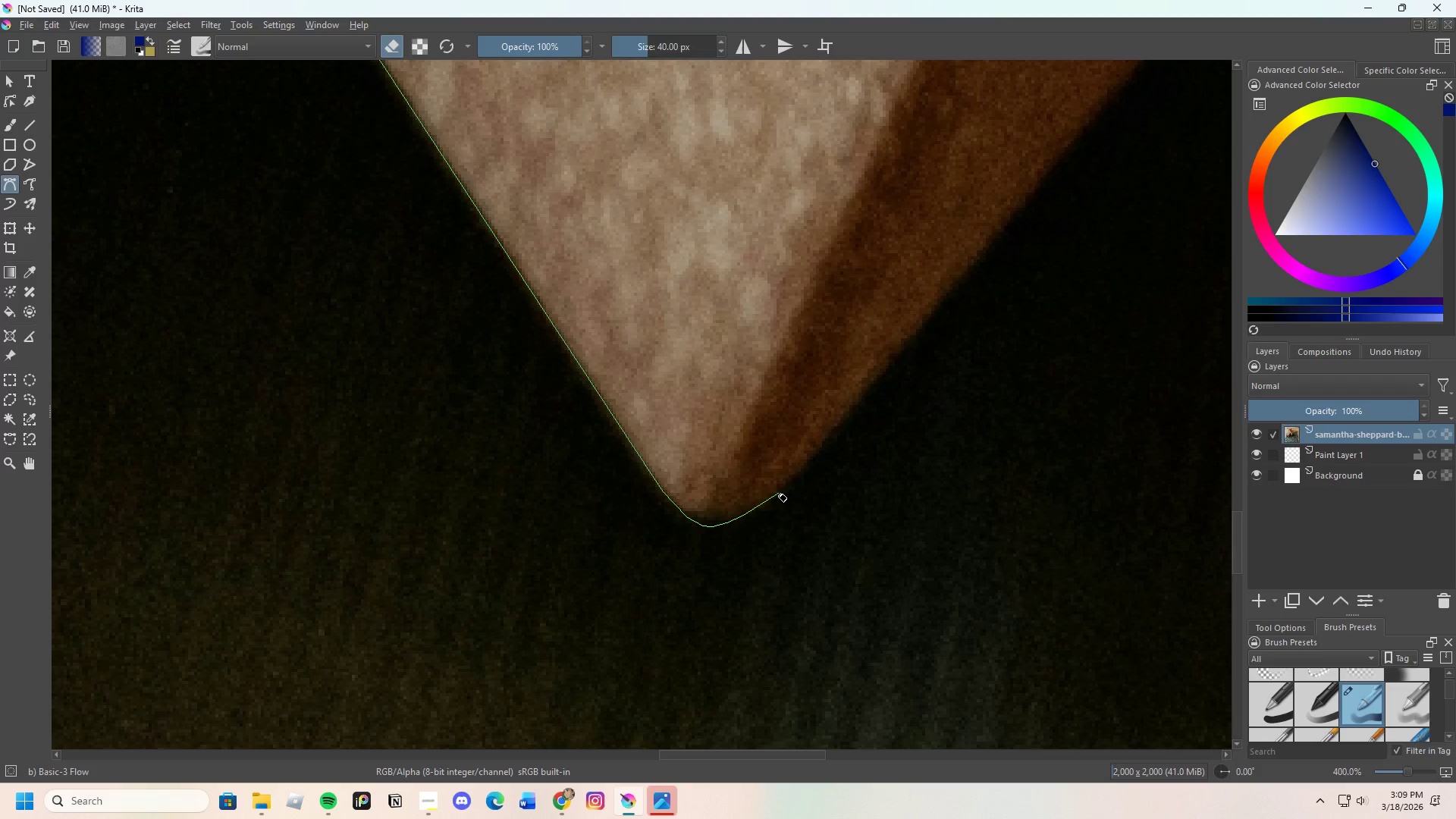 
left_click([777, 493])
 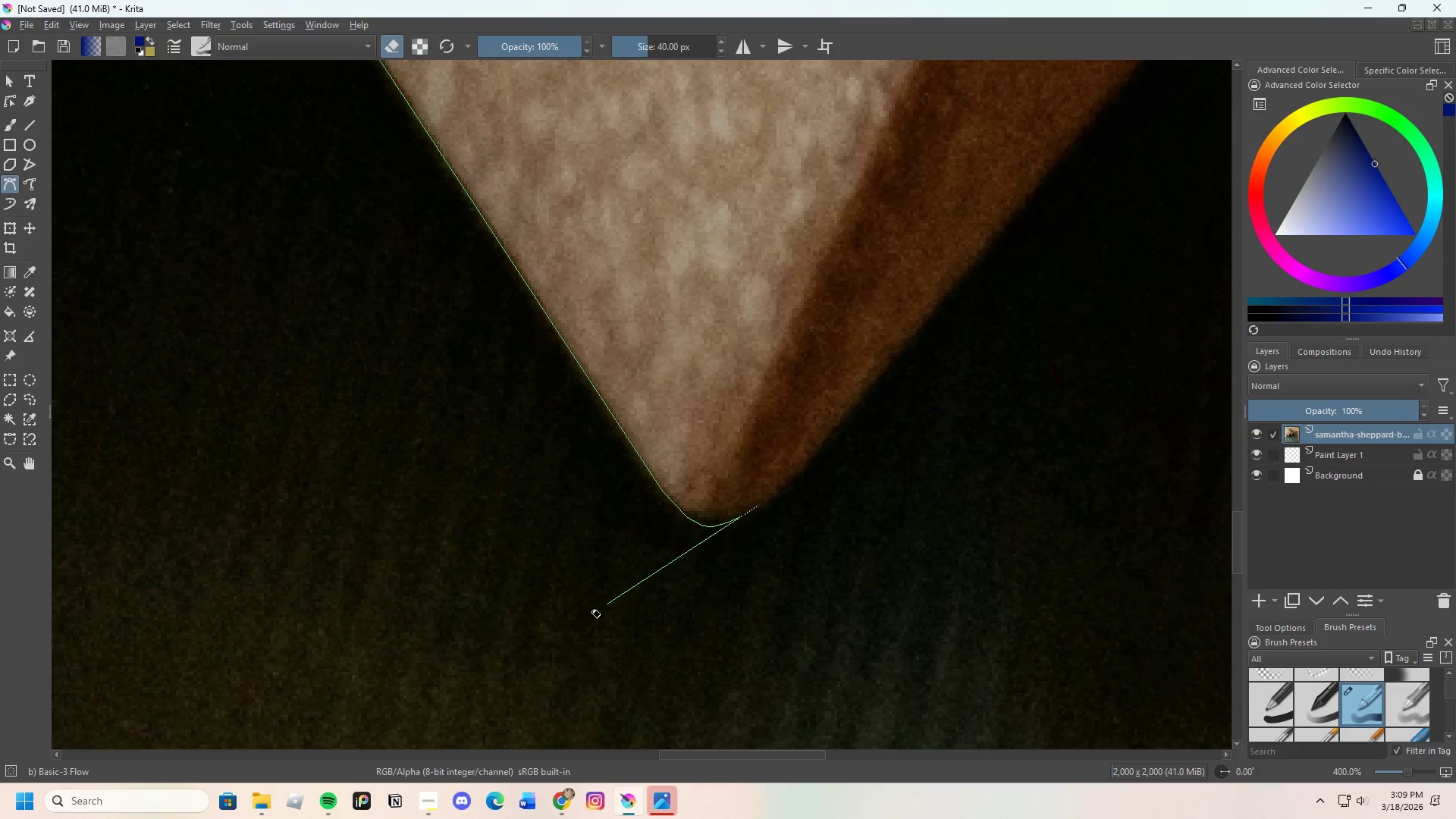 
scroll: coordinate [574, 613], scroll_direction: down, amount: 4.0
 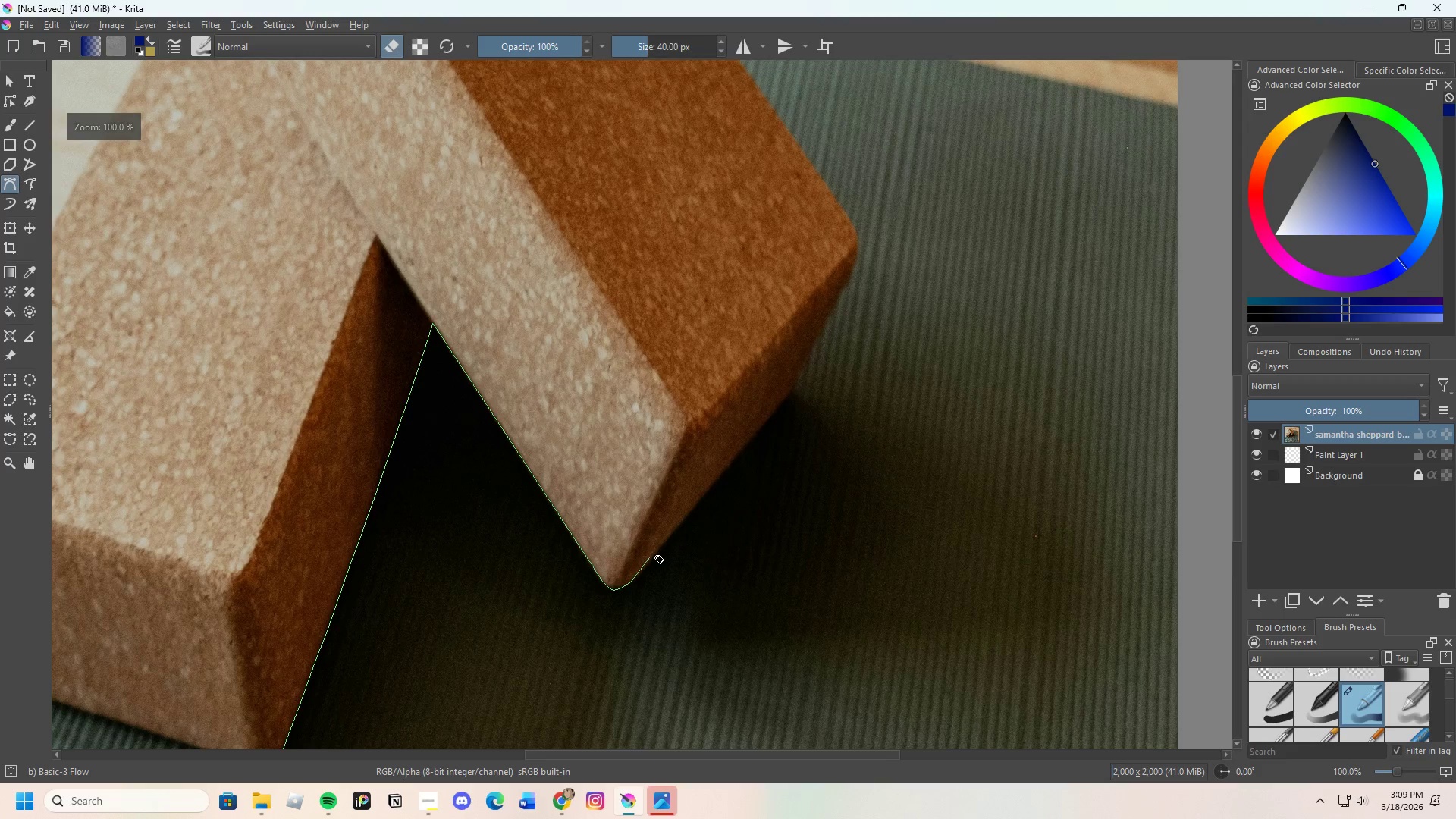 
scroll: coordinate [657, 553], scroll_direction: up, amount: 3.0
 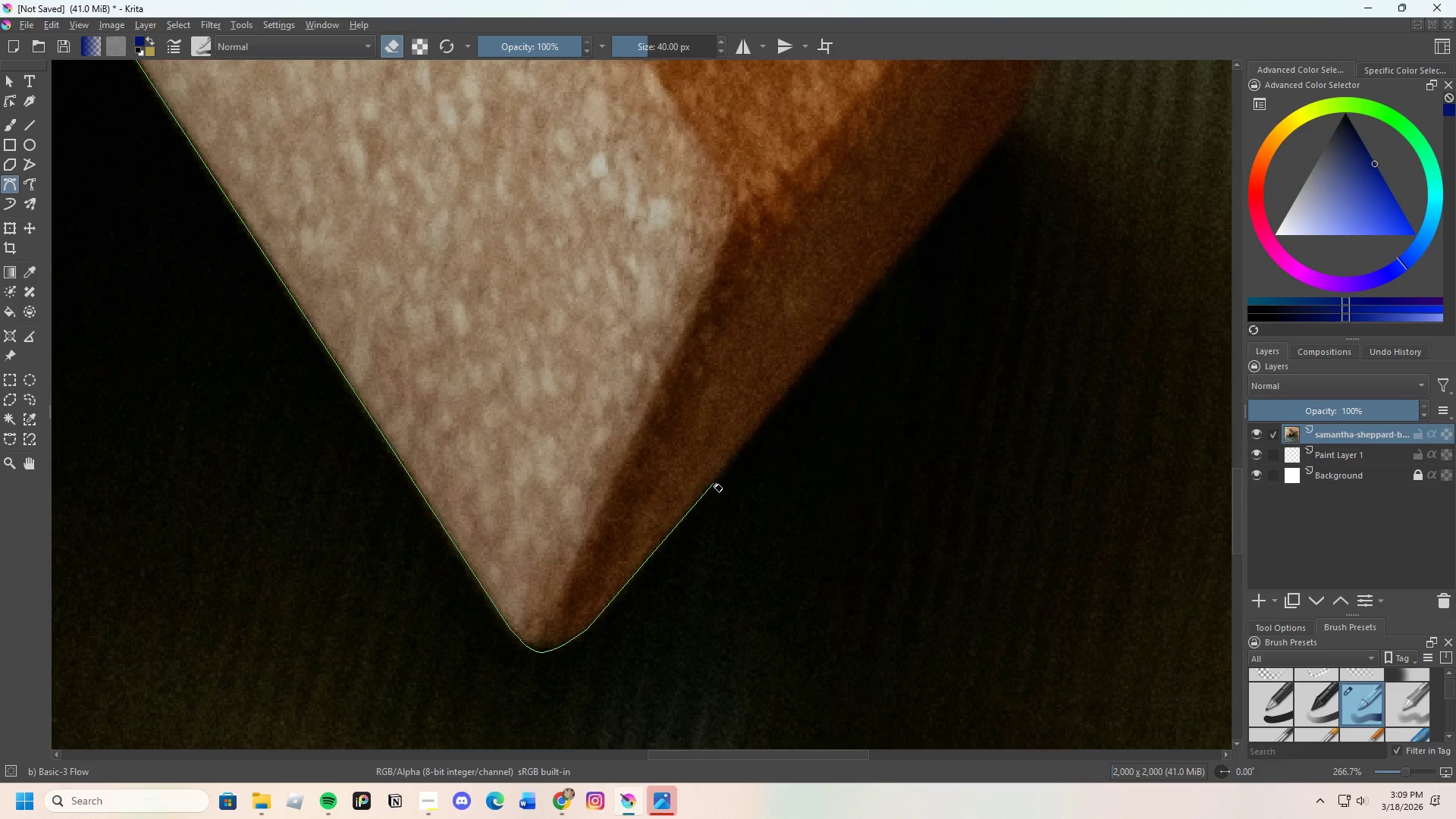 
left_click([714, 483])
 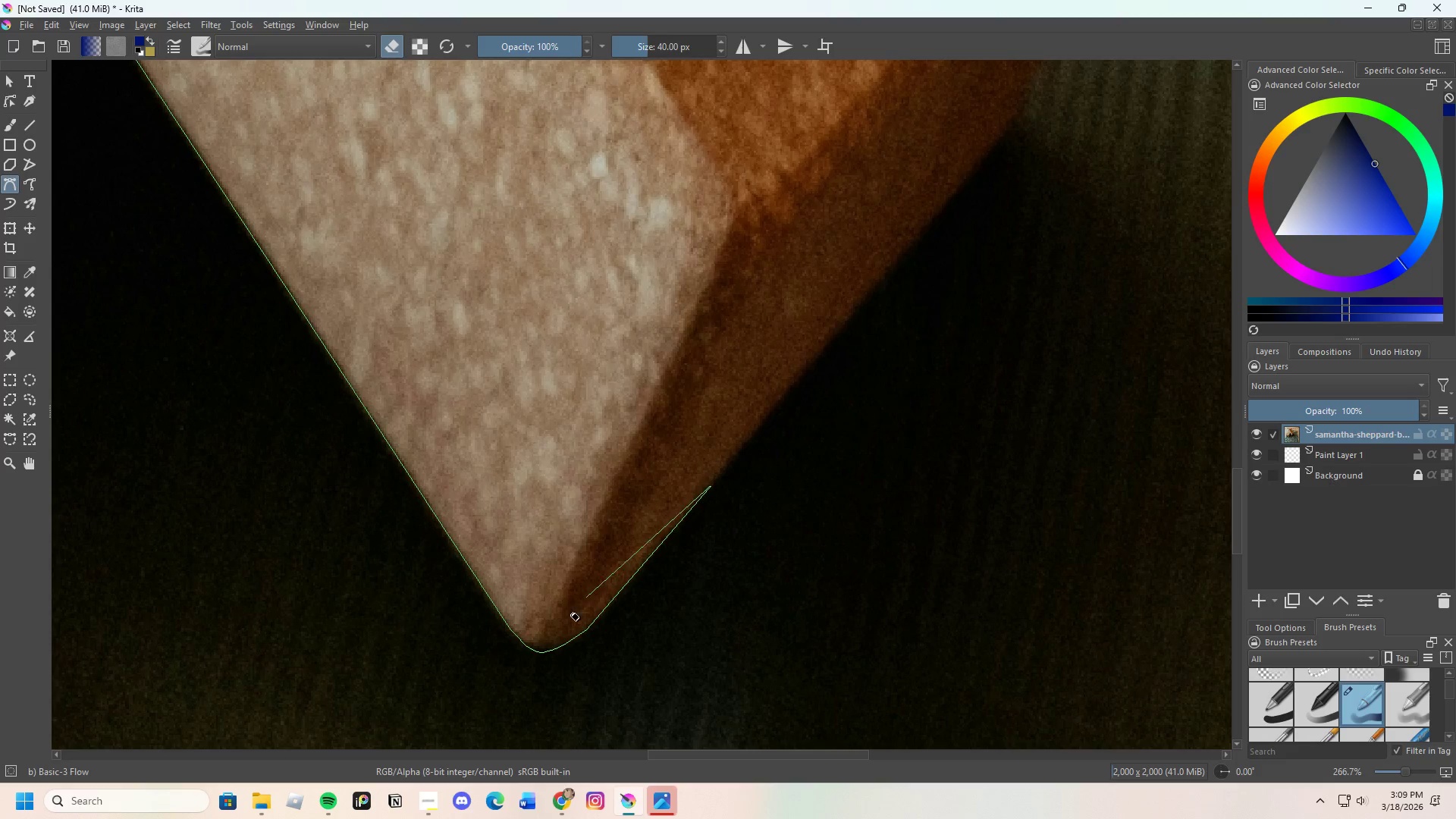 
scroll: coordinate [585, 567], scroll_direction: none, amount: 0.0
 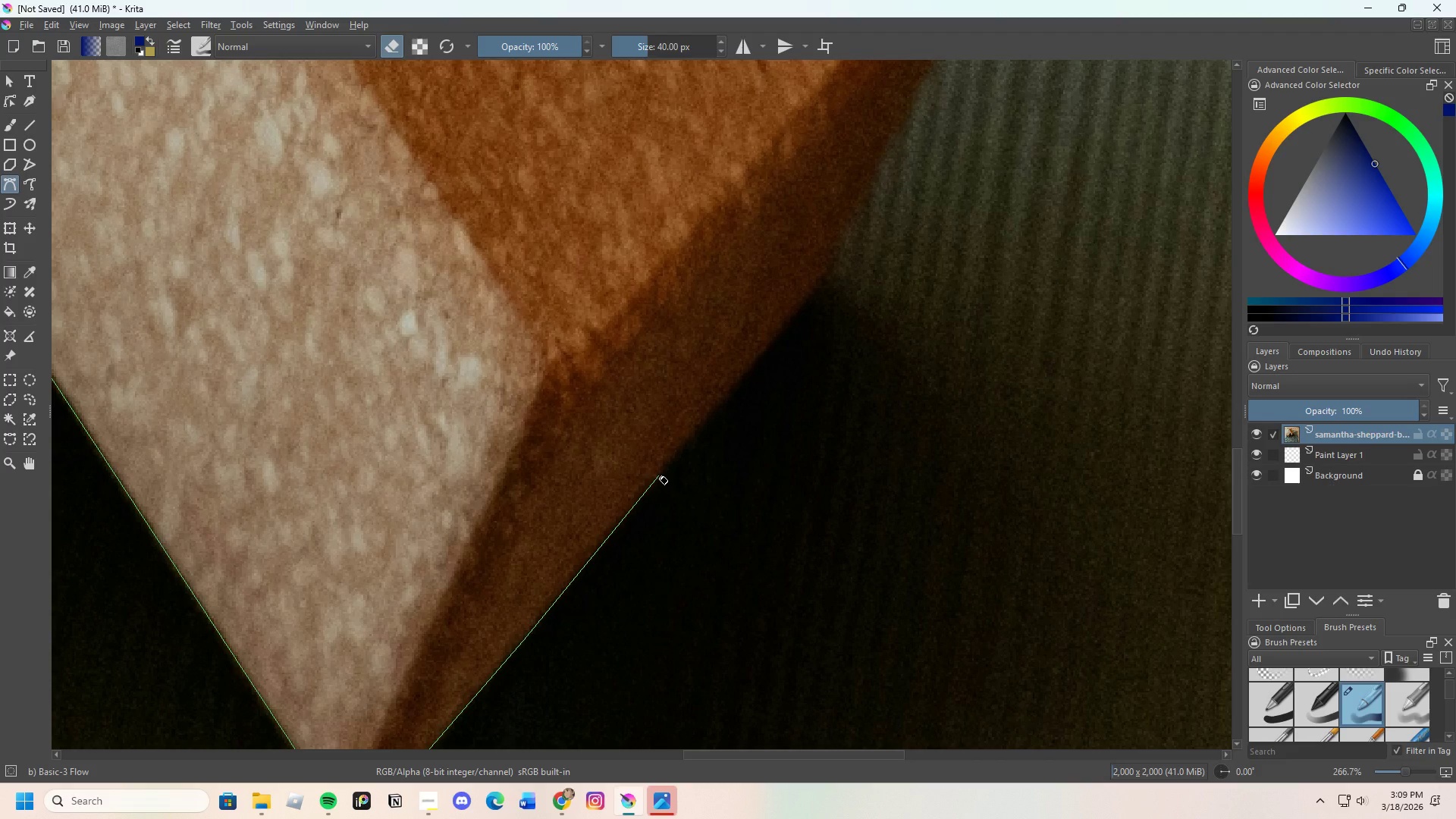 
scroll: coordinate [631, 612], scroll_direction: down, amount: 4.0
 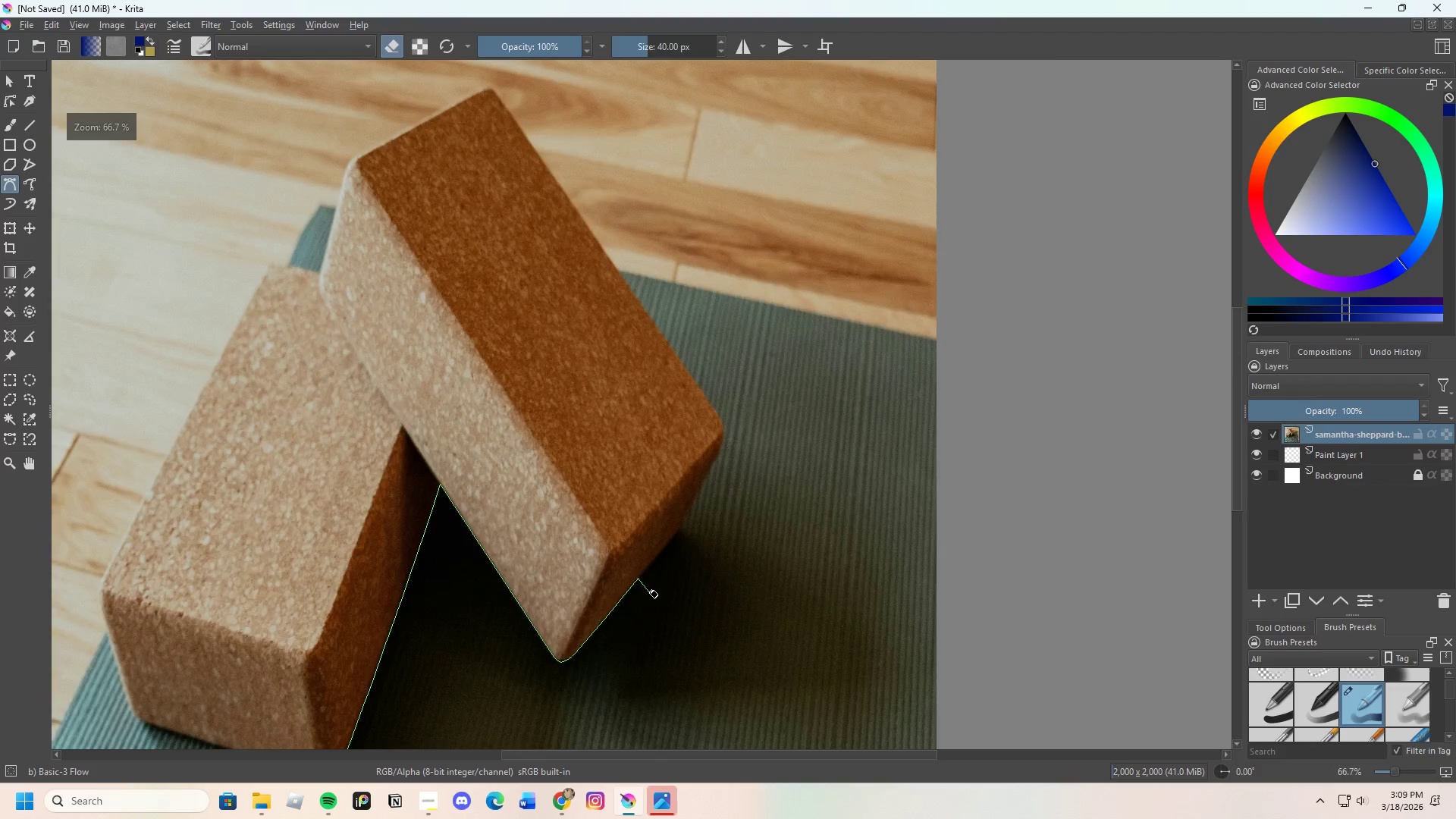 
scroll: coordinate [648, 554], scroll_direction: up, amount: 5.0
 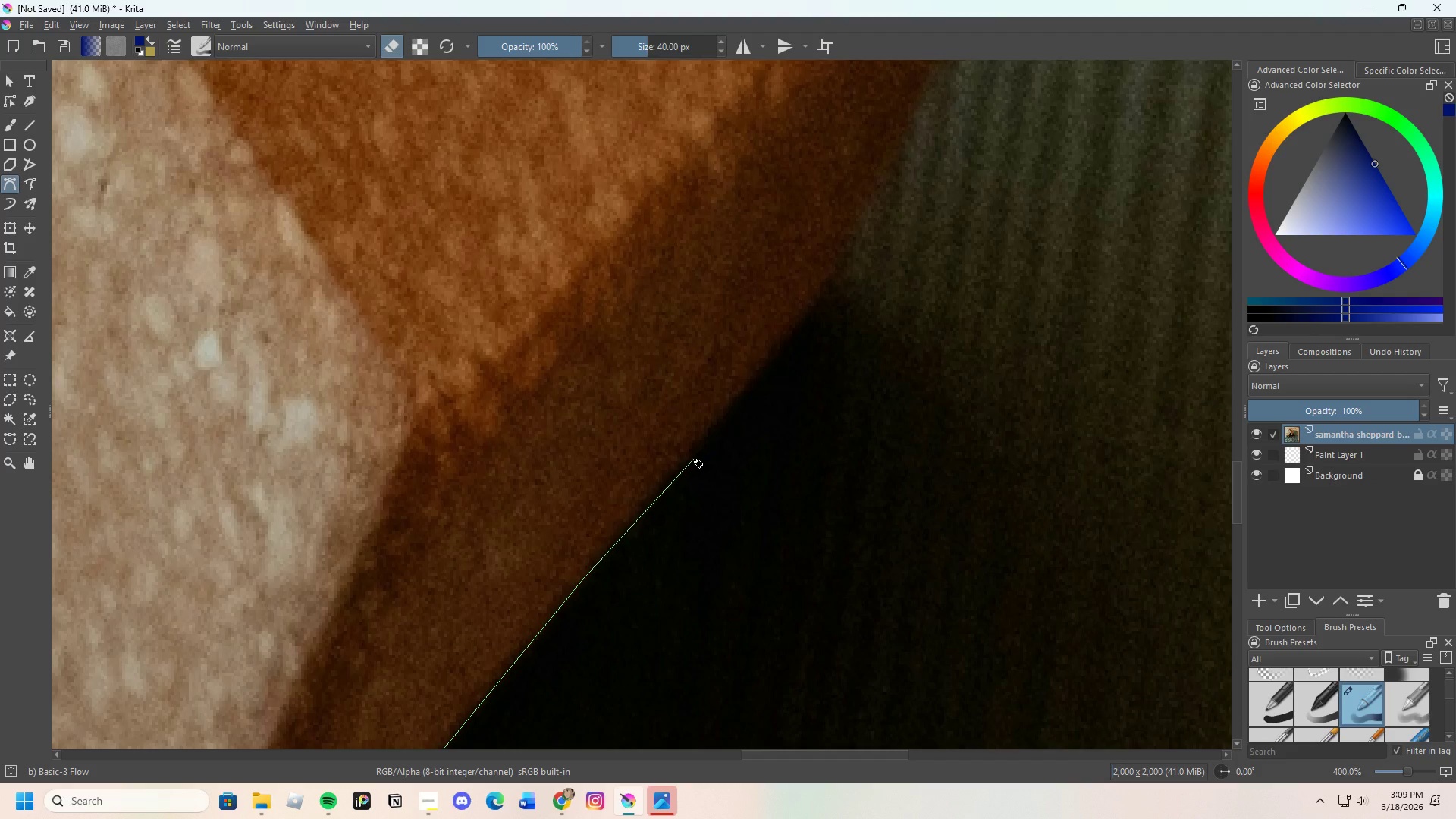 
wait(6.12)
 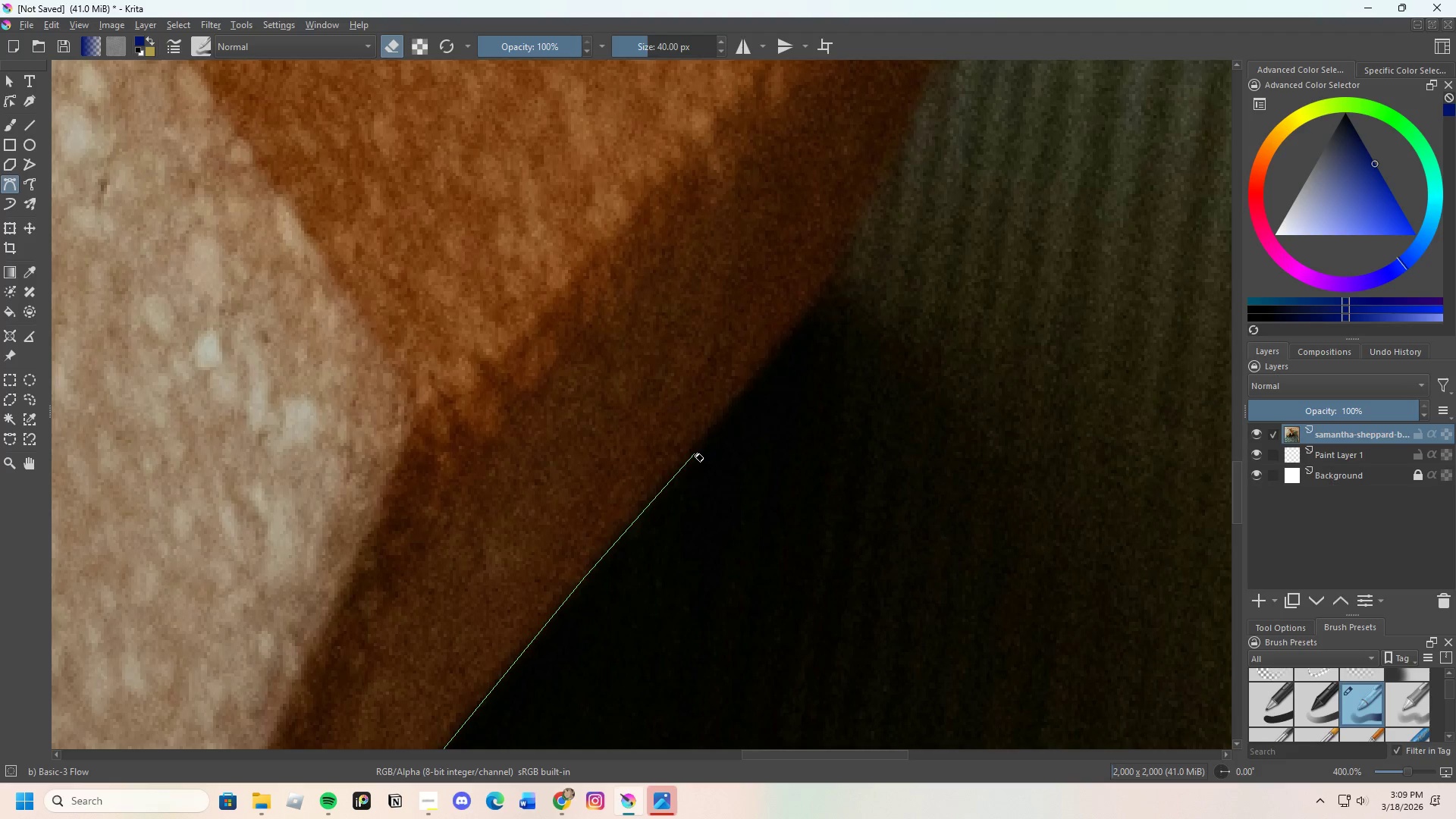 
left_click([694, 457])
 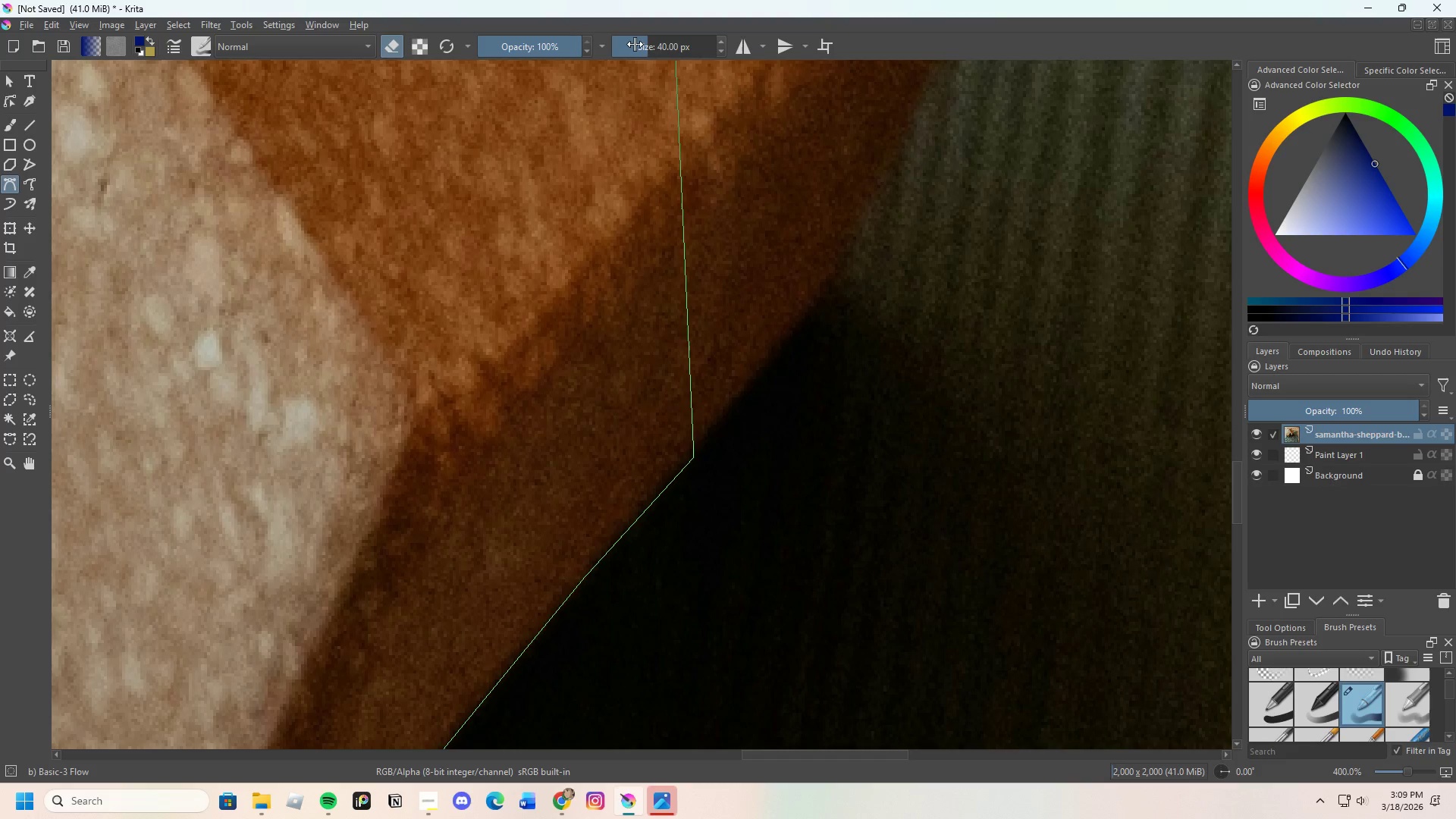 
left_click_drag(start_coordinate=[635, 47], to_coordinate=[630, 48])
 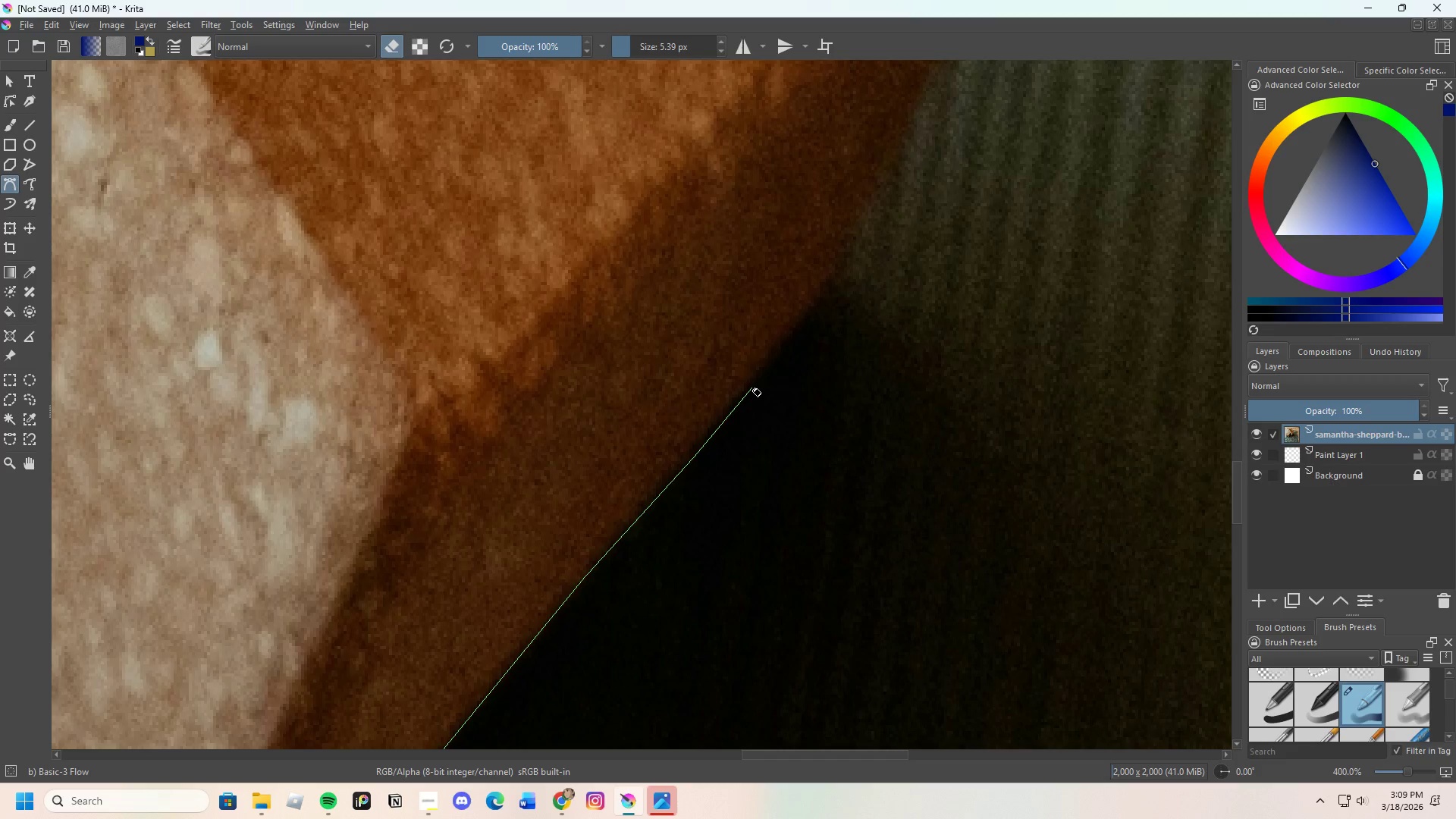 
wait(5.58)
 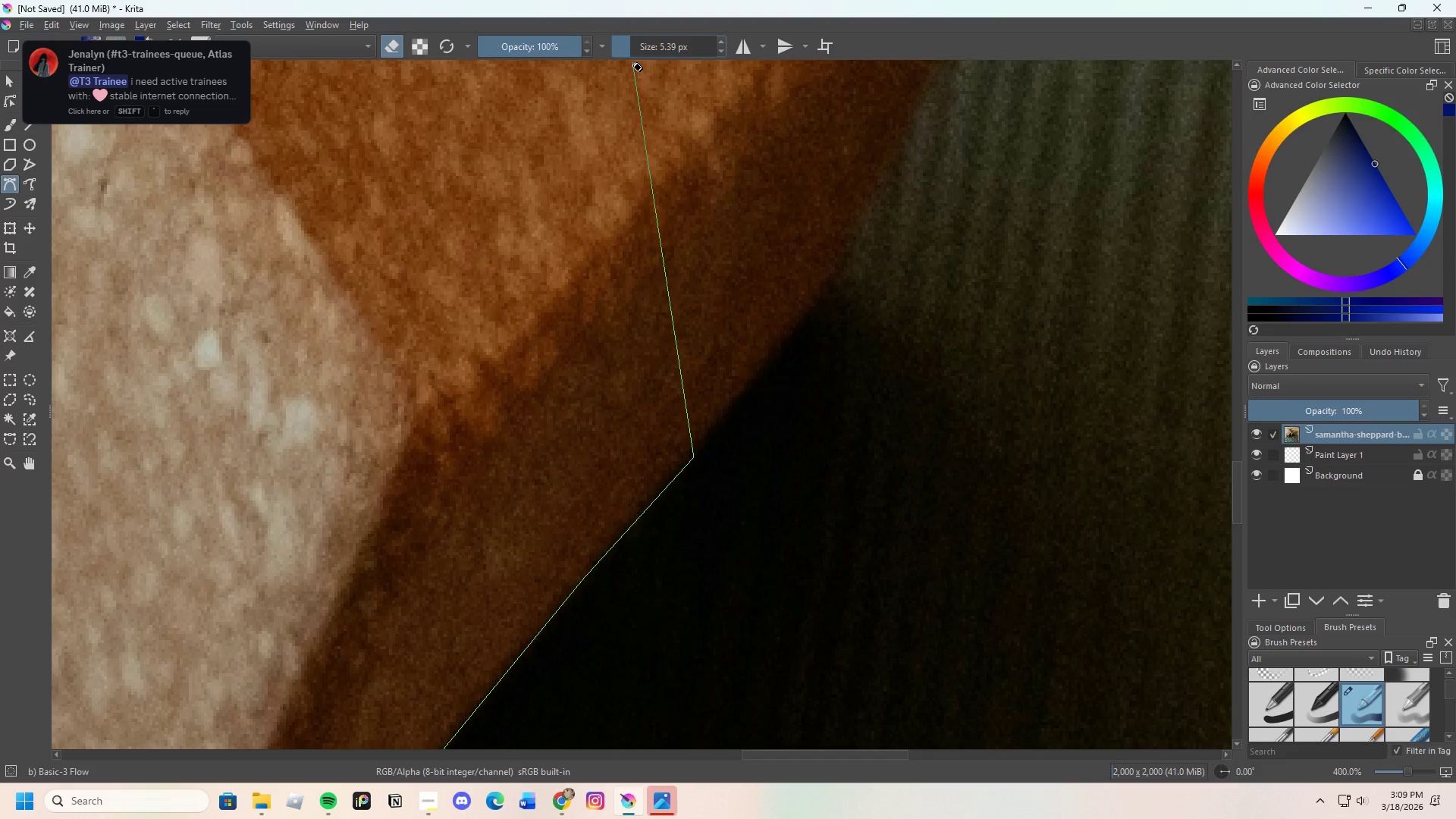 
left_click([752, 387])
 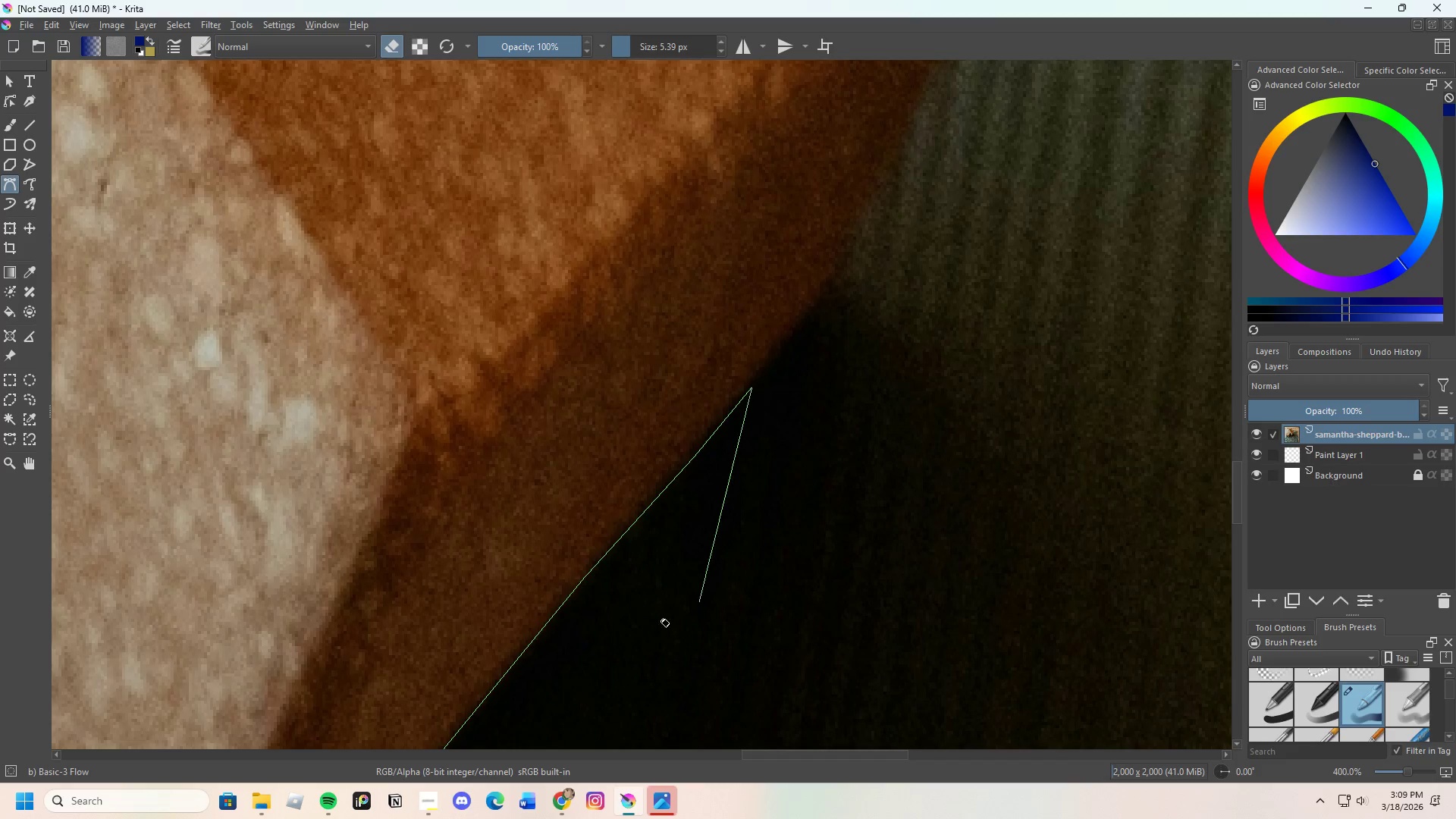 
scroll: coordinate [726, 510], scroll_direction: none, amount: 0.0
 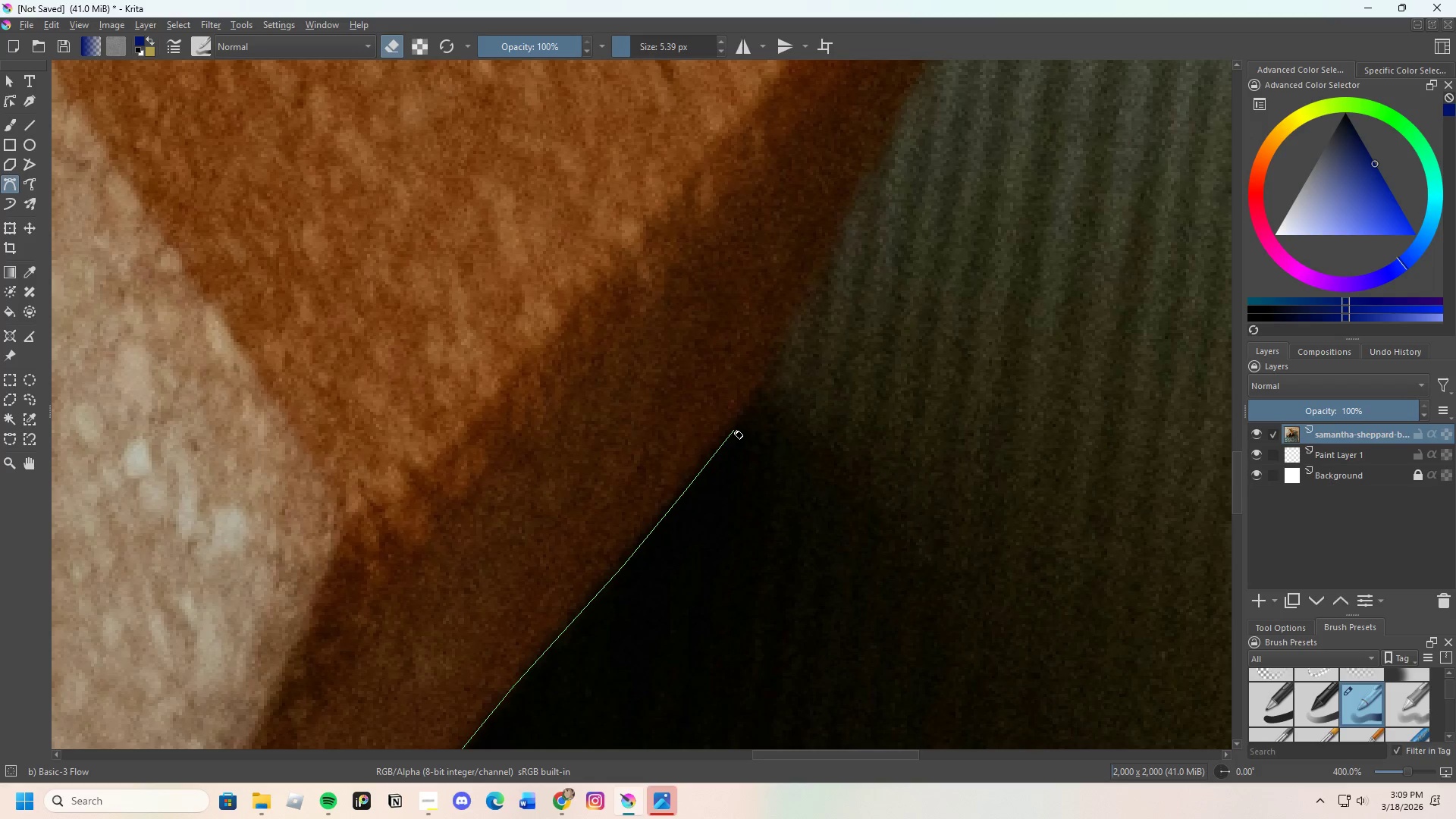 
left_click([734, 430])
 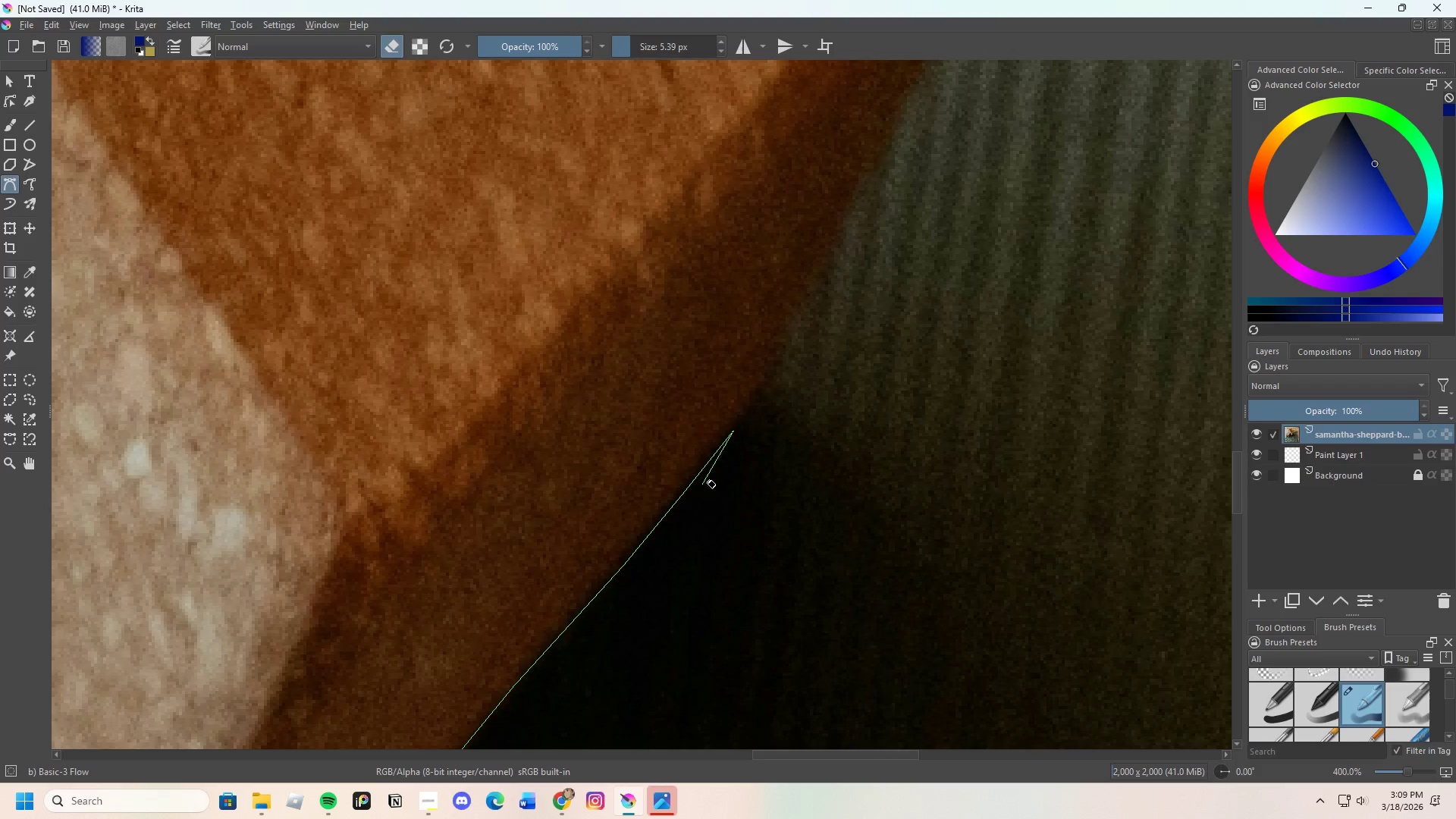 
scroll: coordinate [714, 393], scroll_direction: down, amount: 3.0
 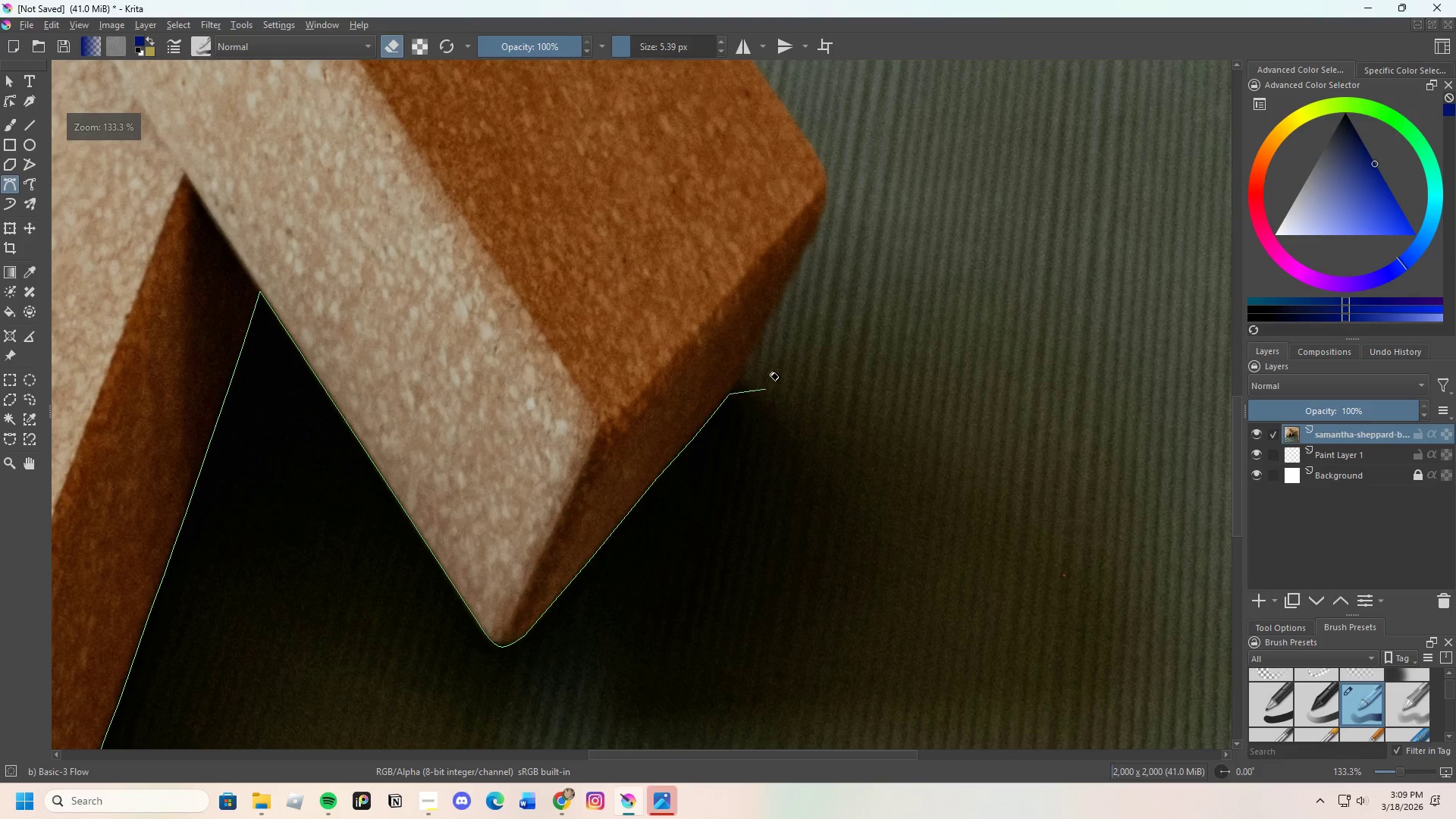 
scroll: coordinate [731, 392], scroll_direction: up, amount: 3.0
 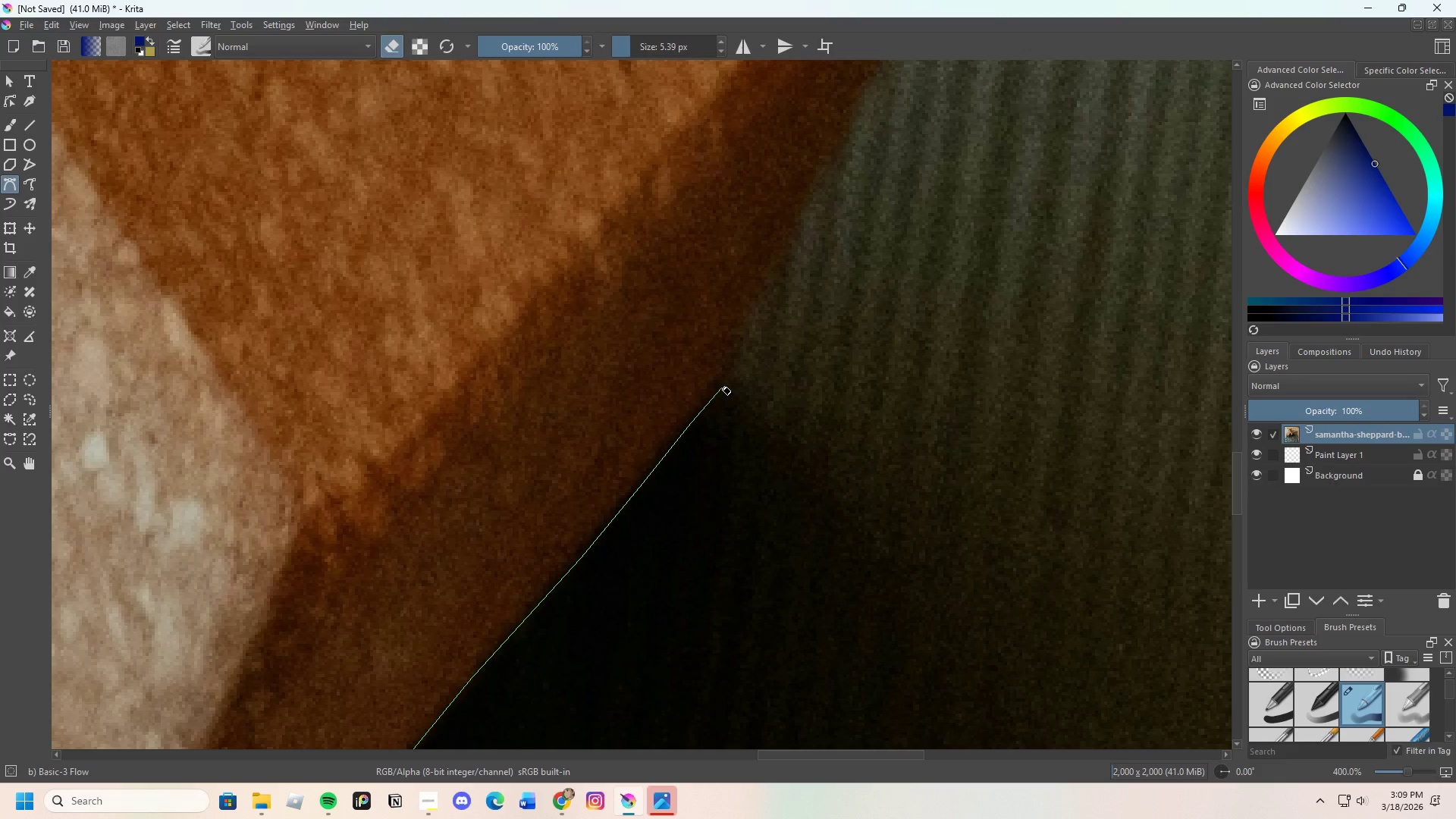 
left_click([723, 376])
 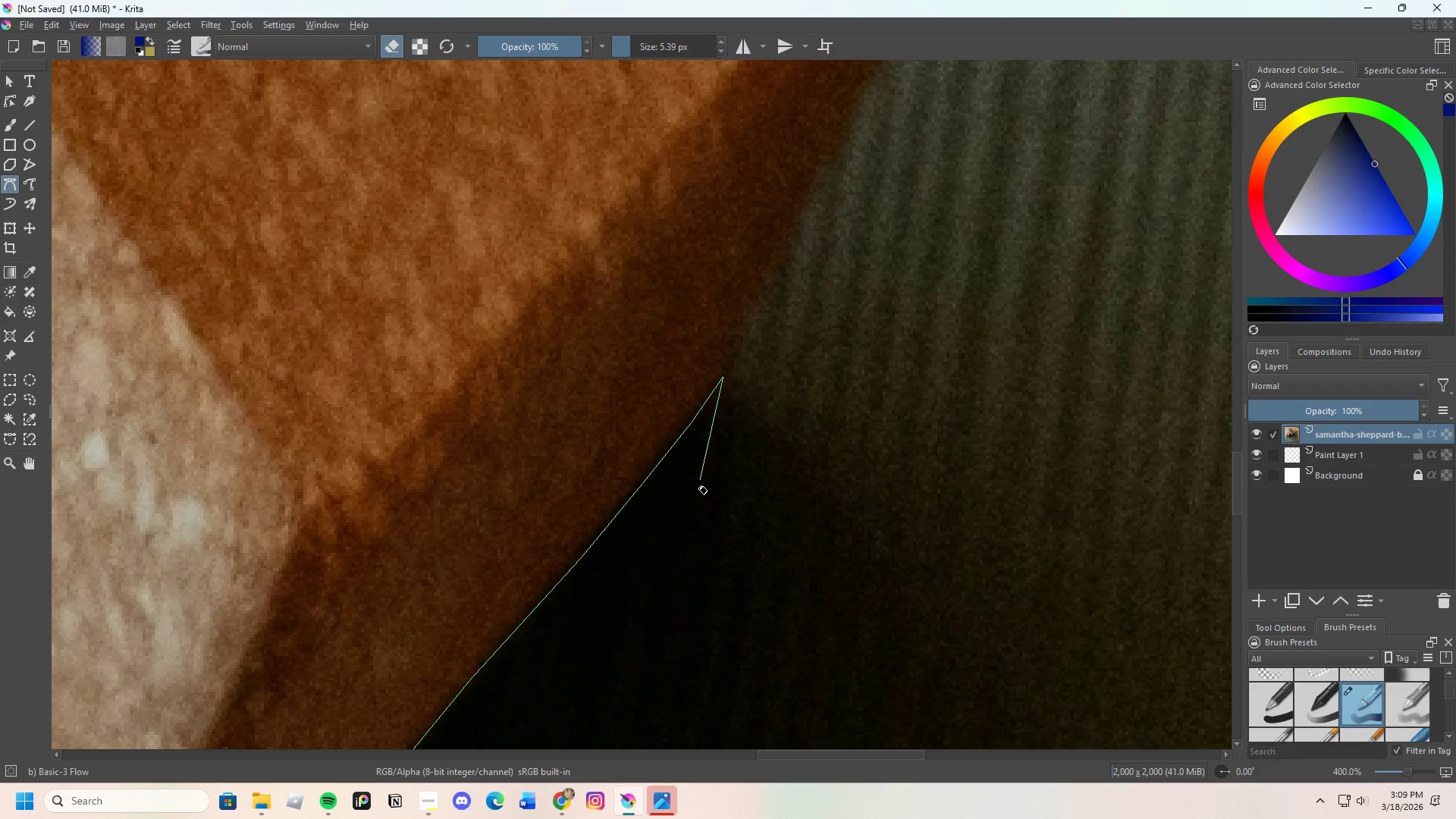 
scroll: coordinate [720, 428], scroll_direction: none, amount: 0.0
 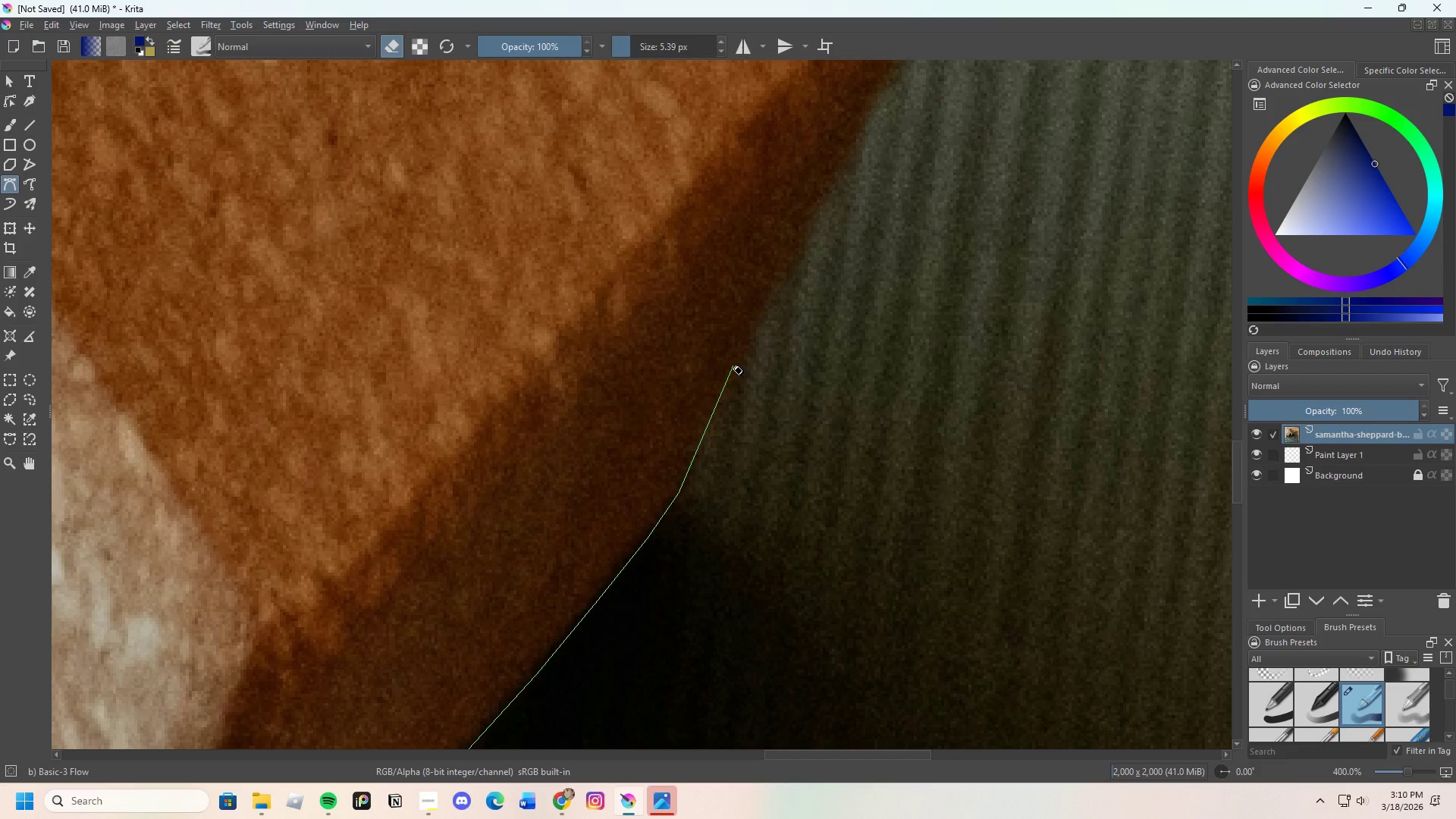 
left_click([738, 363])
 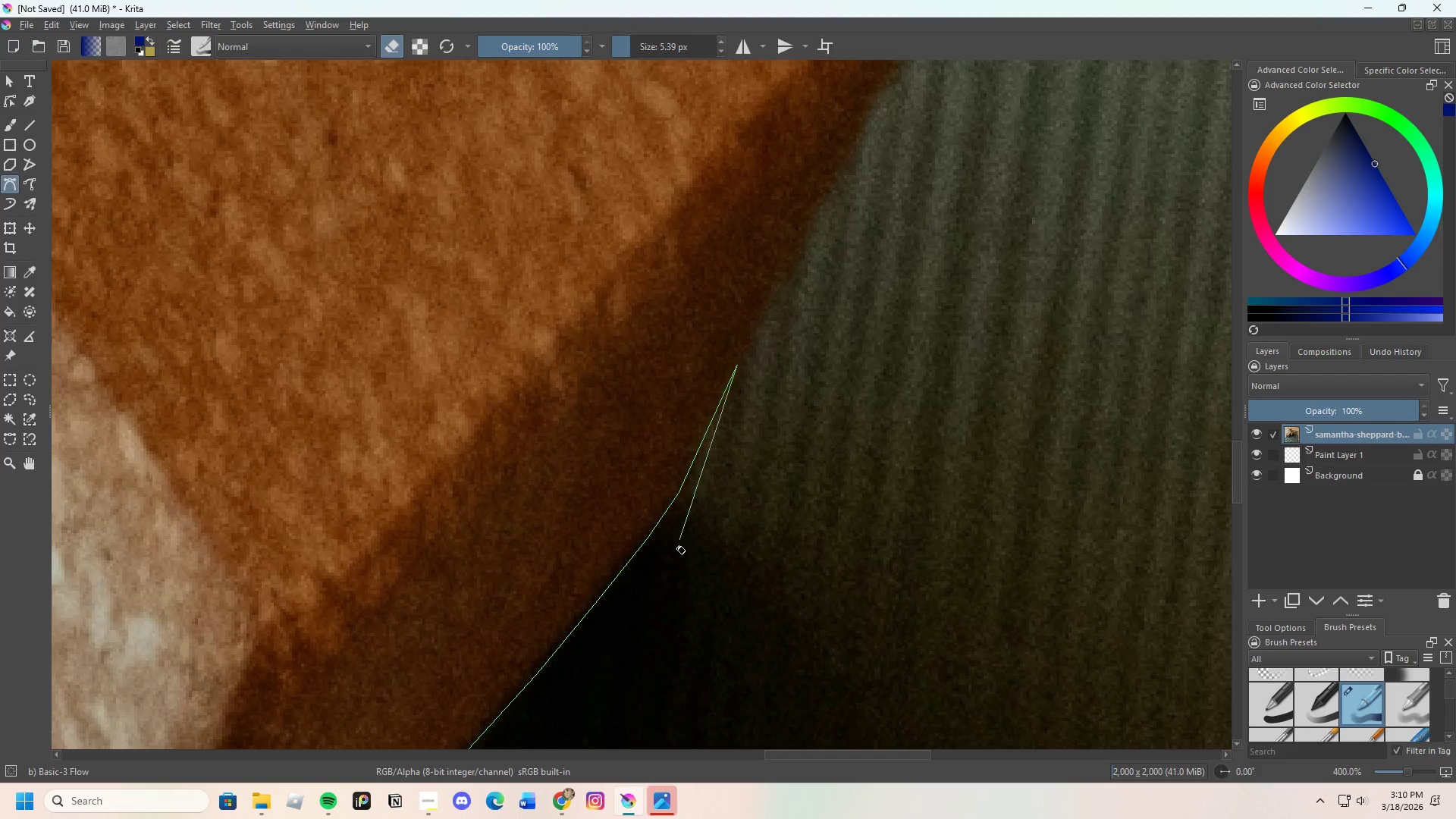 
scroll: coordinate [720, 457], scroll_direction: down, amount: 1.0
 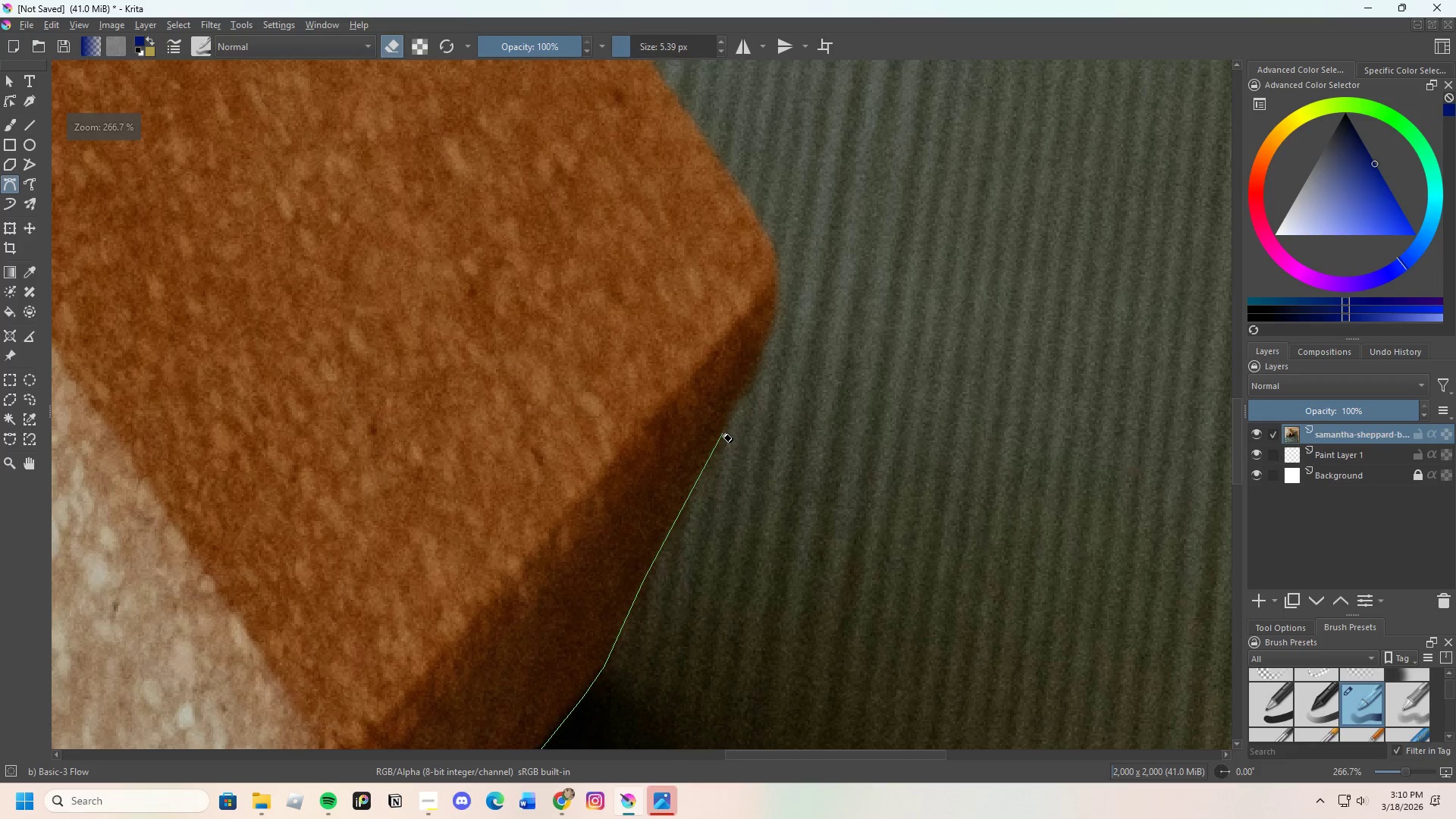 
scroll: coordinate [714, 497], scroll_direction: up, amount: 2.0
 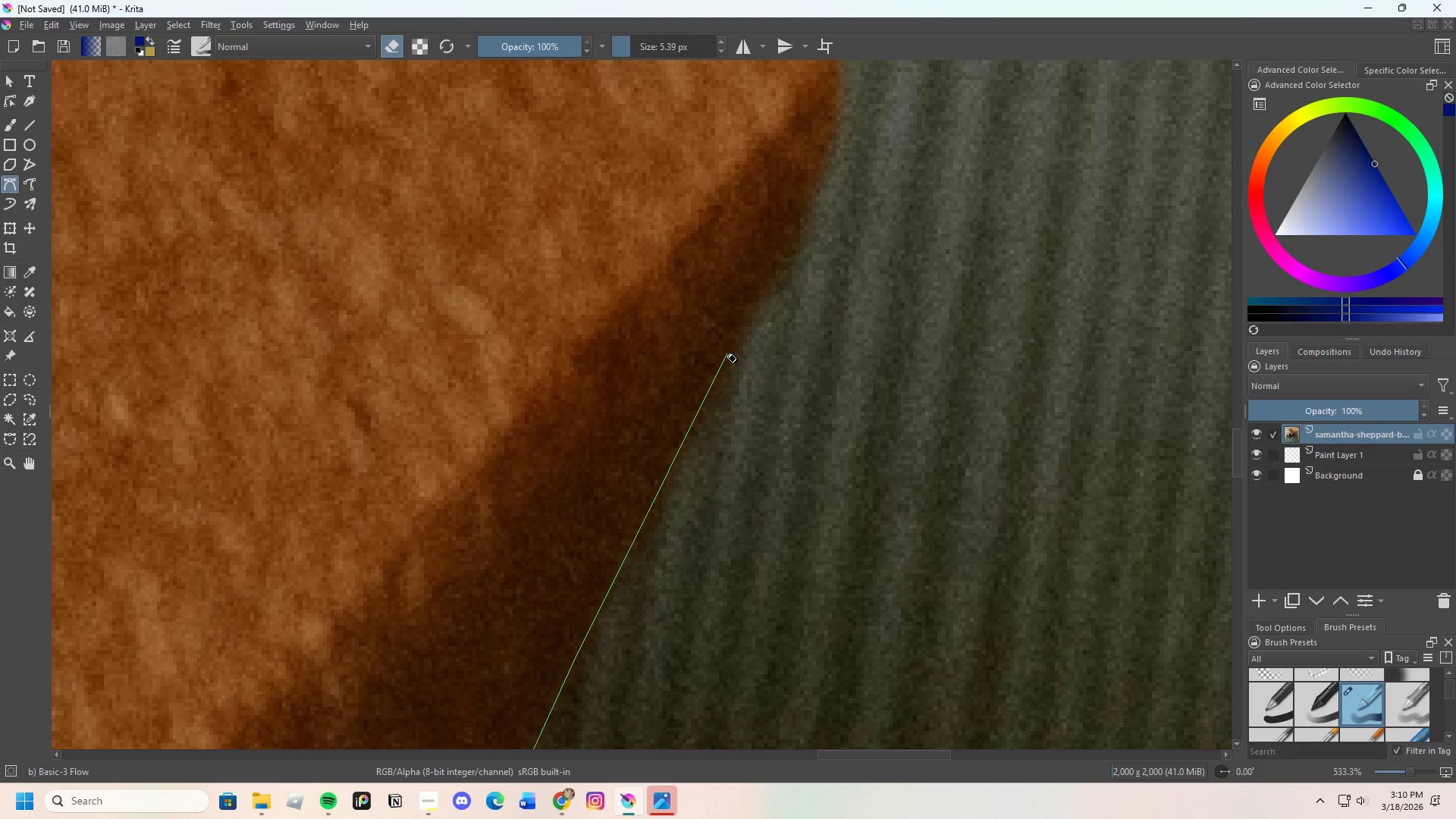 
scroll: coordinate [707, 355], scroll_direction: down, amount: 3.0
 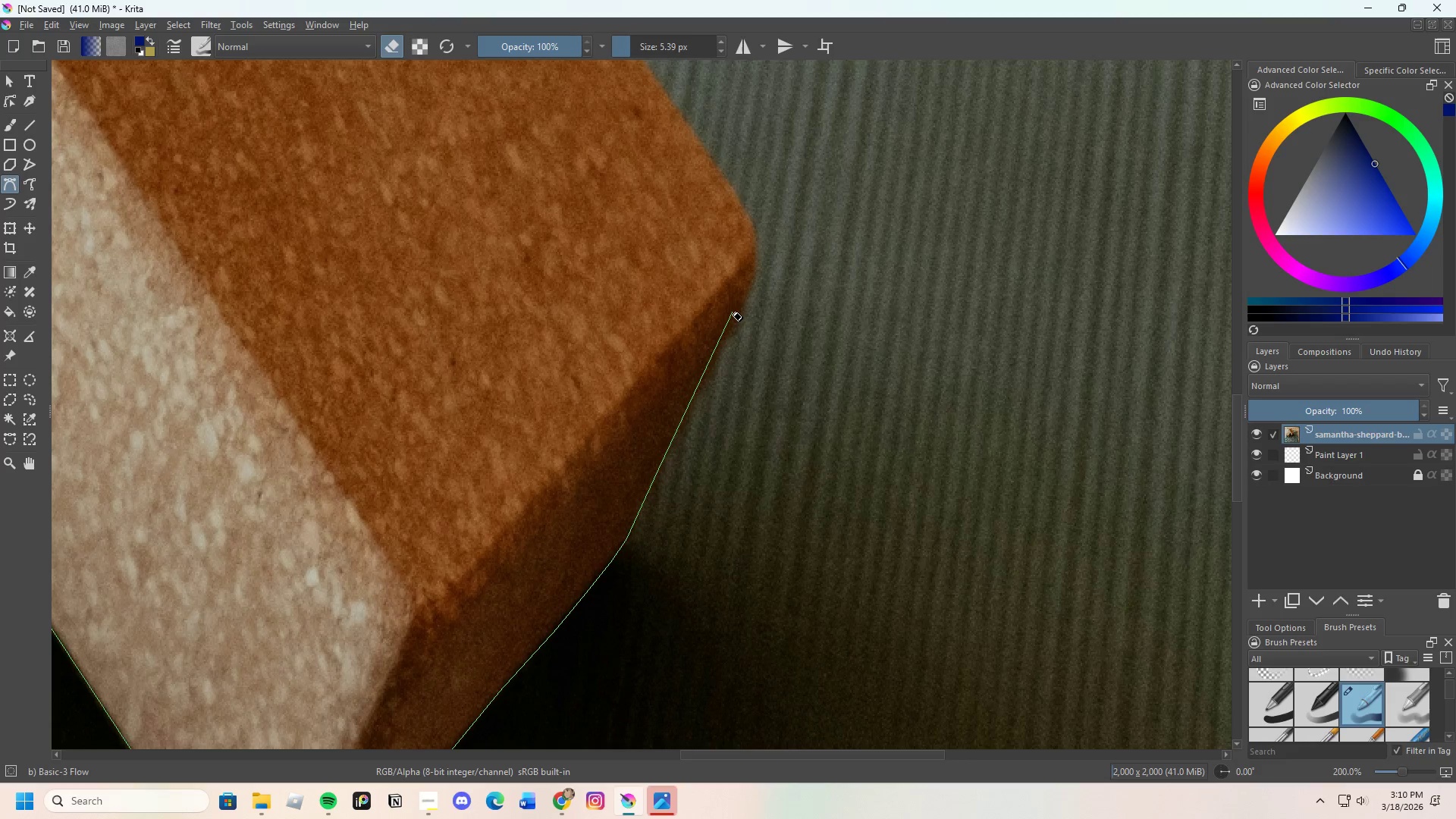 
wait(10.2)
 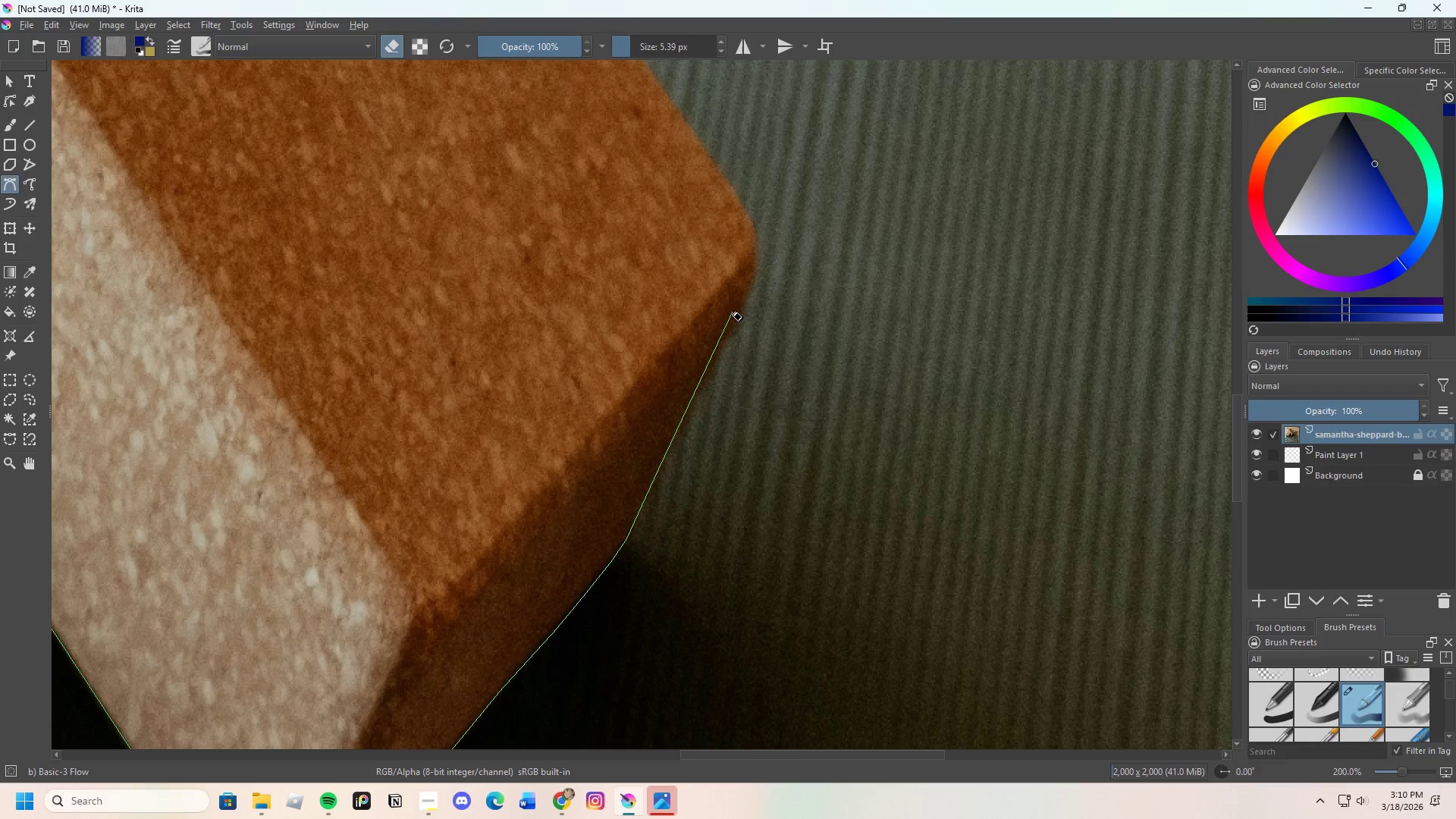 
left_click([737, 309])
 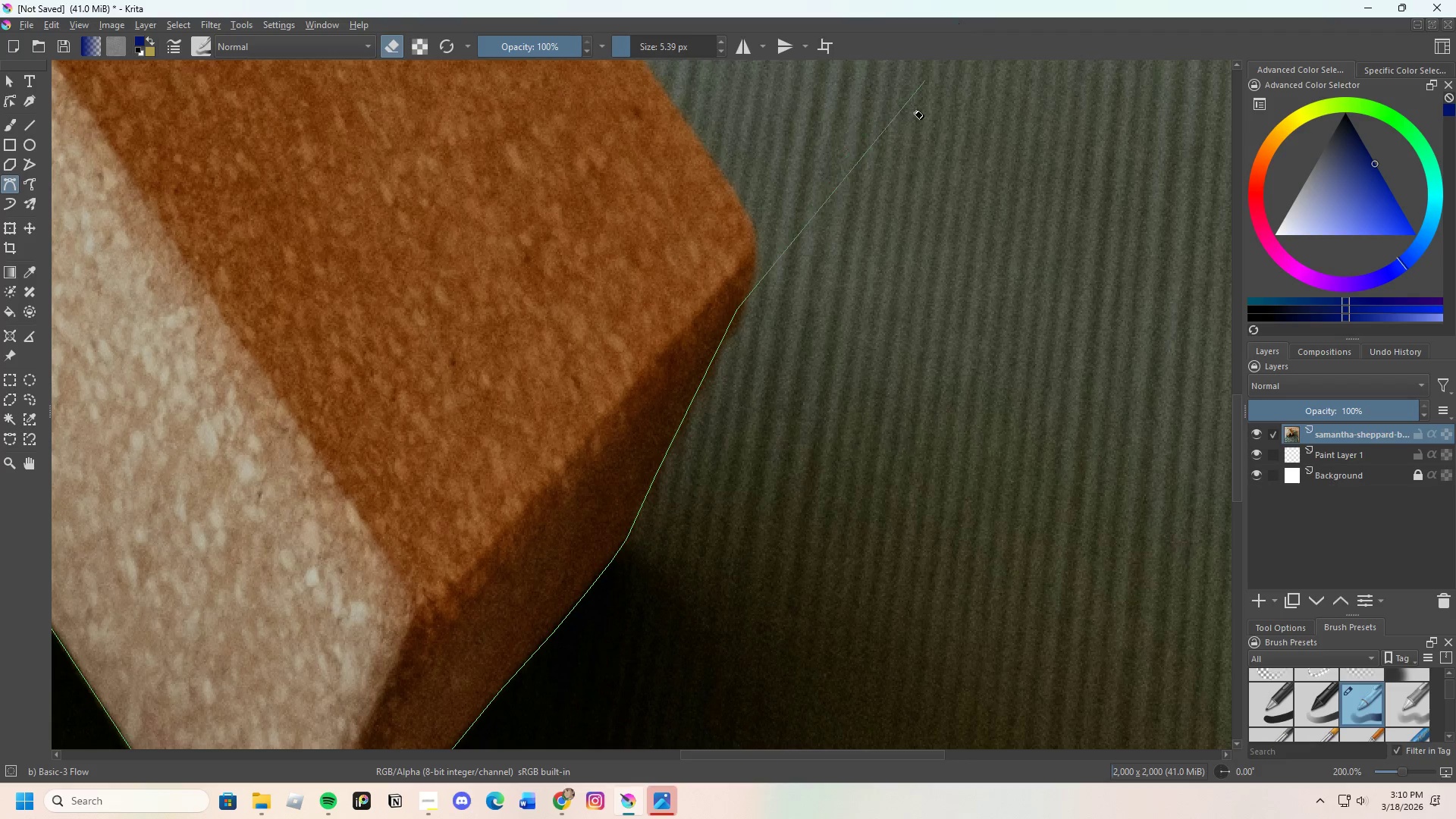 
scroll: coordinate [772, 398], scroll_direction: down, amount: 3.0
 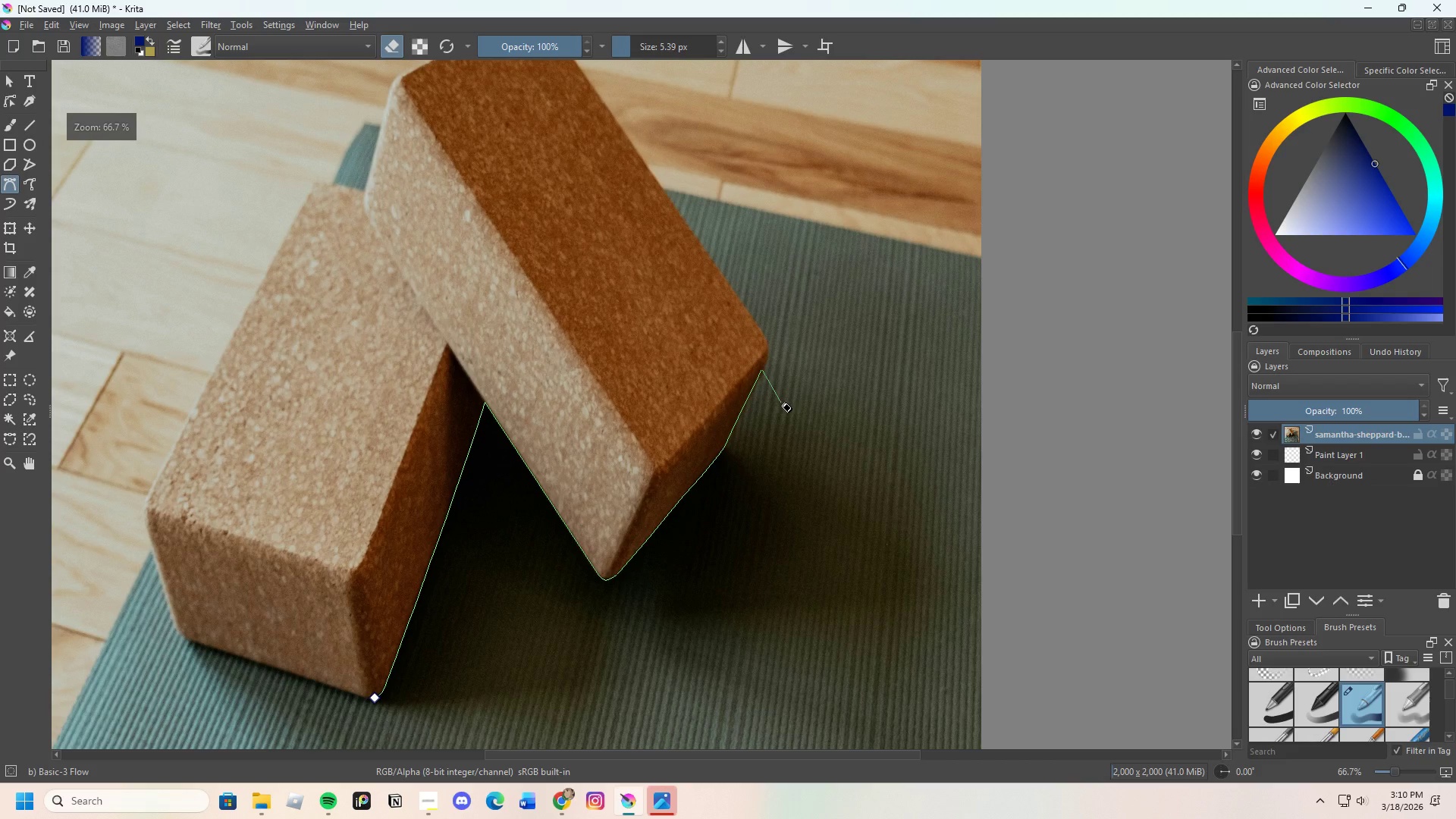 
scroll: coordinate [784, 290], scroll_direction: up, amount: 5.0
 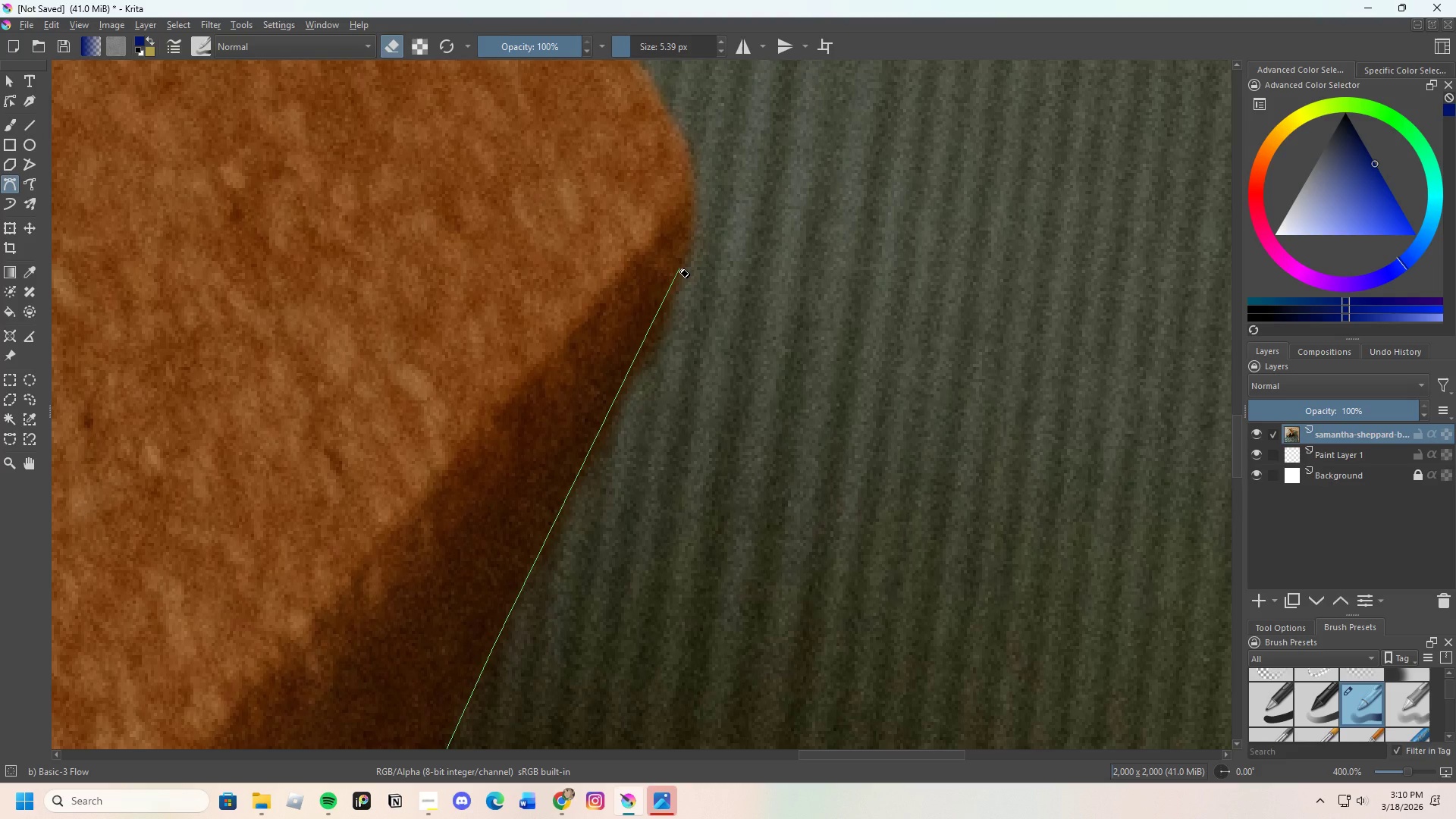 
left_click([679, 268])
 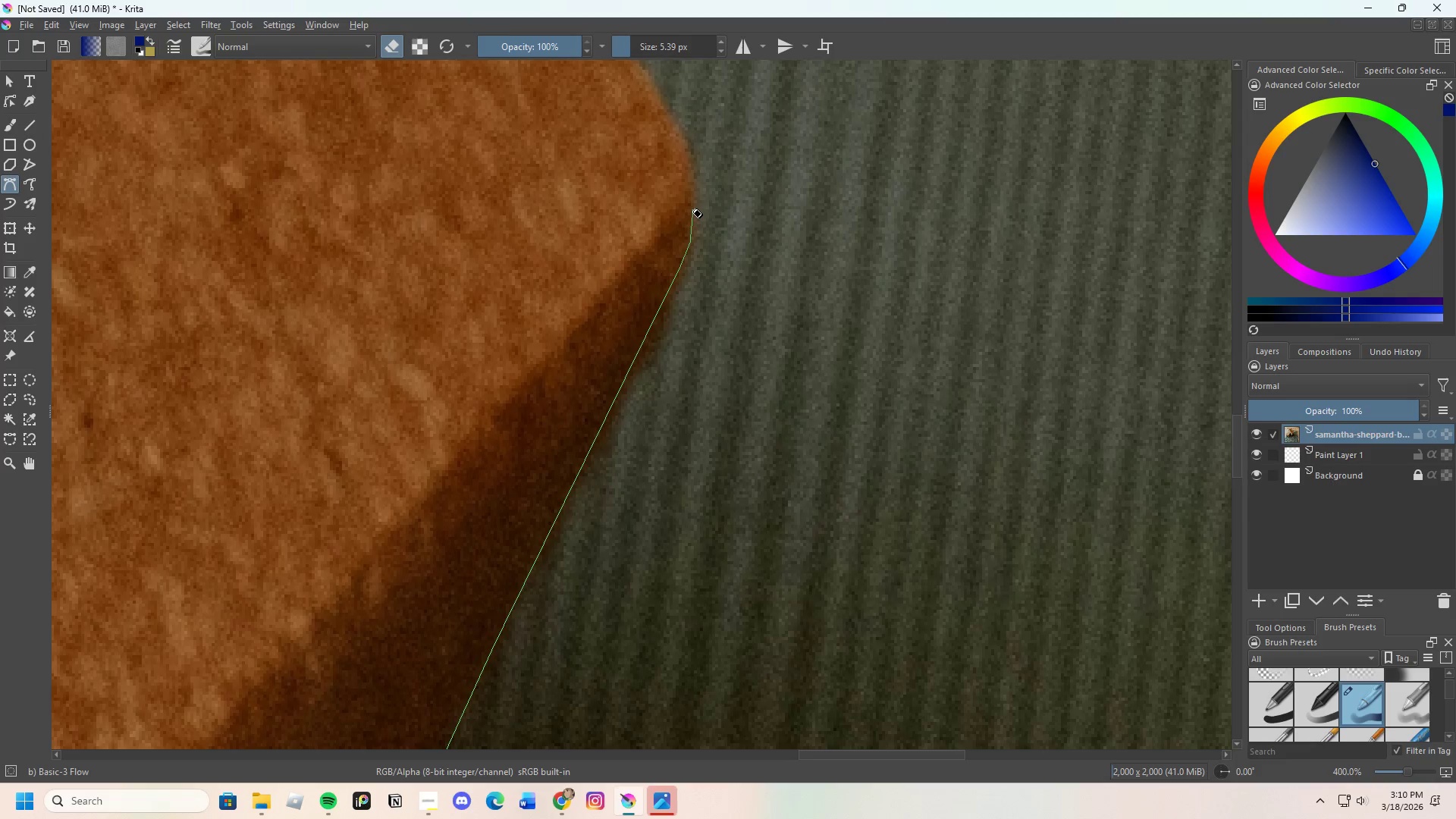 
left_click([692, 209])
 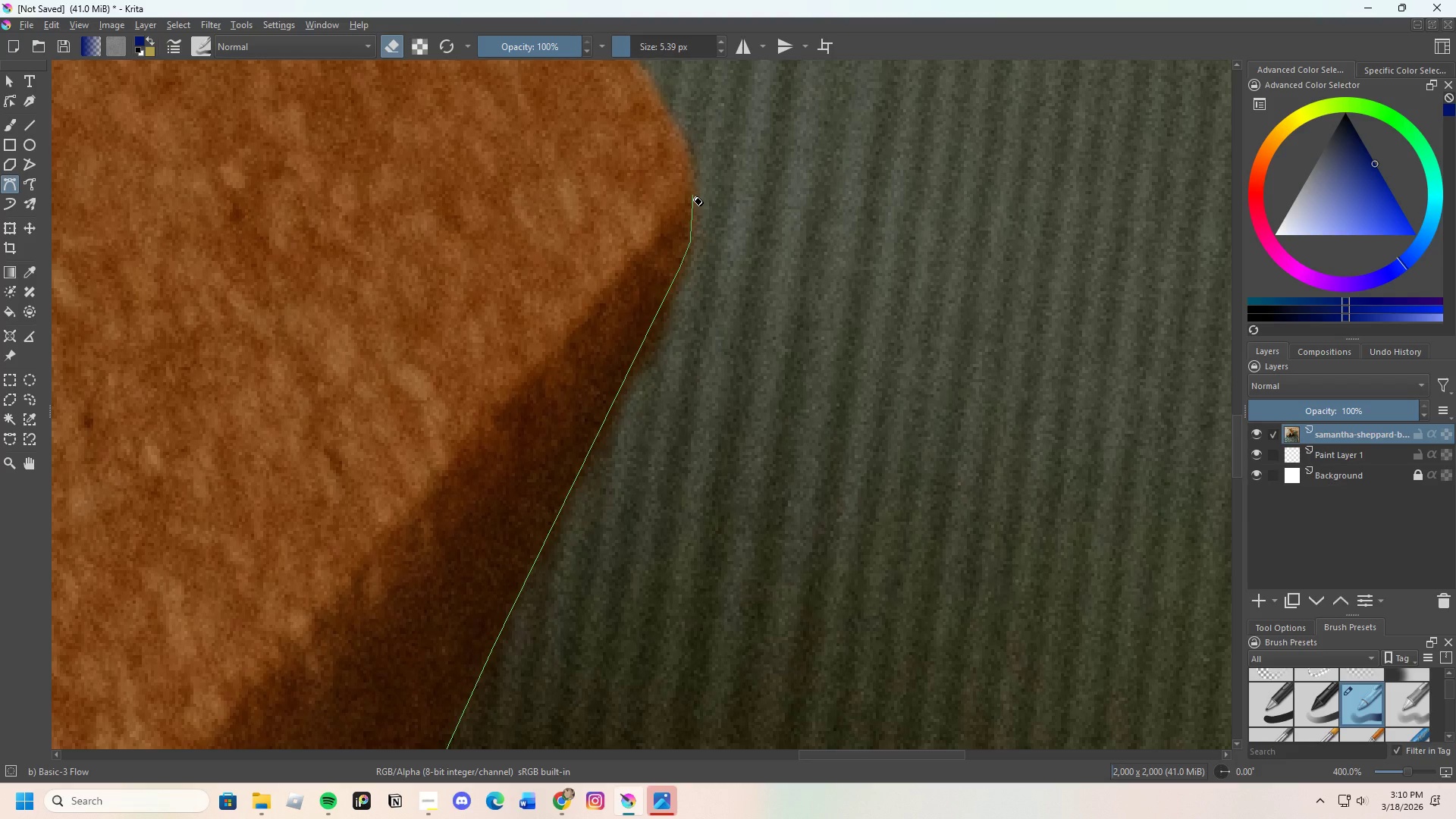 
wait(12.19)
 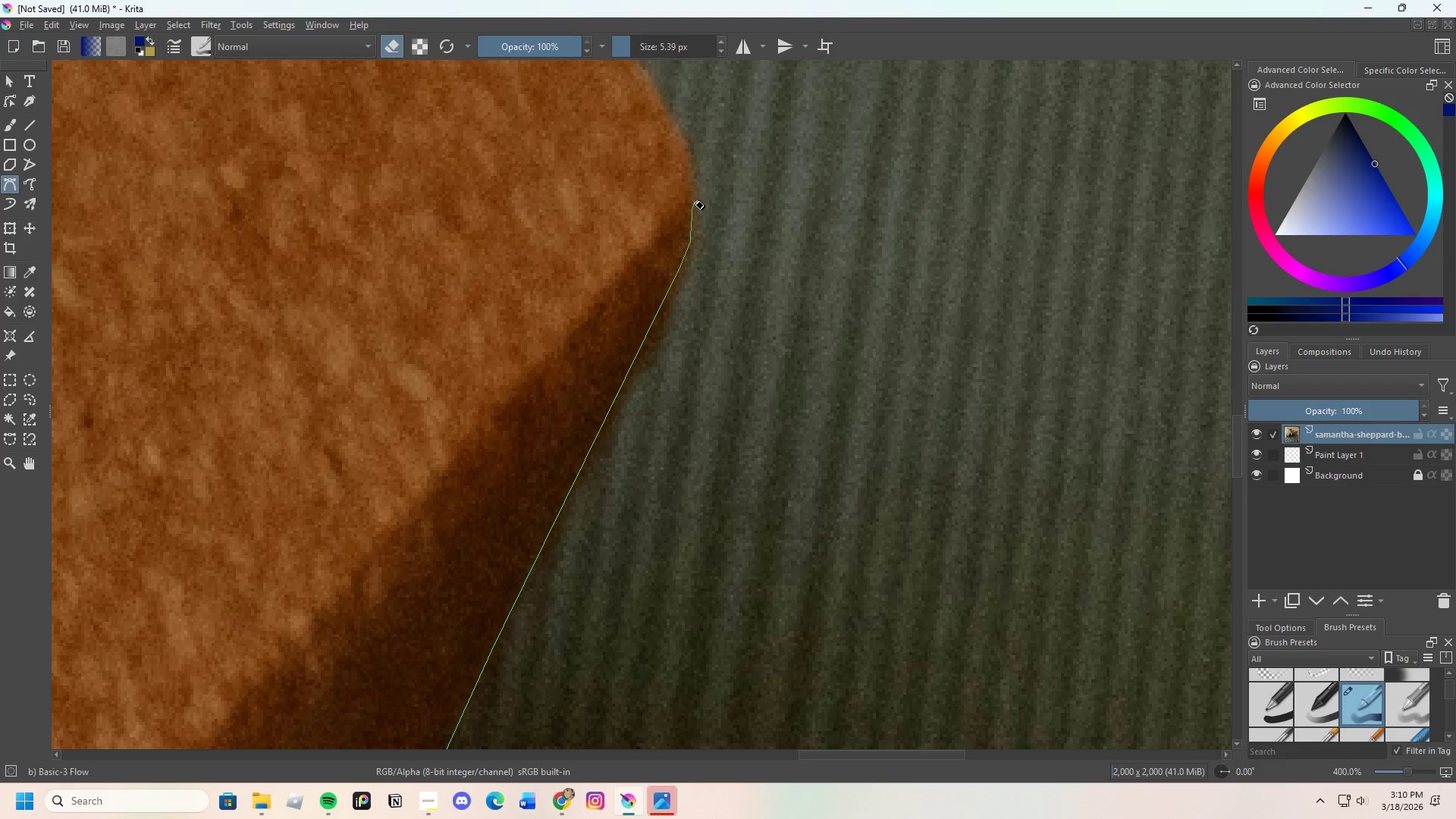 
key(Control+Z)
 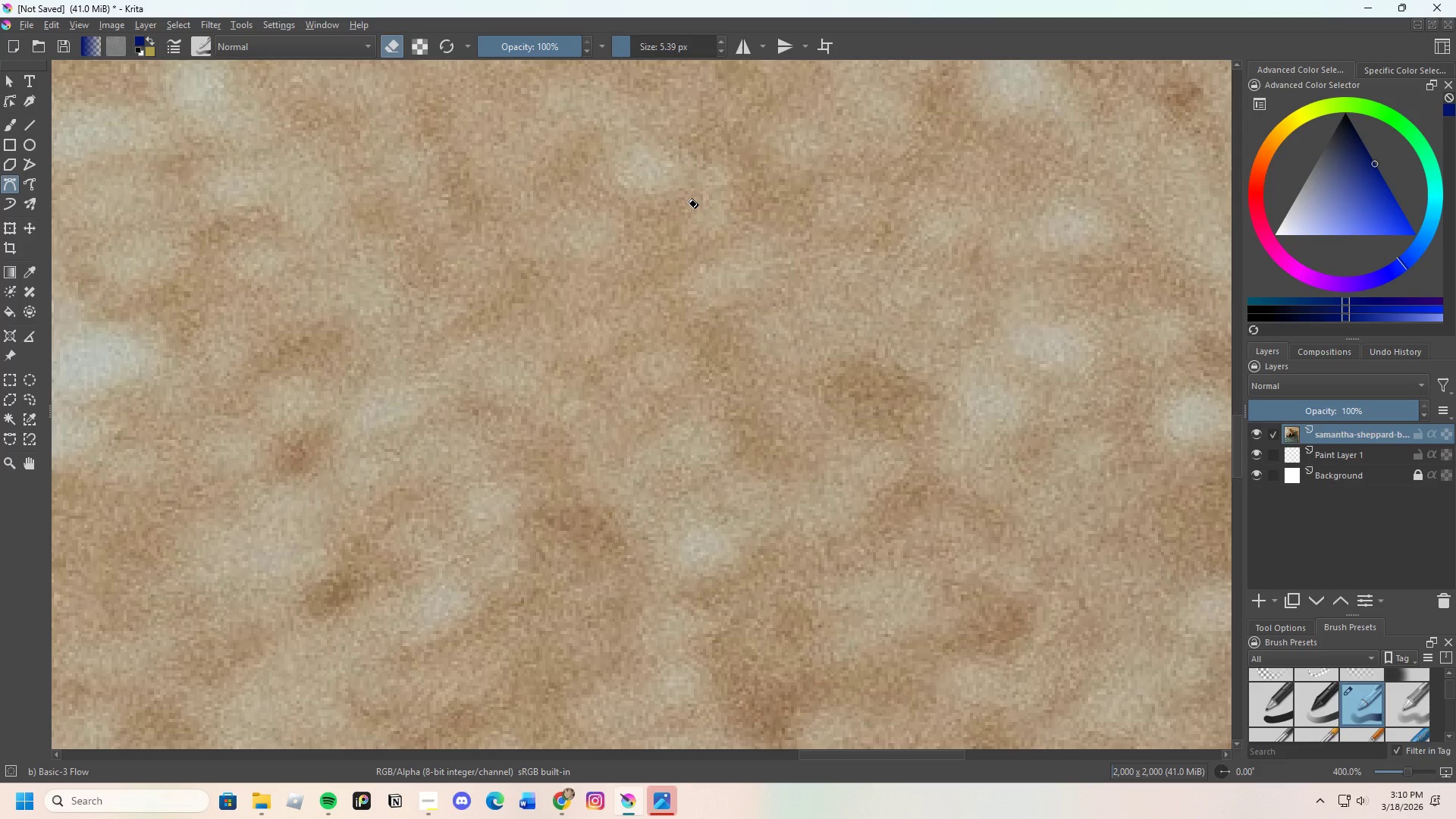 
scroll: coordinate [658, 262], scroll_direction: down, amount: 7.0
 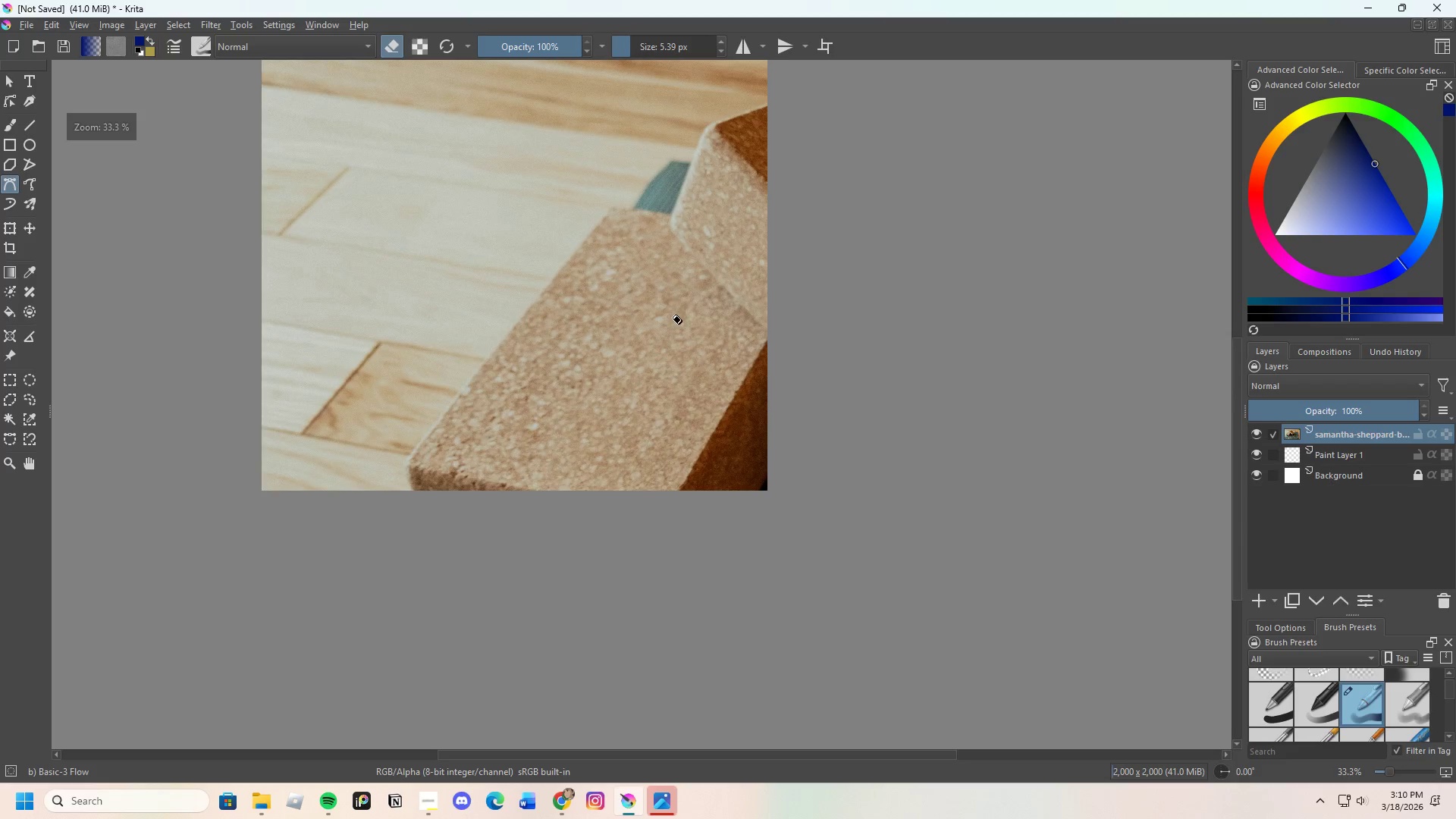 
scroll: coordinate [672, 315], scroll_direction: up, amount: 1.0
 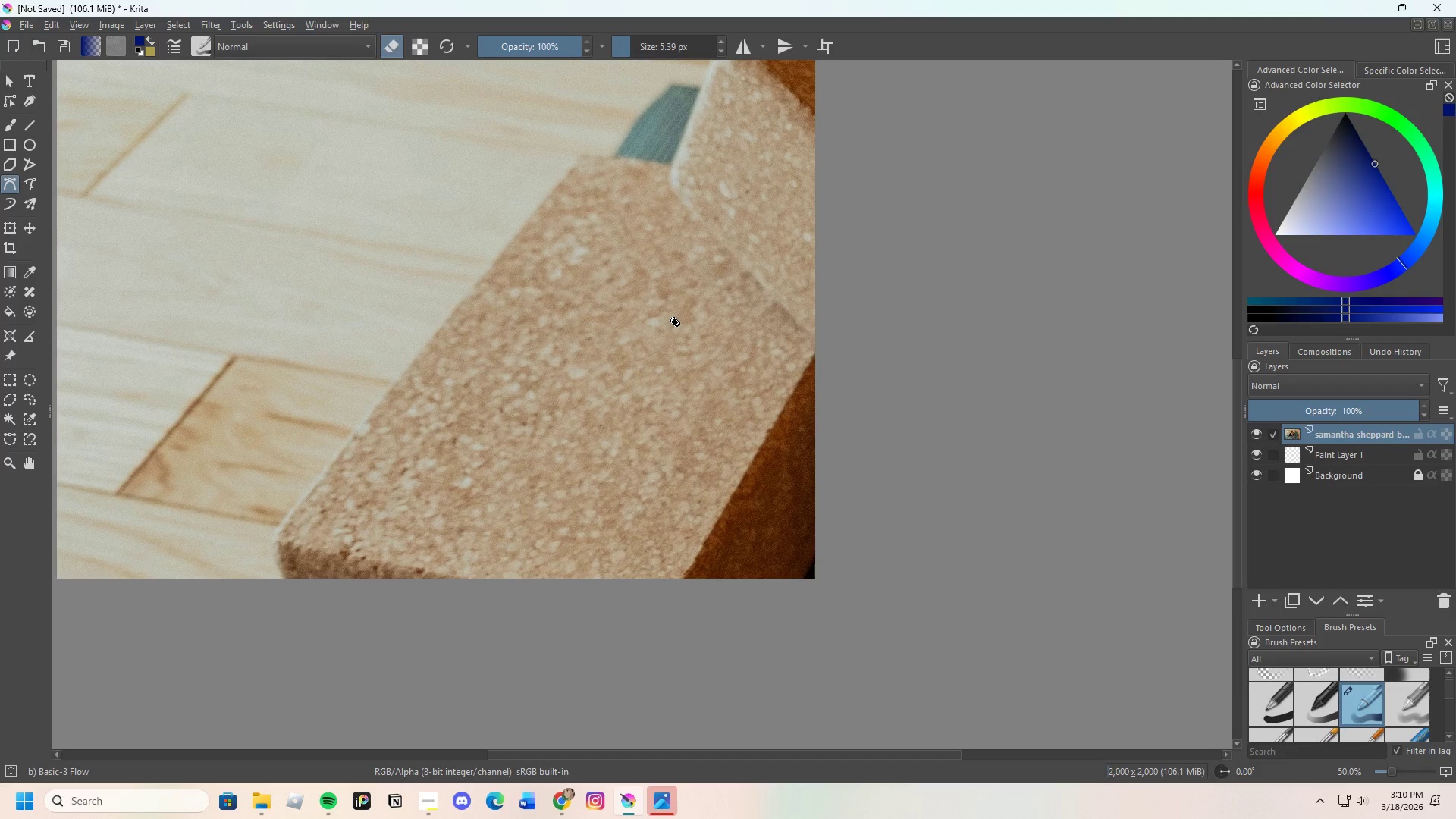 
hold_key(key=ControlLeft, duration=1.19)
 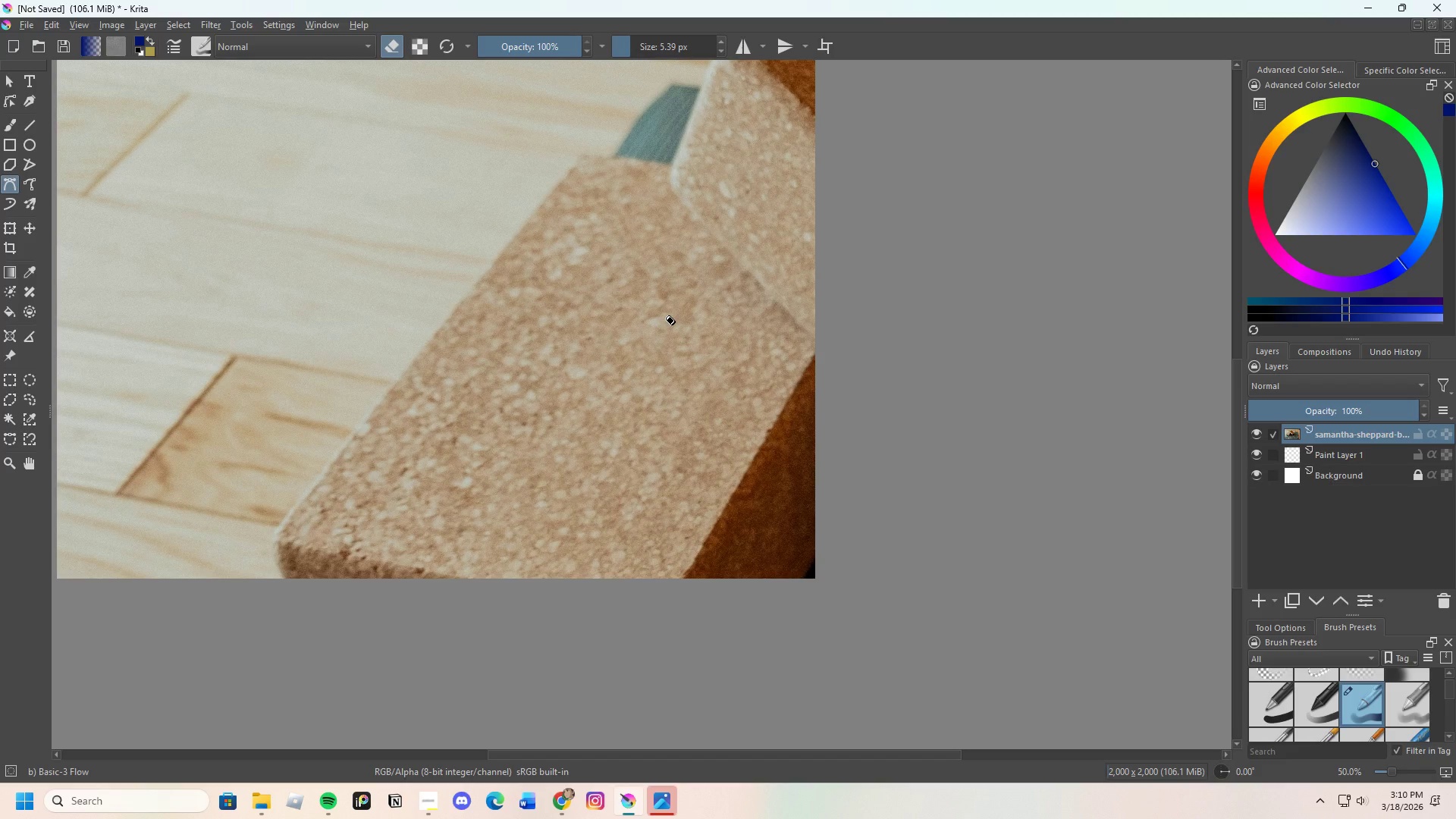 
key(Control+Z)
 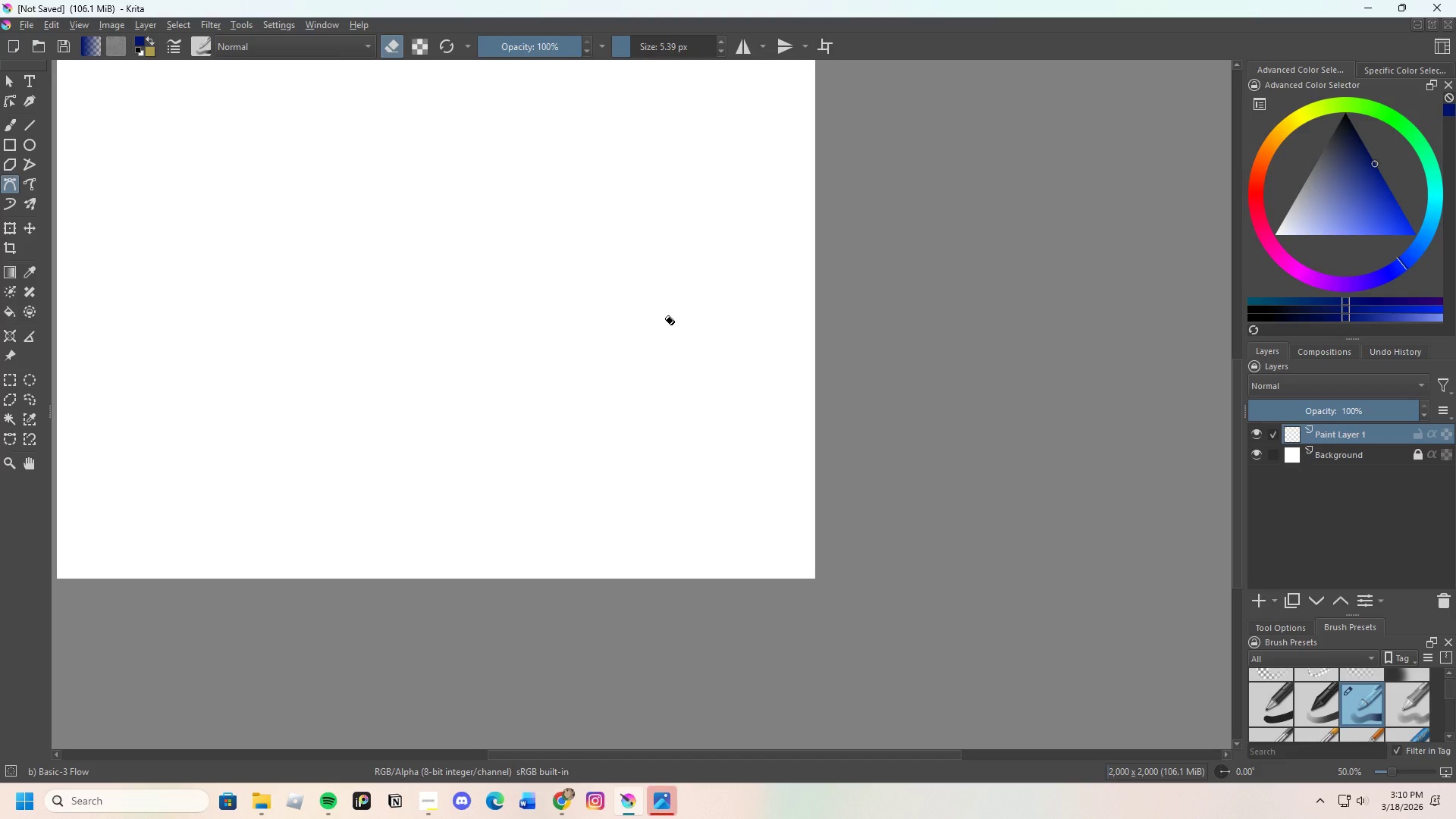 
key(Control+X)
 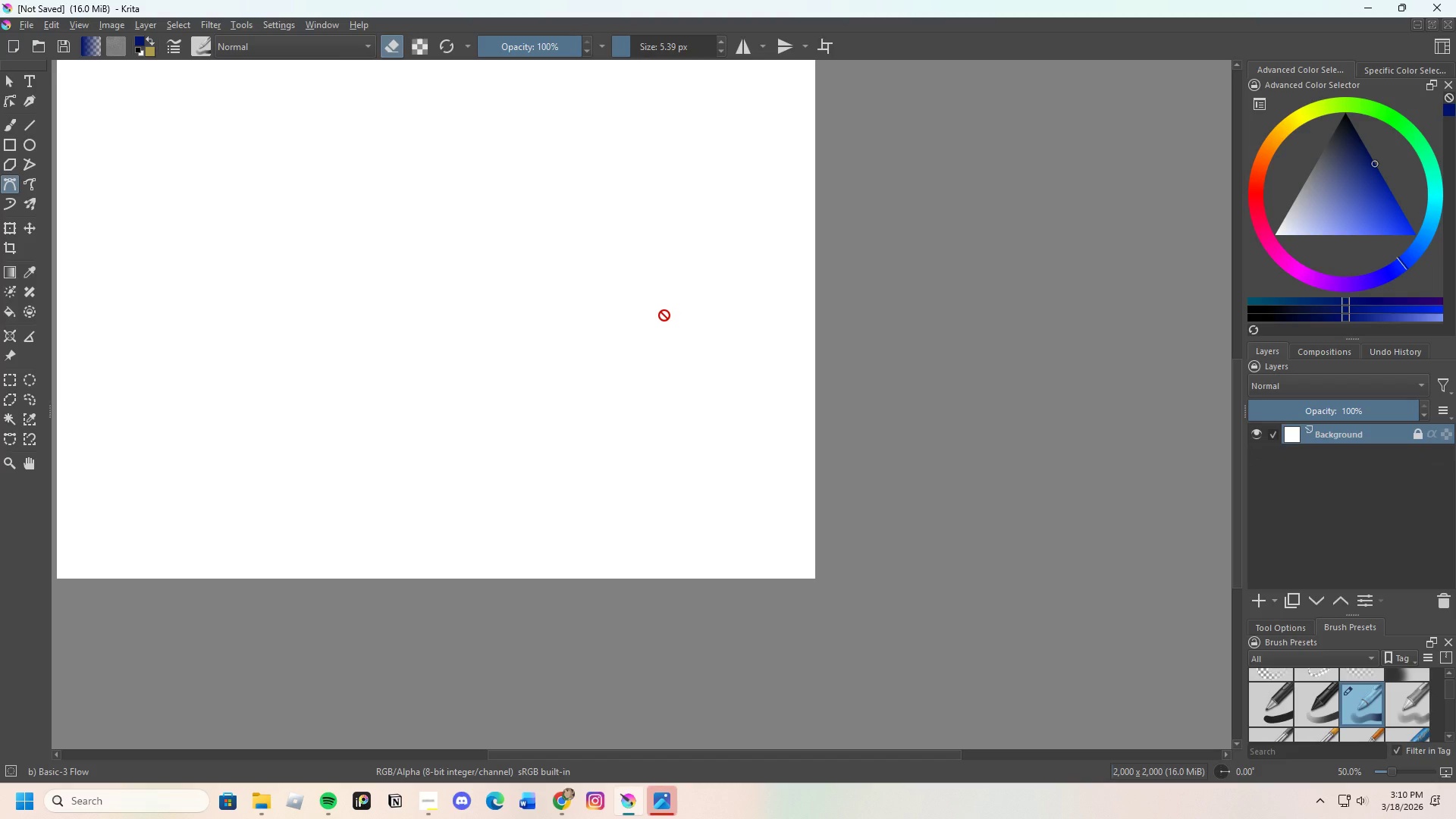 
key(Control+X)
 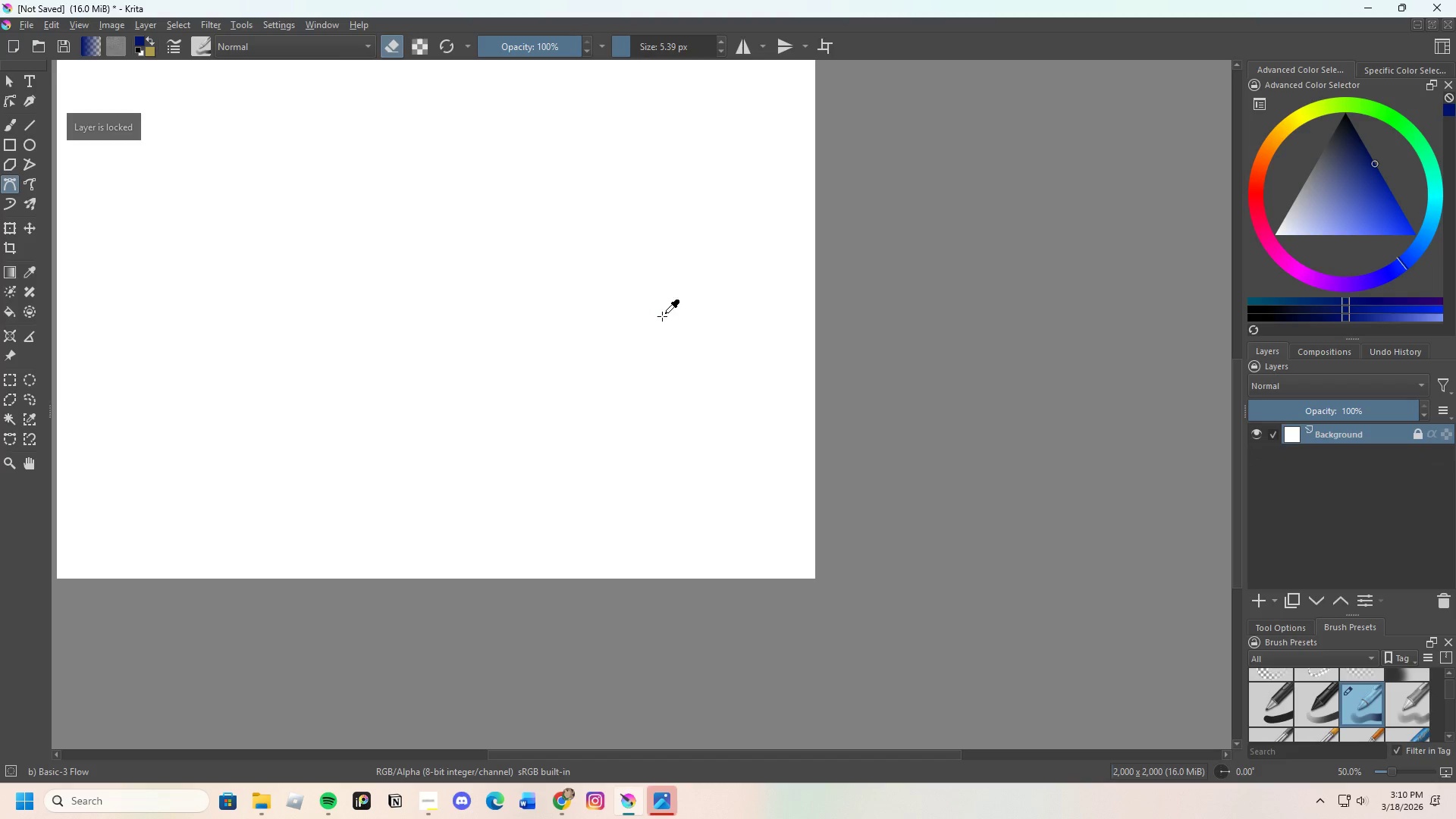 
key(Control+X)
 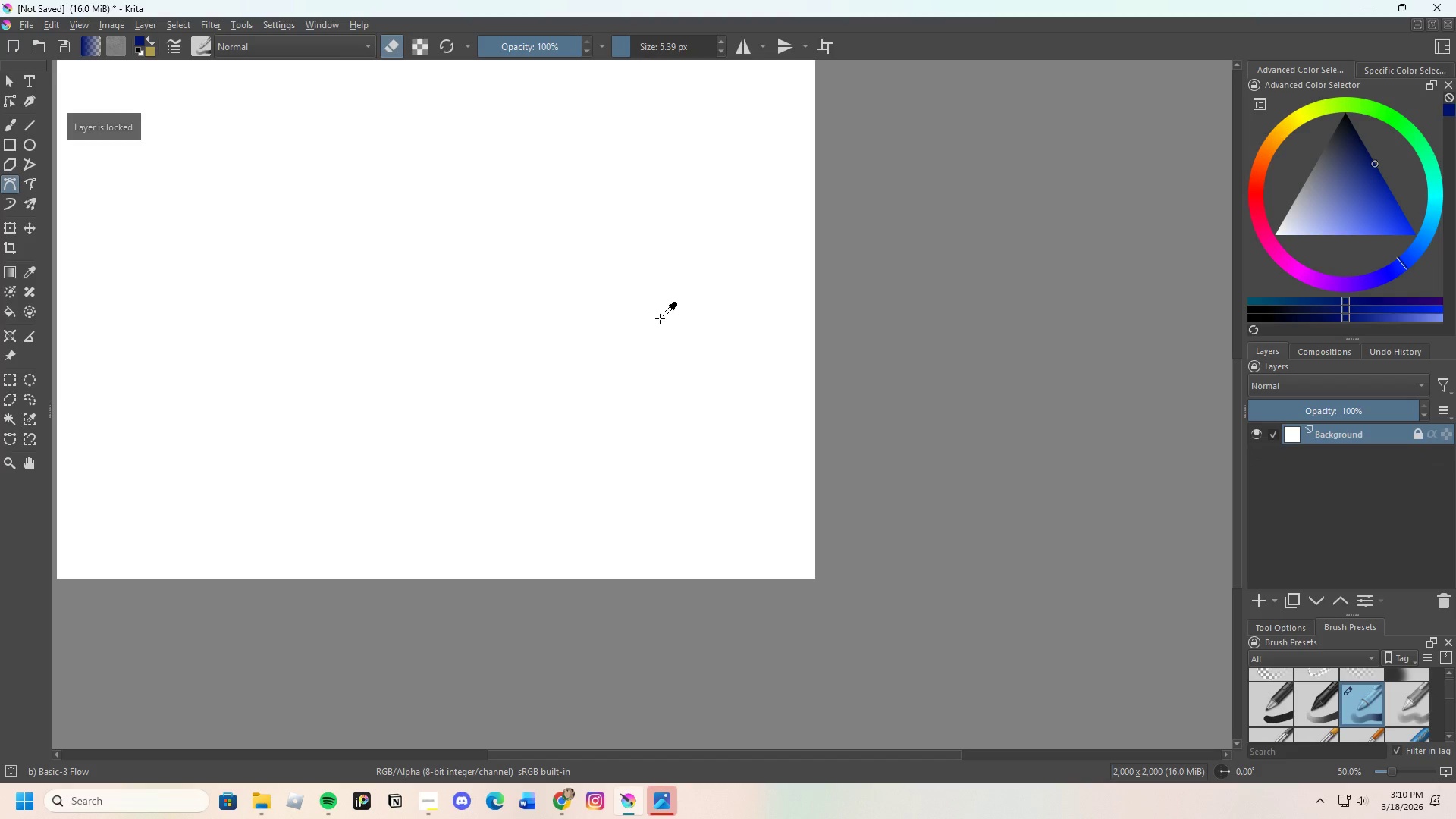 
key(Control+X)
 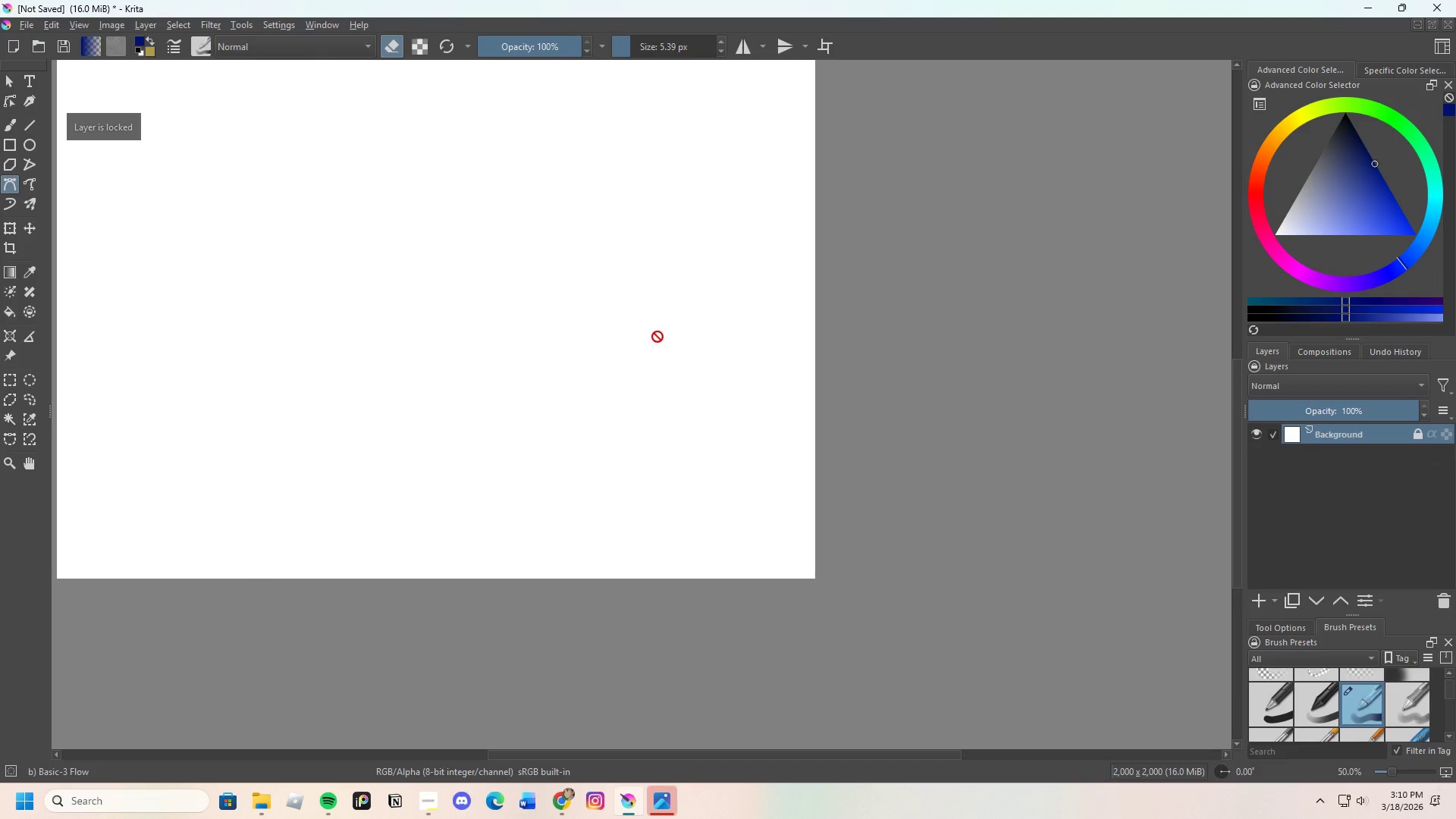 
scroll: coordinate [661, 359], scroll_direction: down, amount: 2.0
 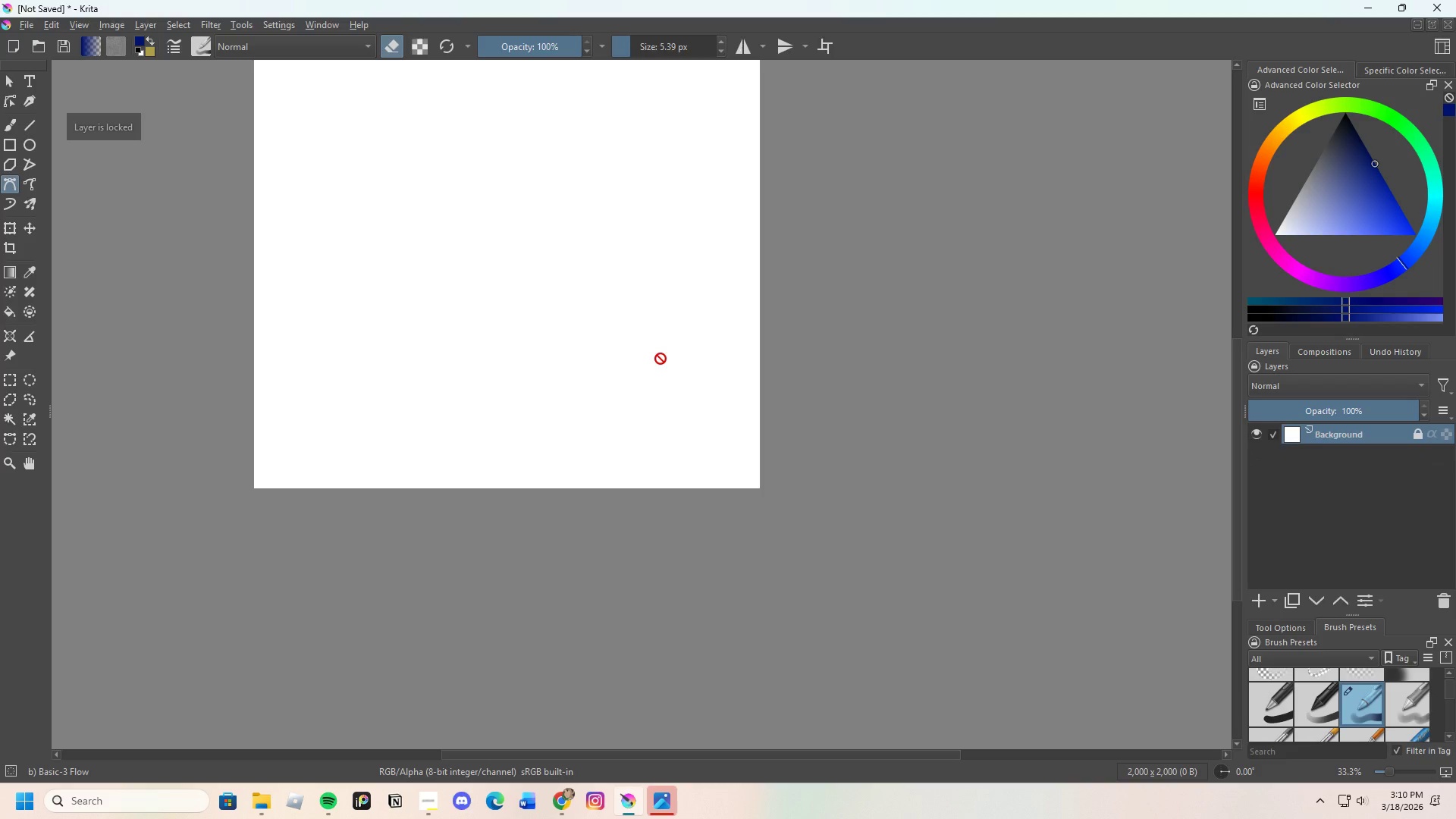 
key(Control+X)
 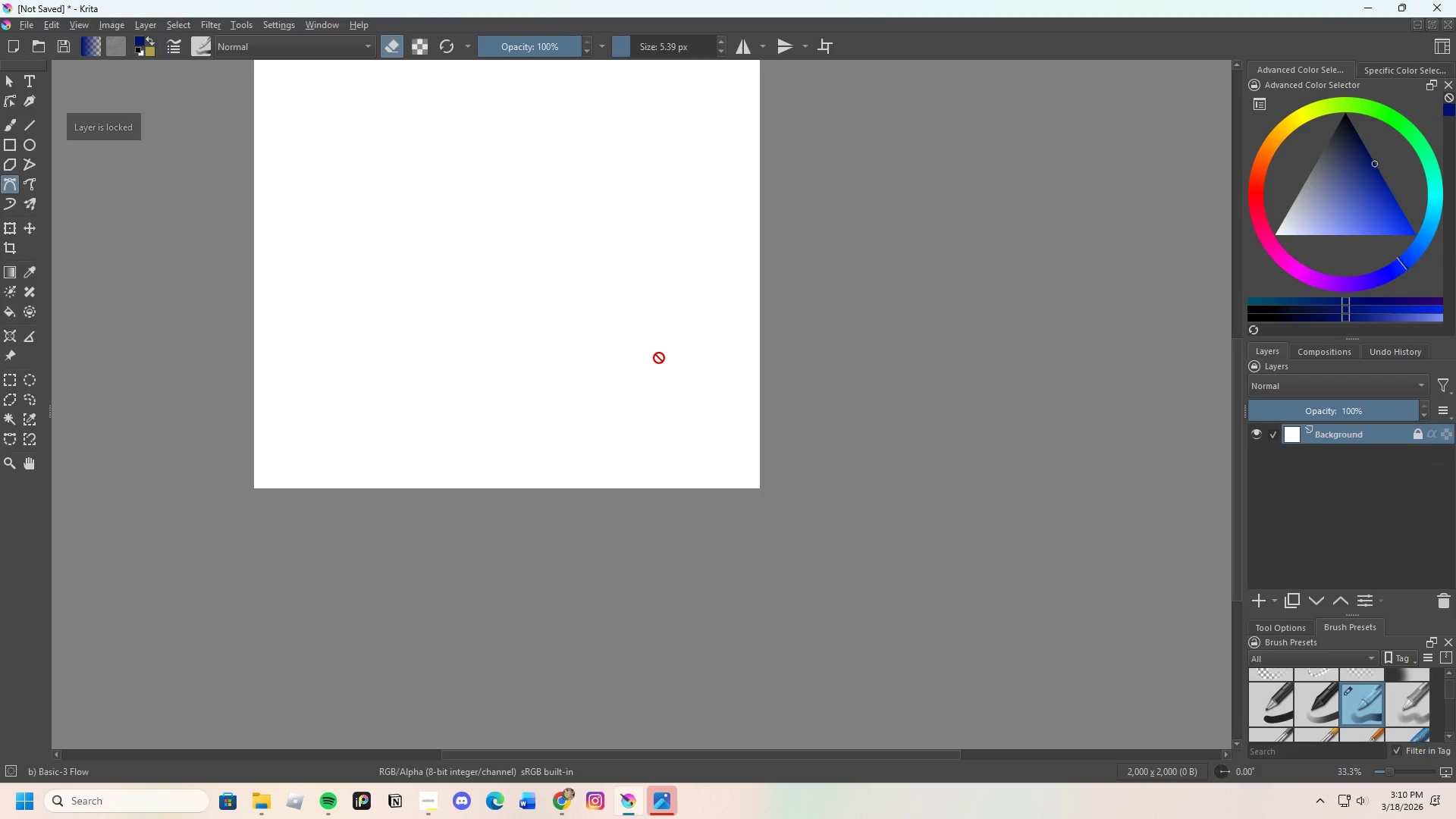 
key(Control+Z)
 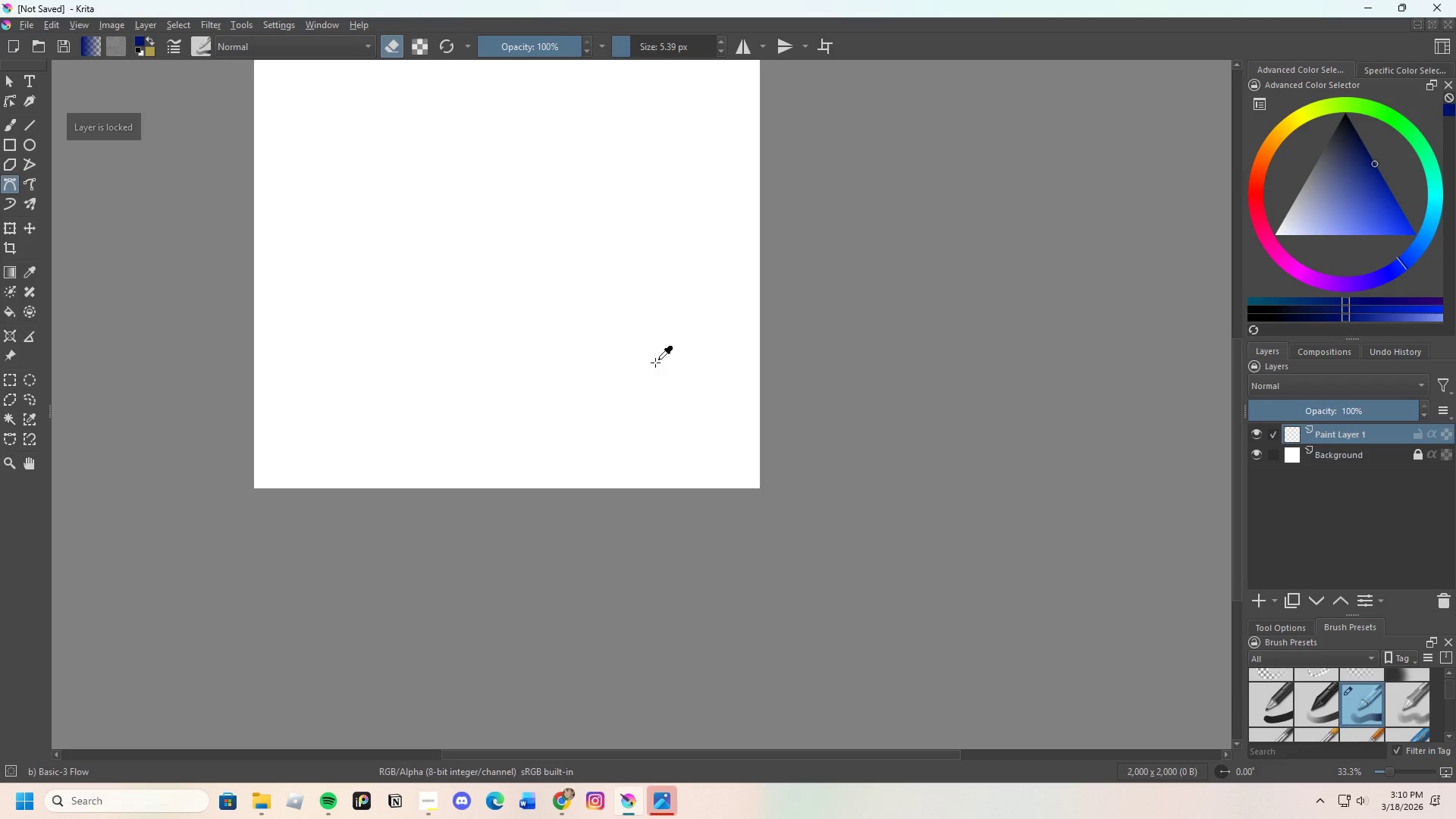 
key(Control+Z)
 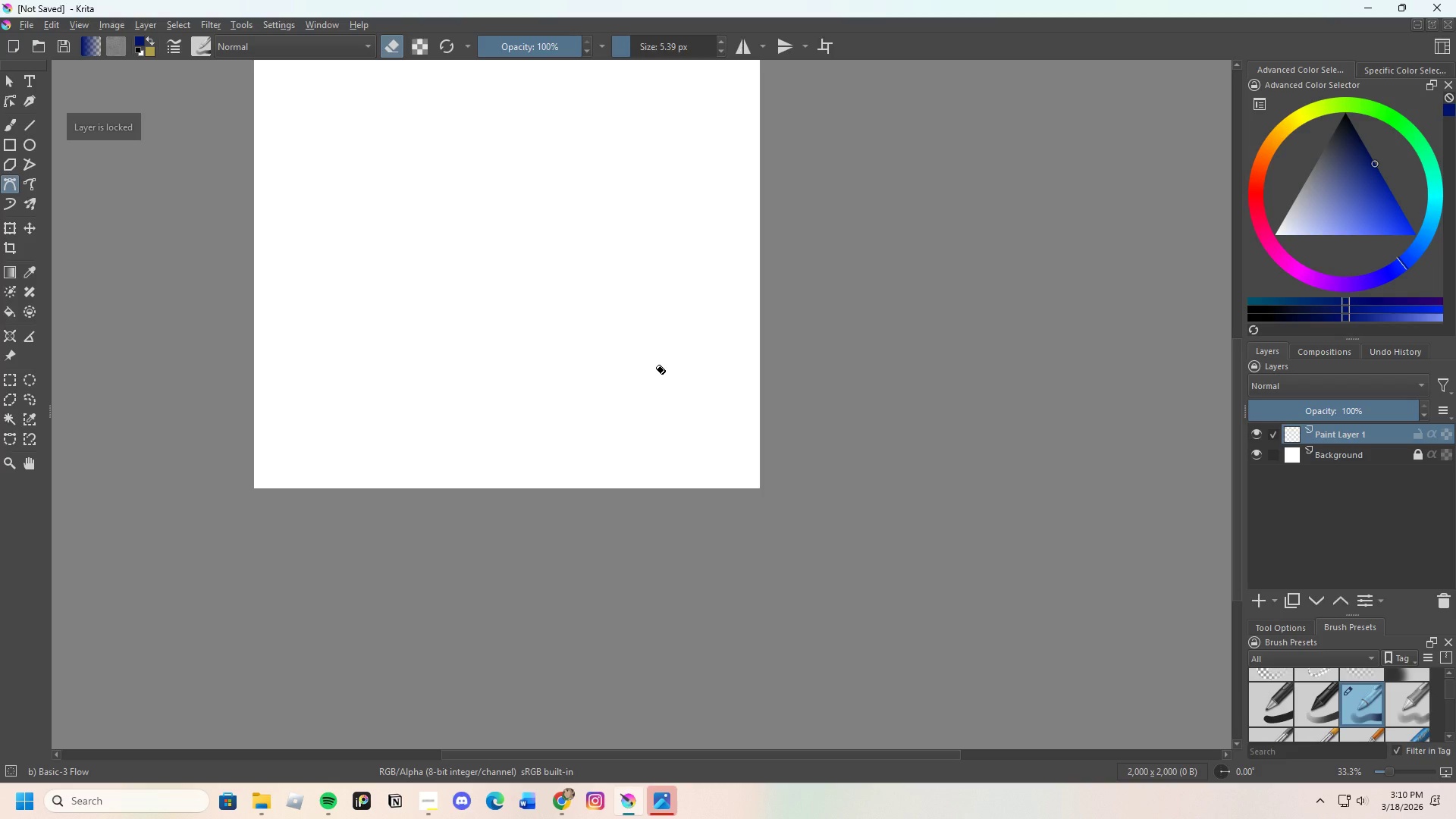 
key(Control+Z)
 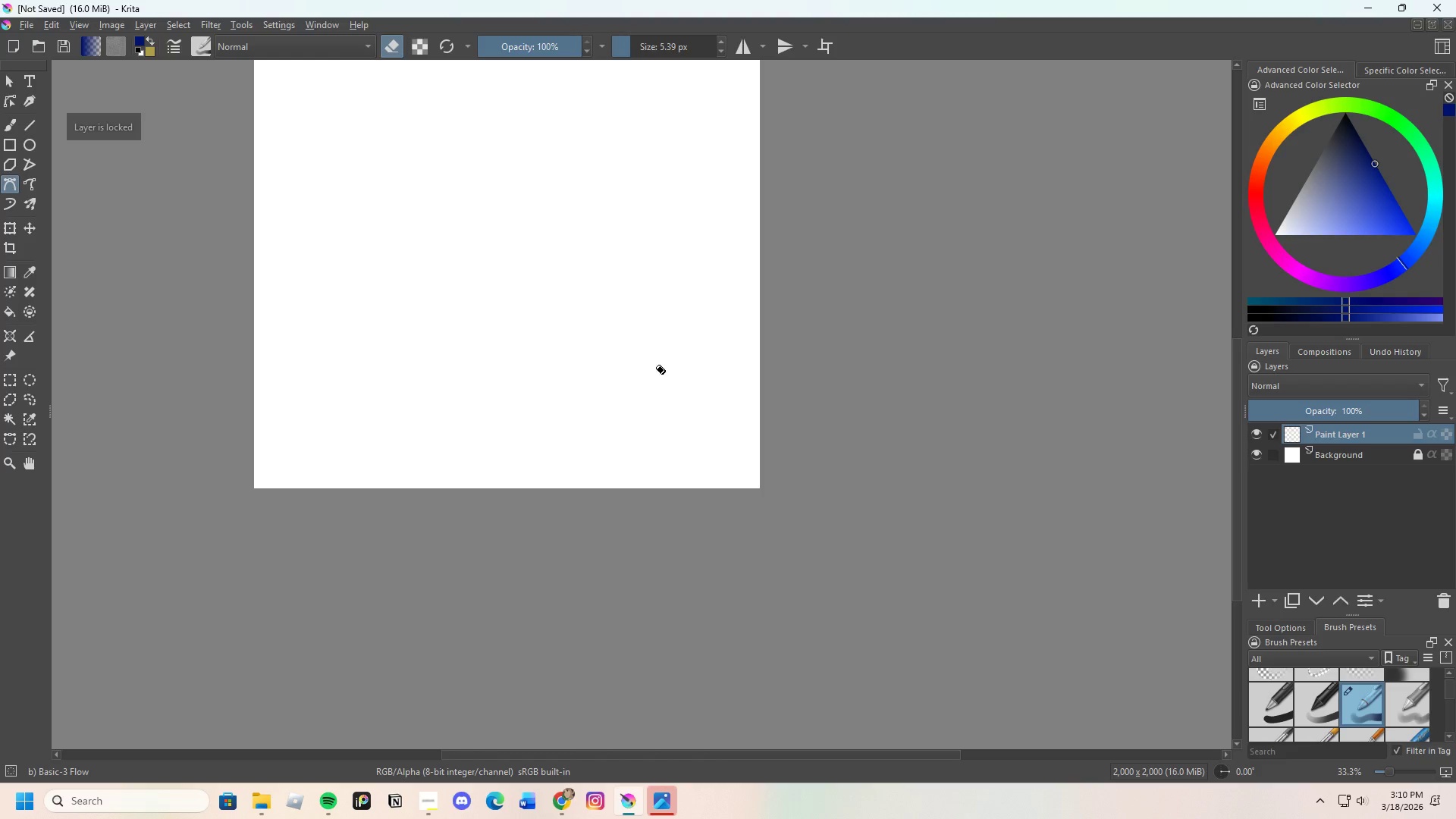 
key(Control+Z)
 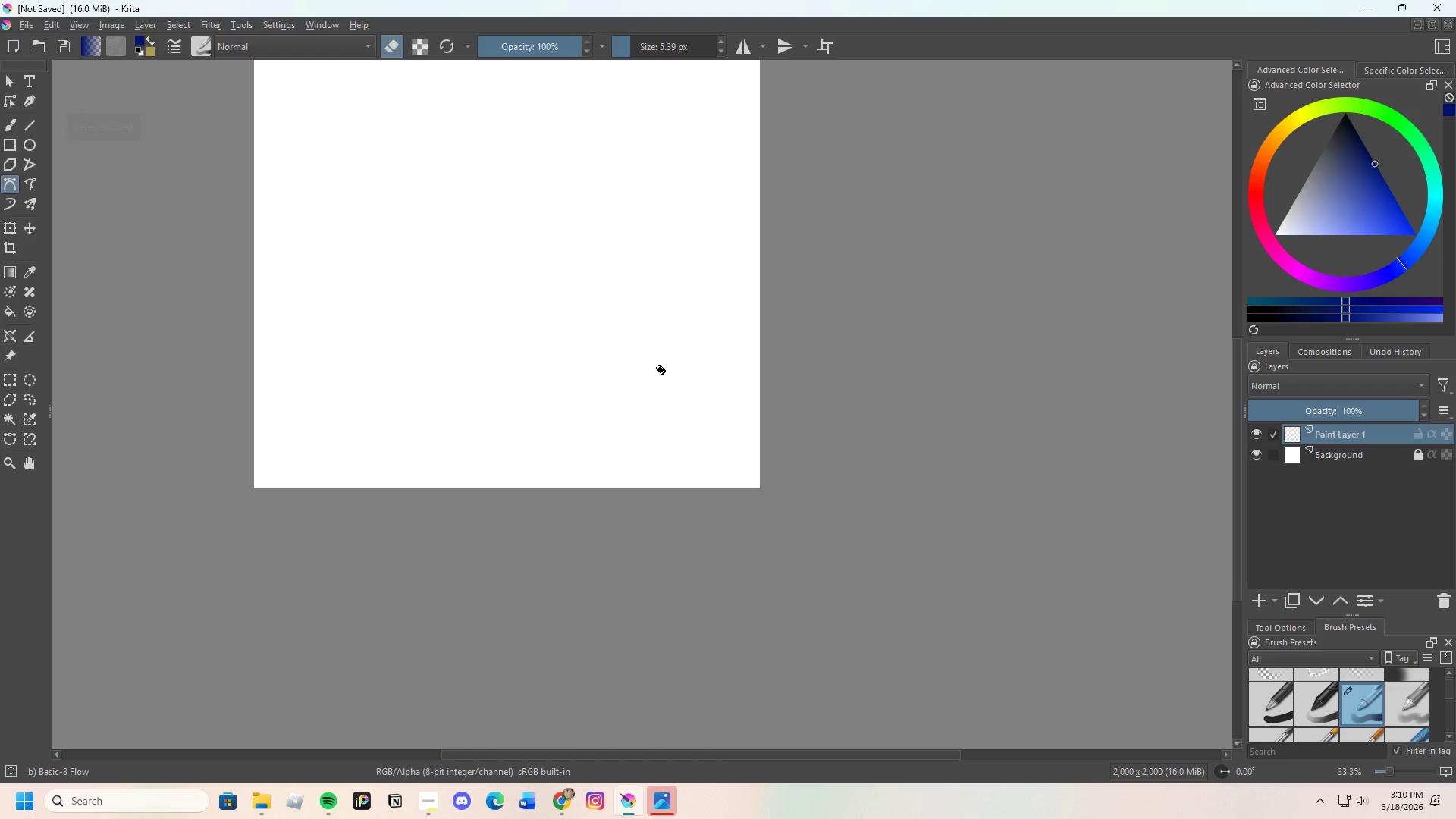 
type(zzz)
 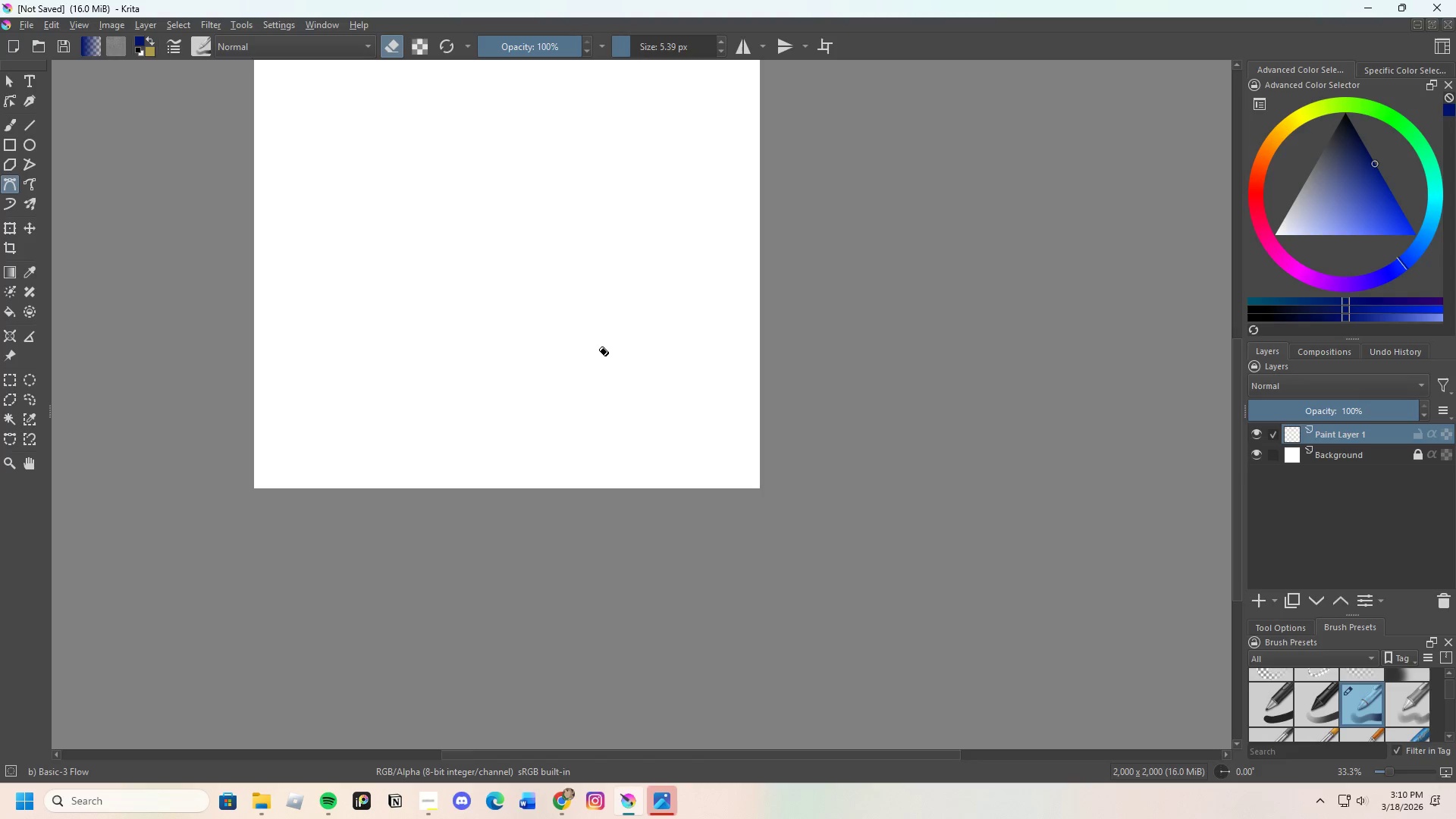 
scroll: coordinate [537, 261], scroll_direction: up, amount: 1.0
 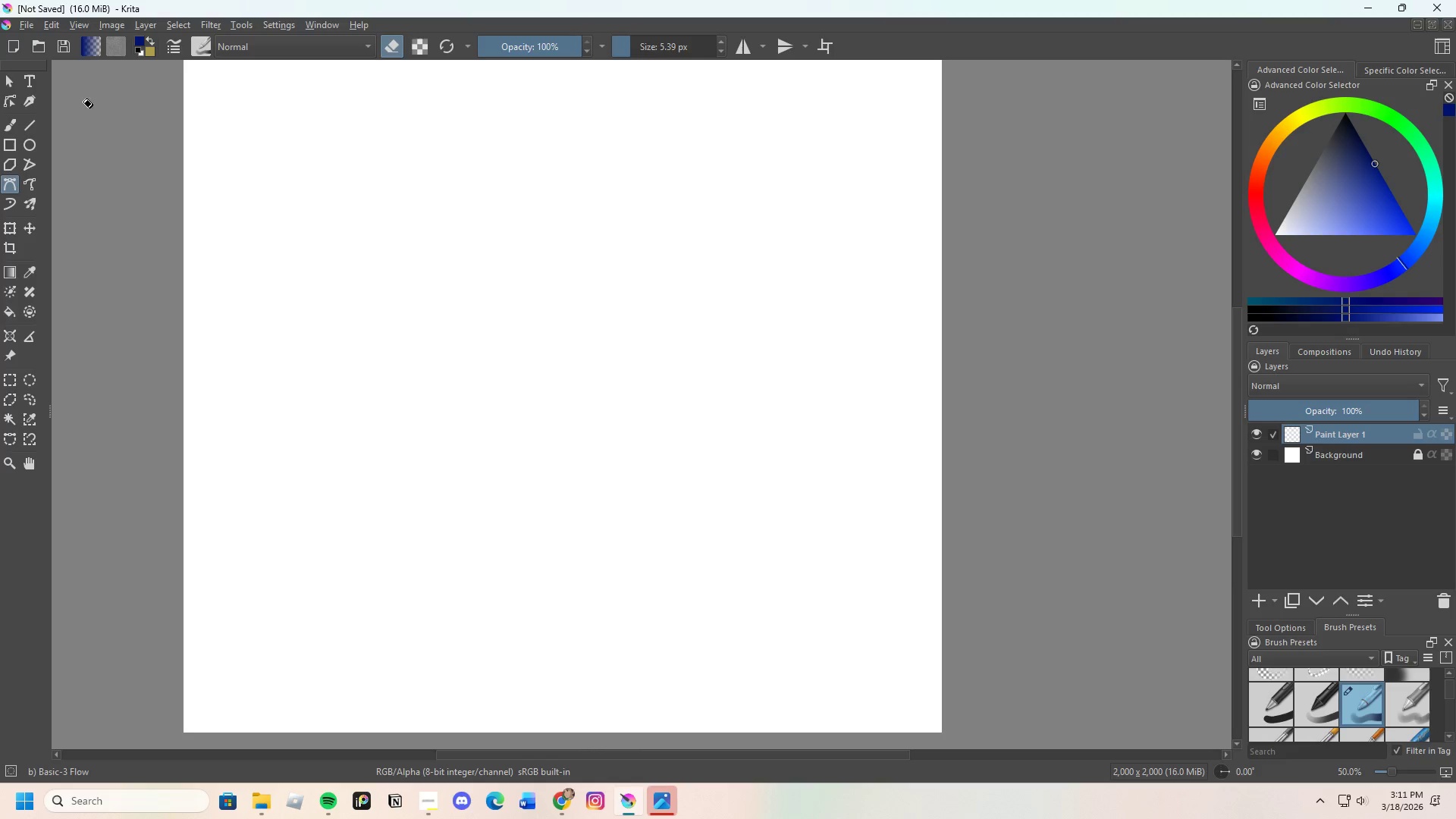 
scroll: coordinate [434, 275], scroll_direction: none, amount: 0.0
 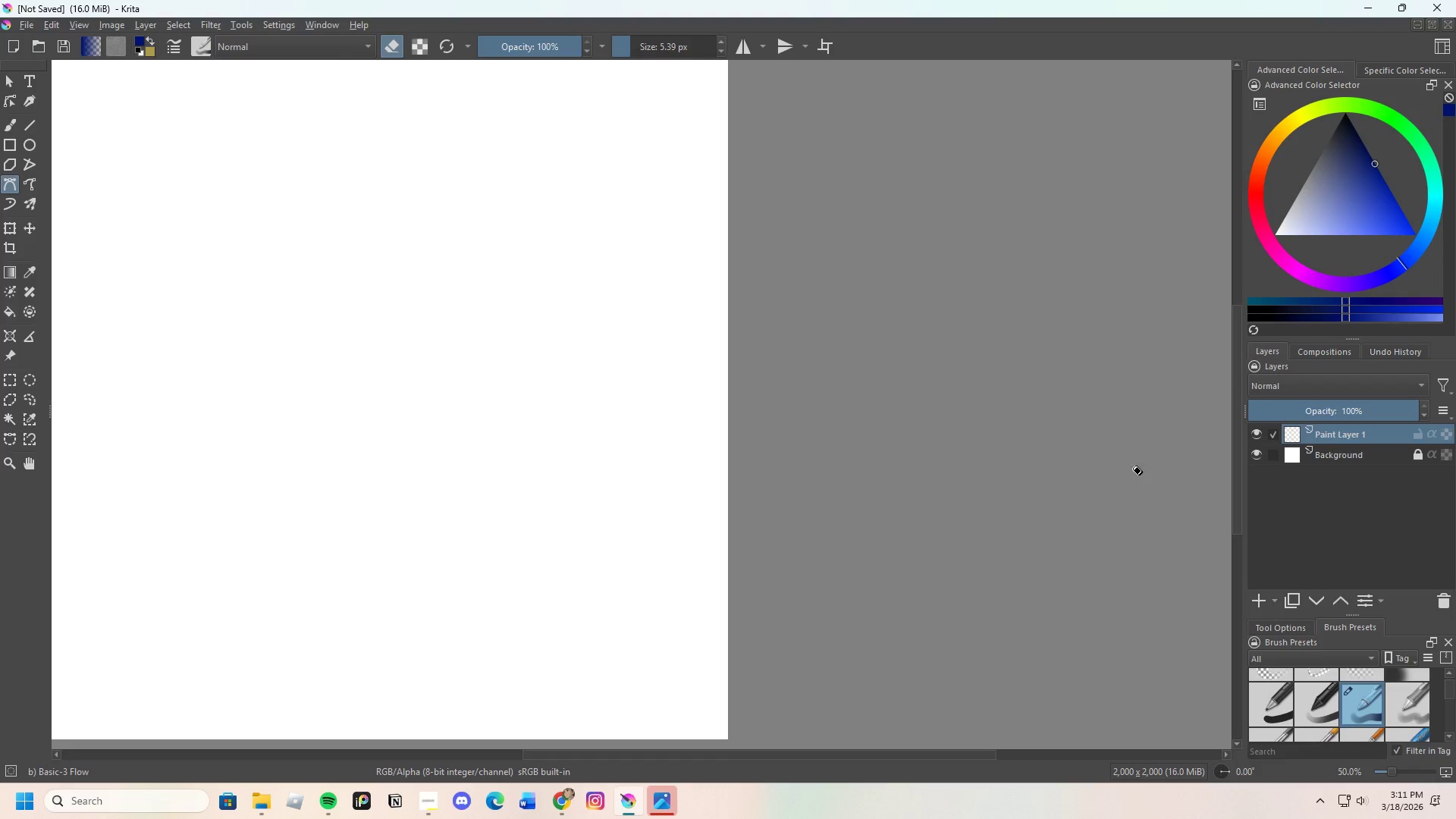 
scroll: coordinate [871, 495], scroll_direction: down, amount: 1.0
 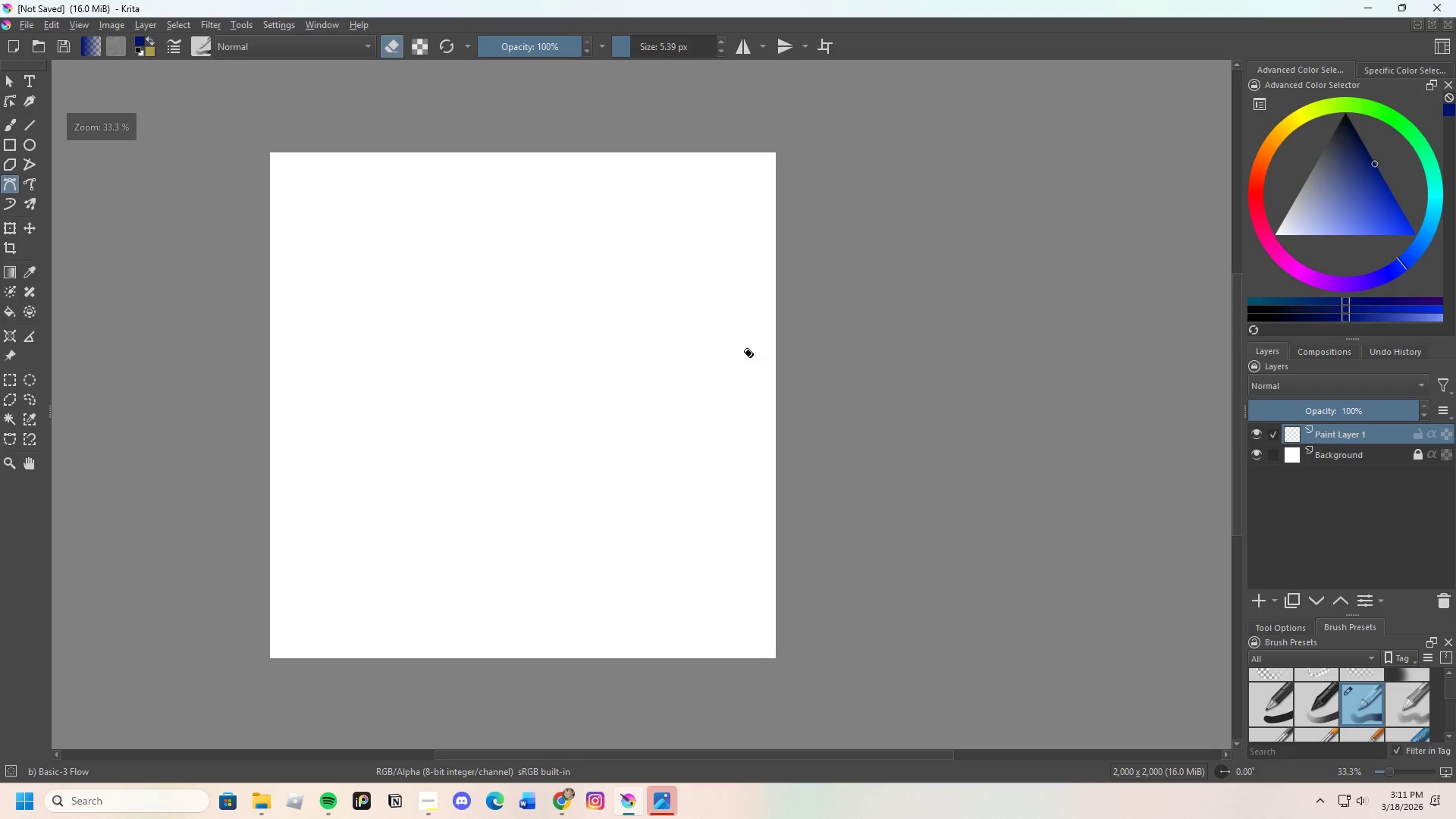 
scroll: coordinate [617, 342], scroll_direction: up, amount: 1.0
 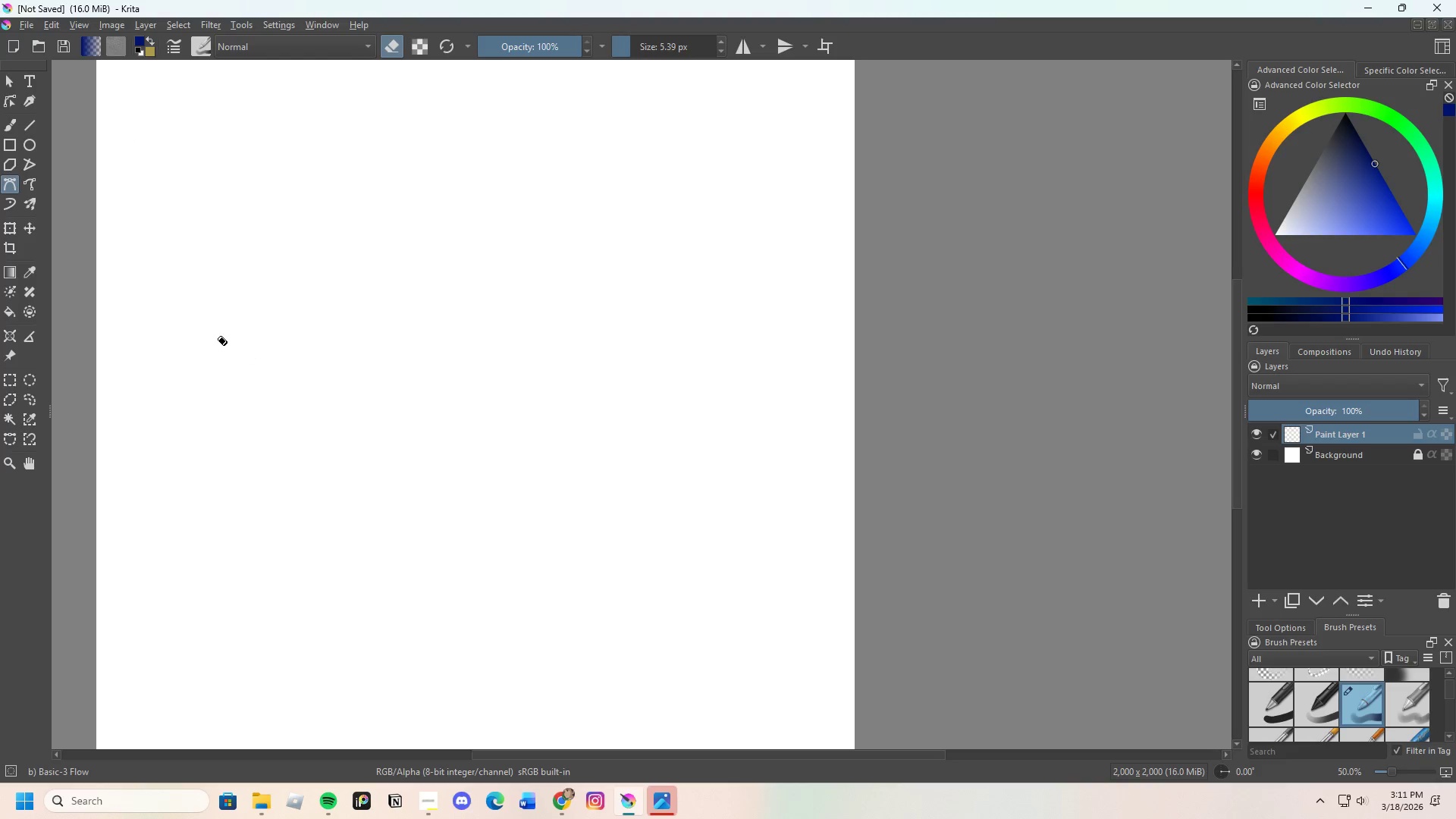 
key(Control+Z)
 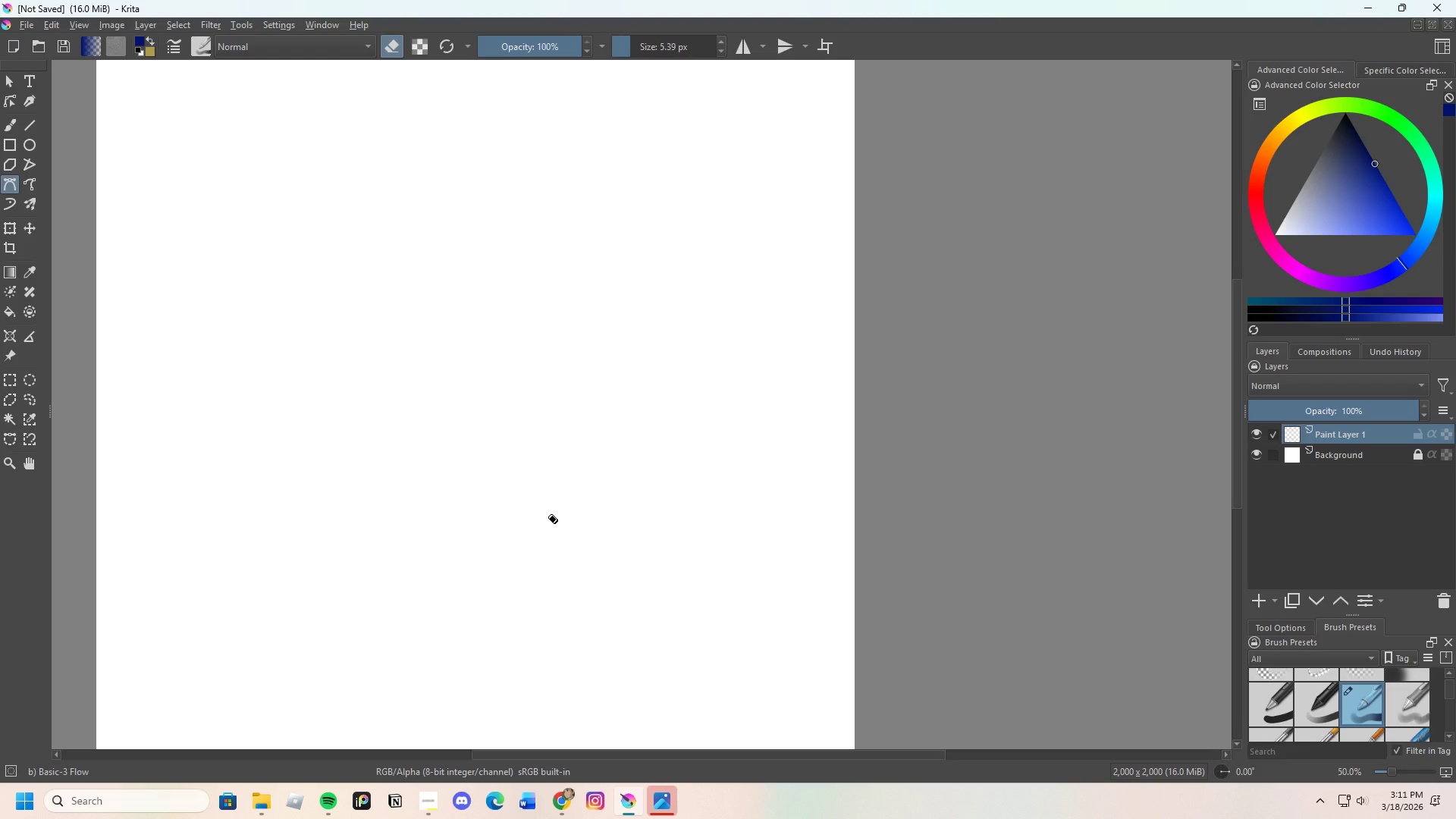 
type(zxxxxx)
 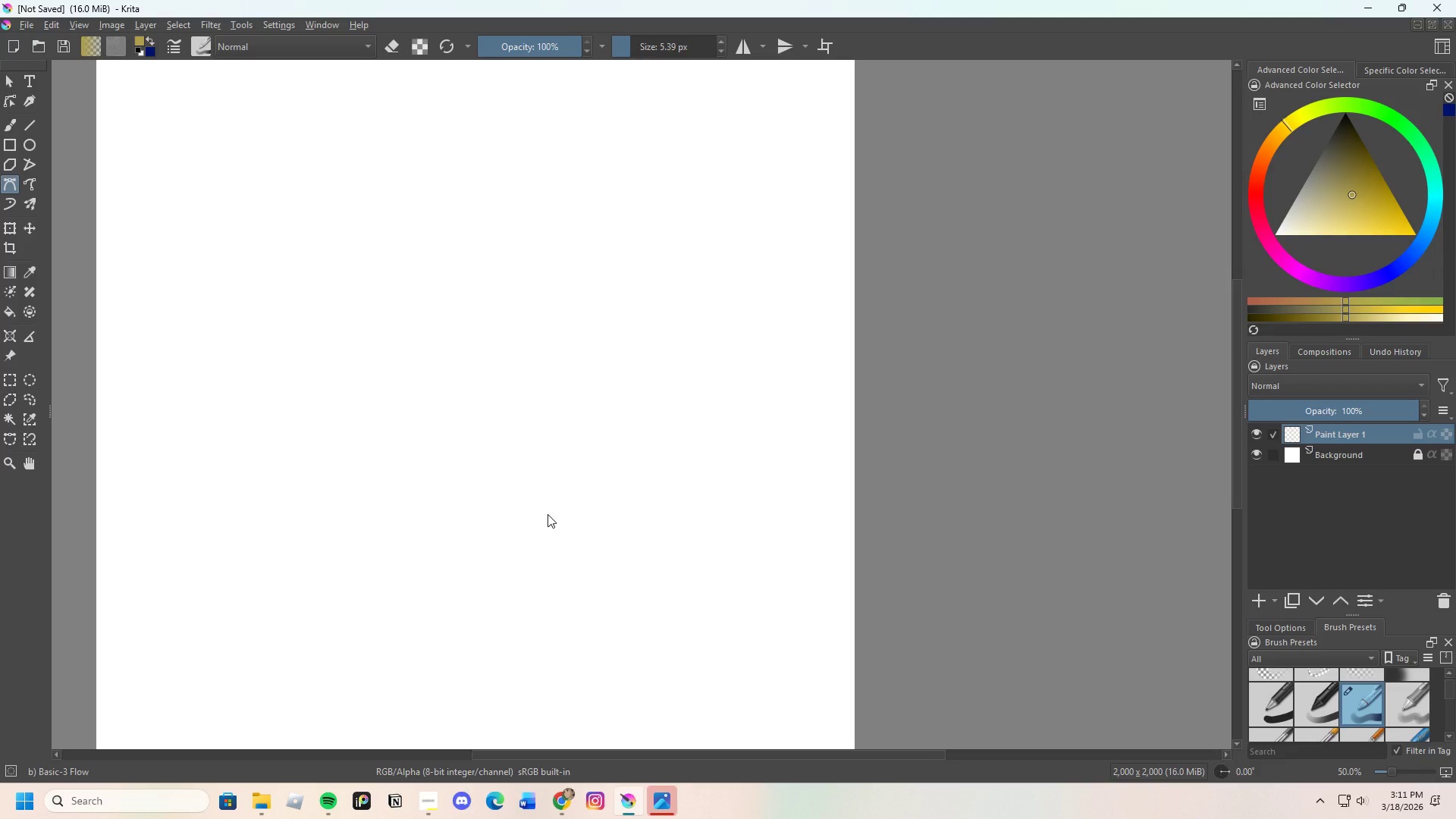 
key(Control+Z)
 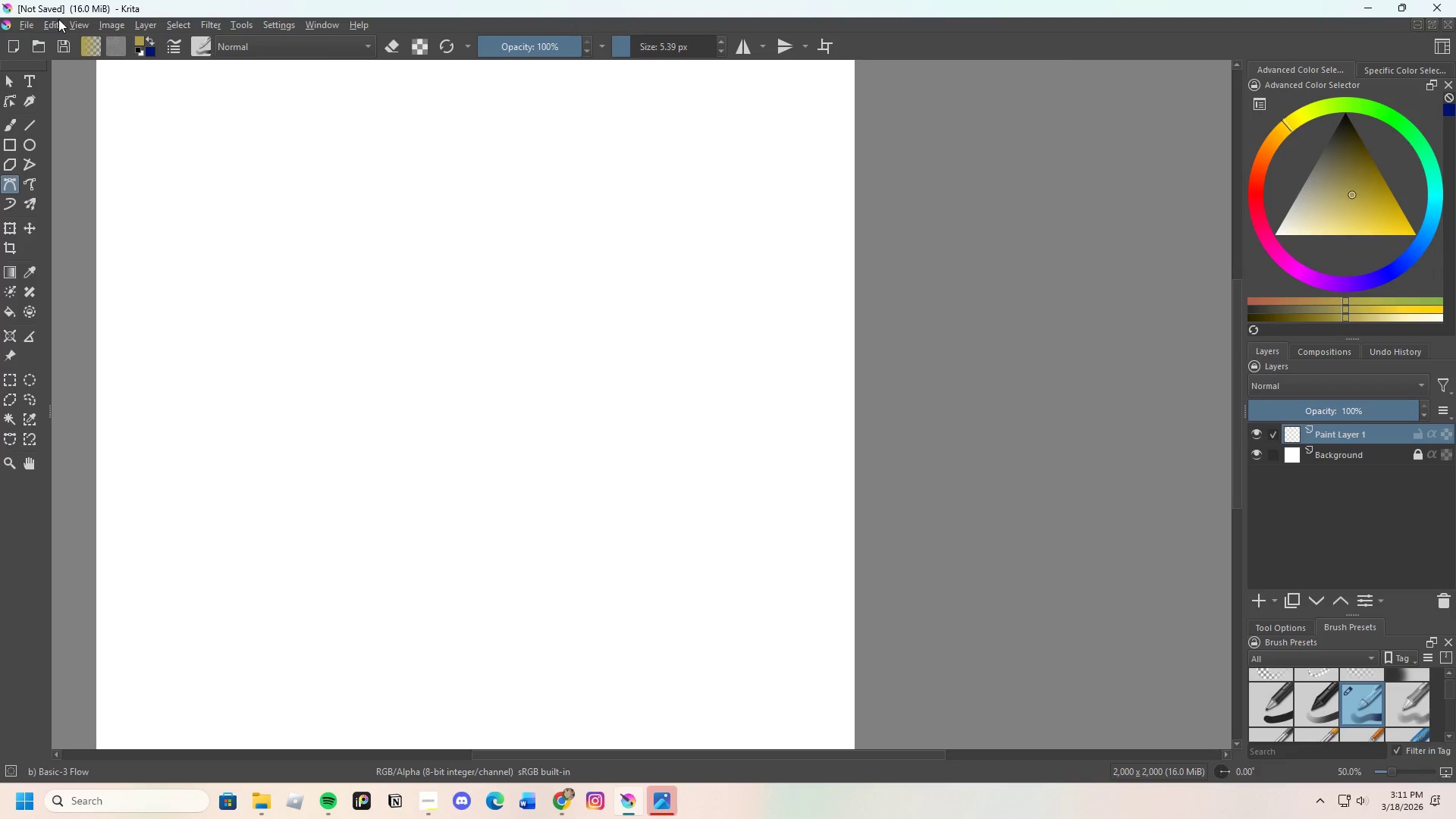 
left_click([145, 20])
 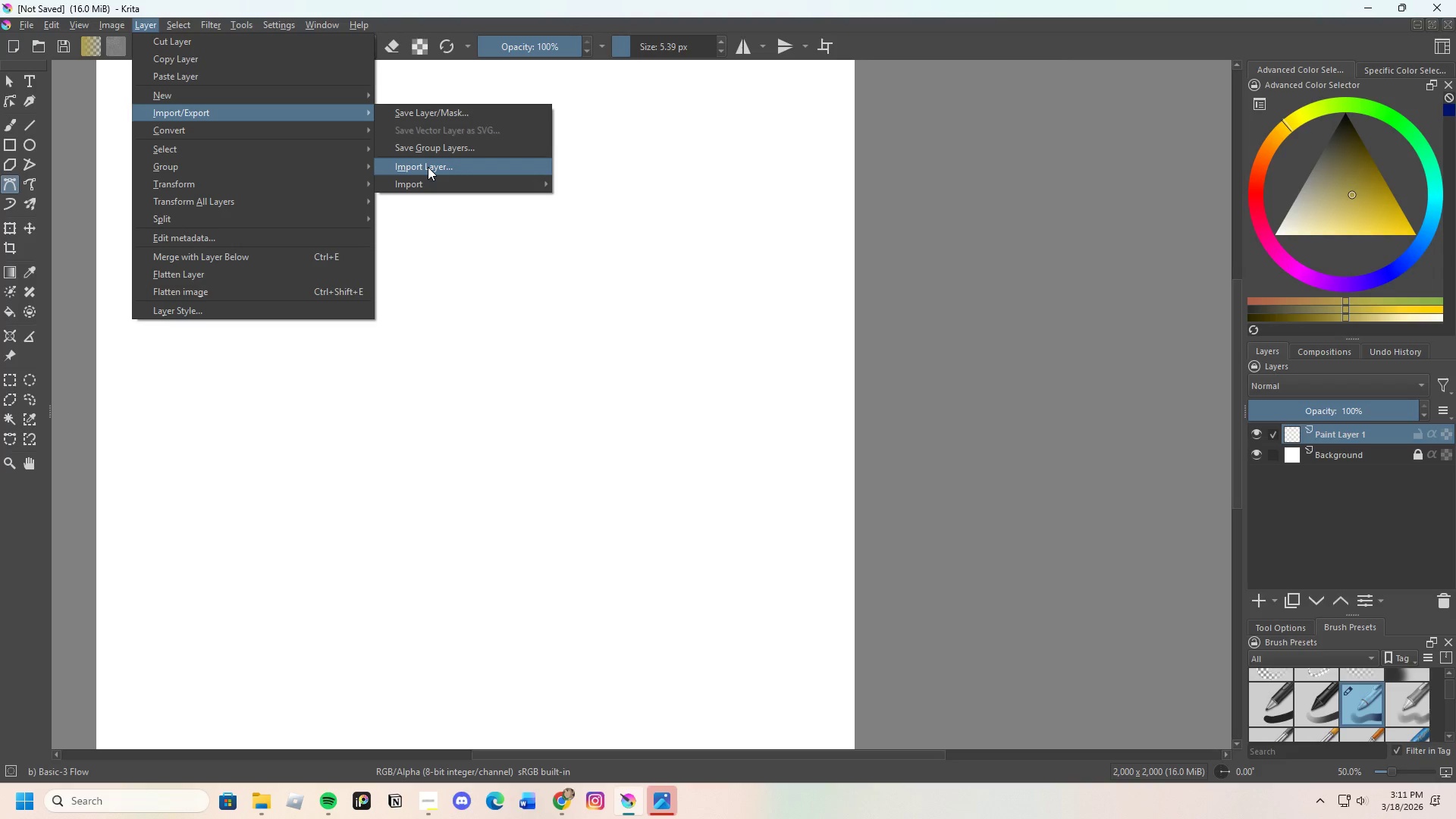 
left_click([428, 167])
 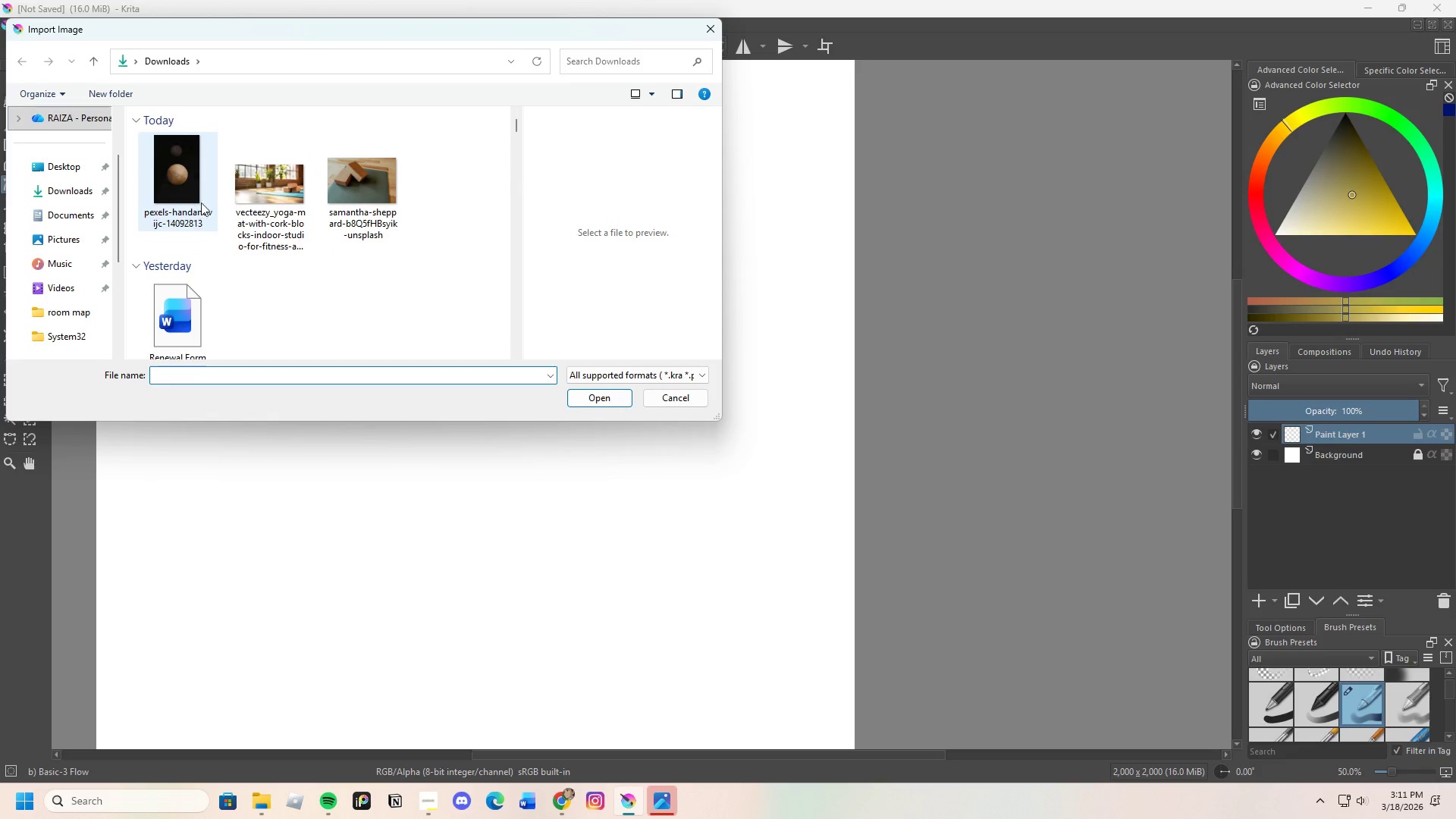 
left_click([348, 190])
 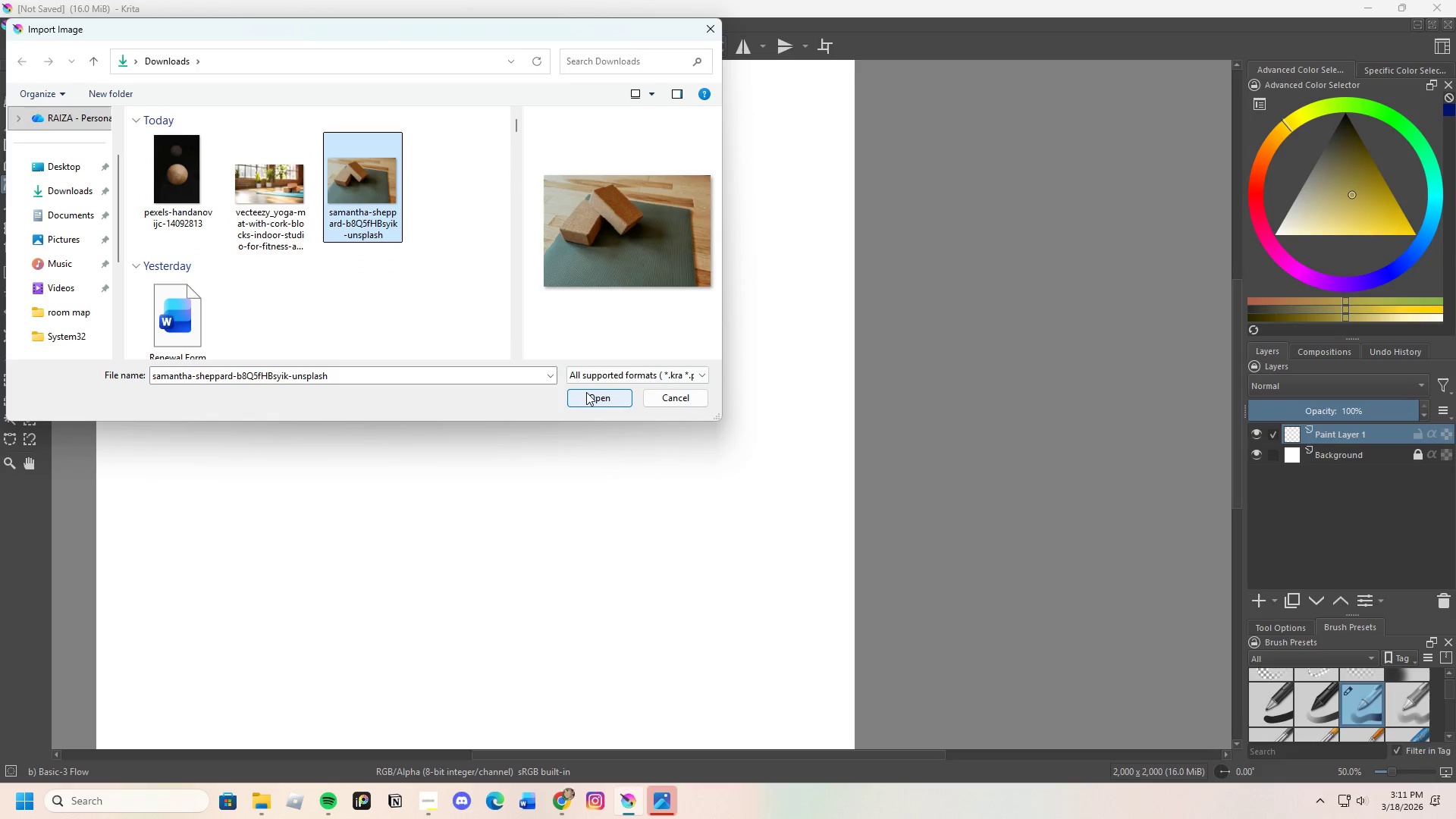 
left_click([602, 402])
 